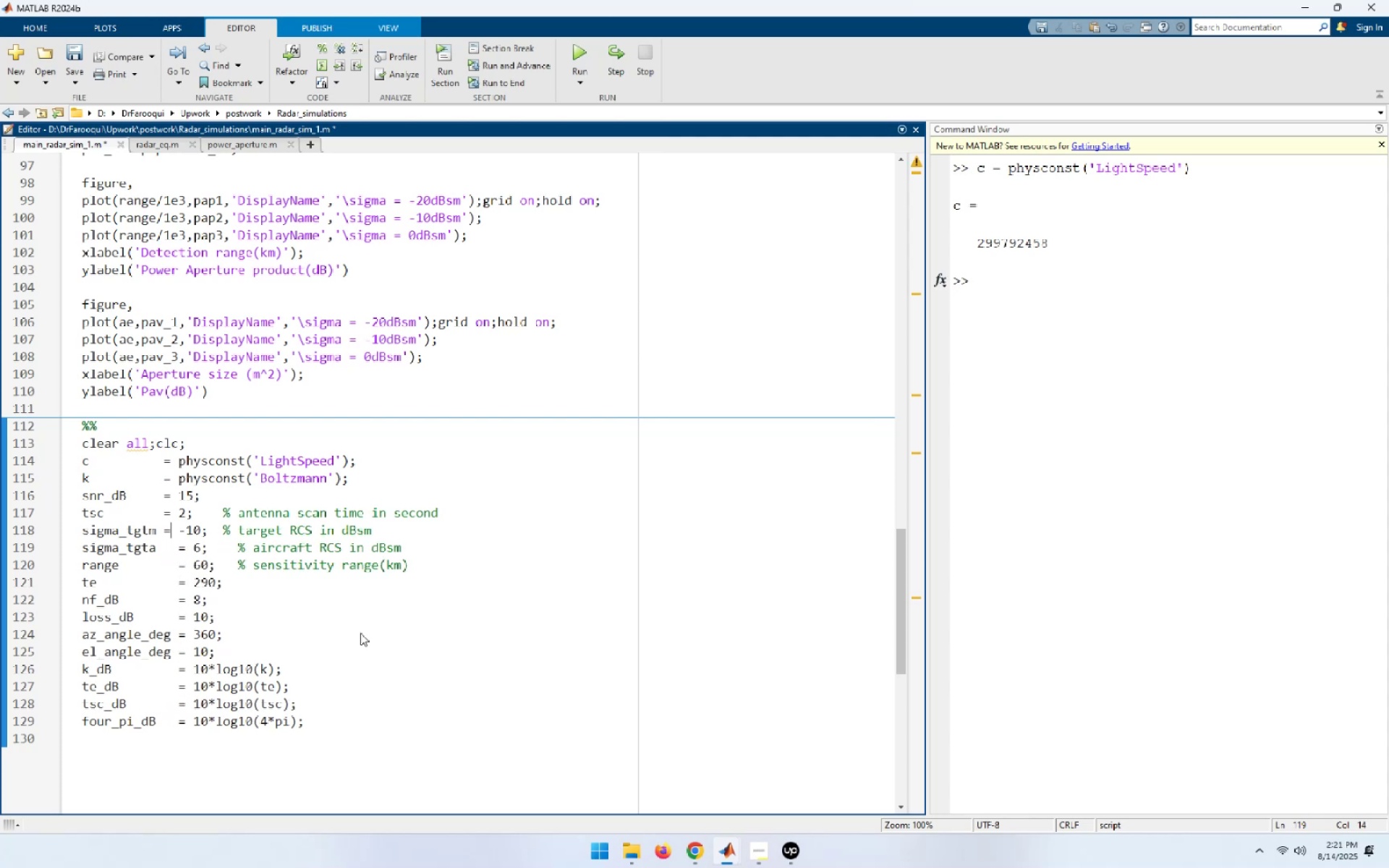 
key(ArrowLeft)
 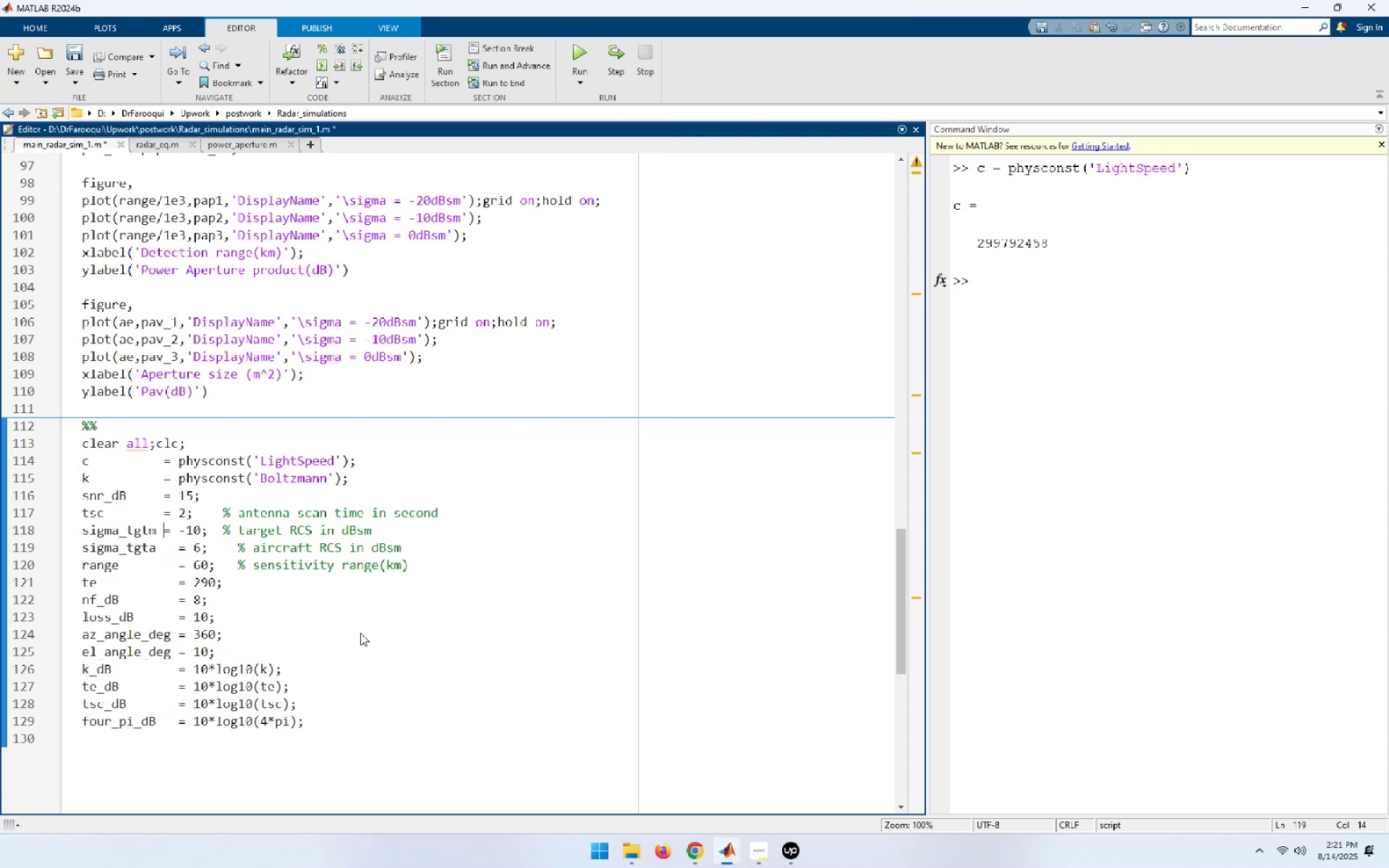 
key(Space)
 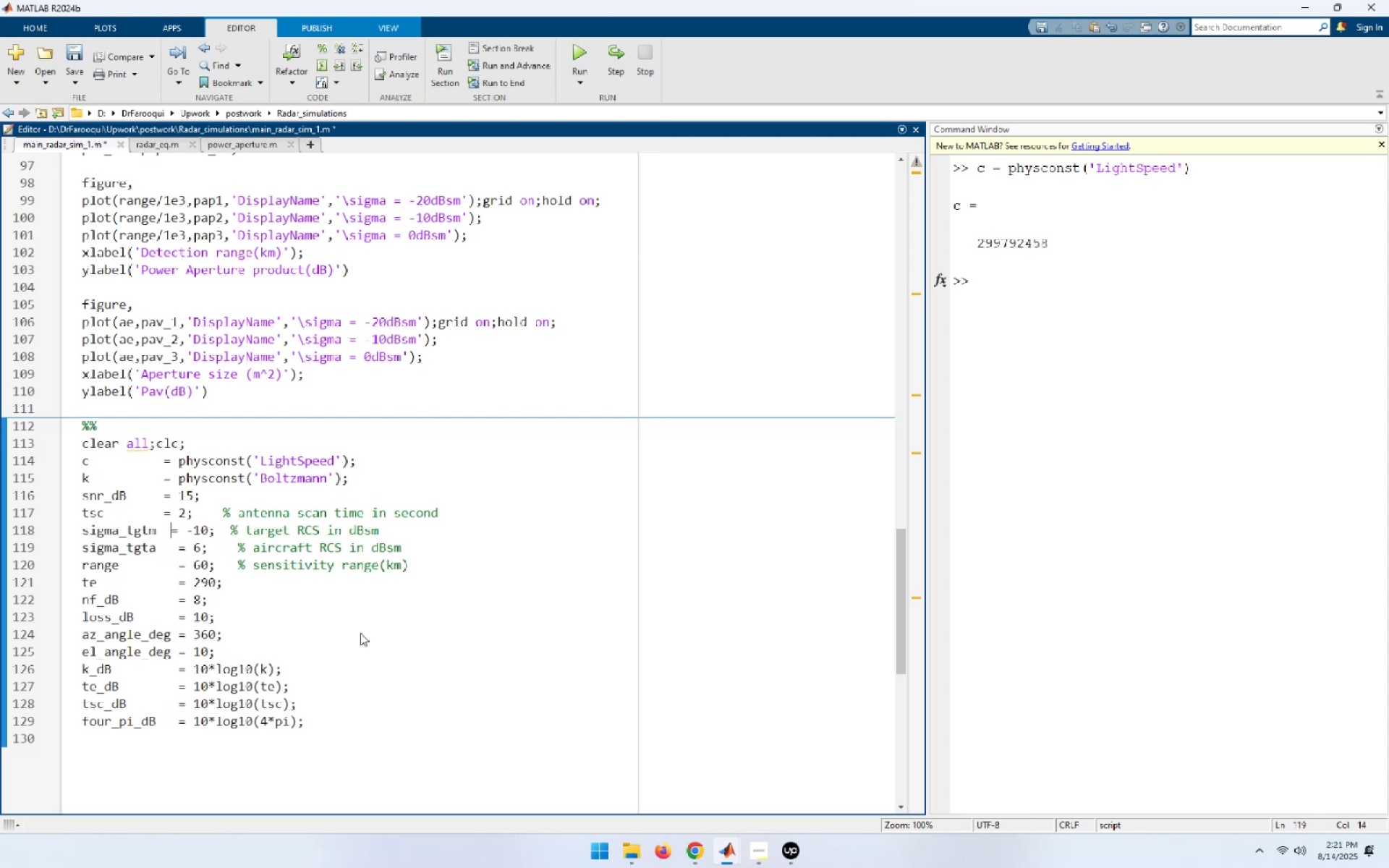 
key(Space)
 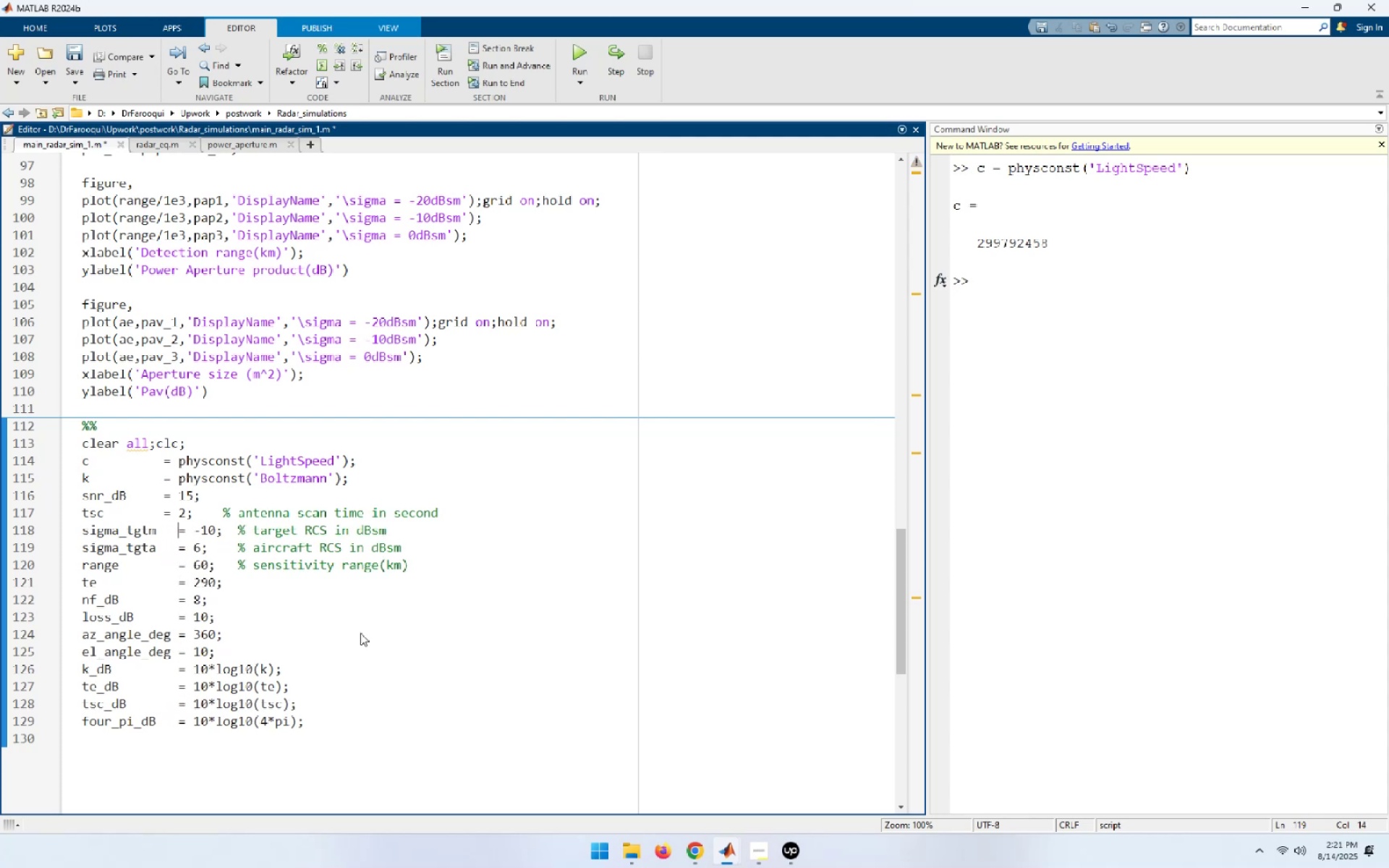 
key(ArrowUp)
 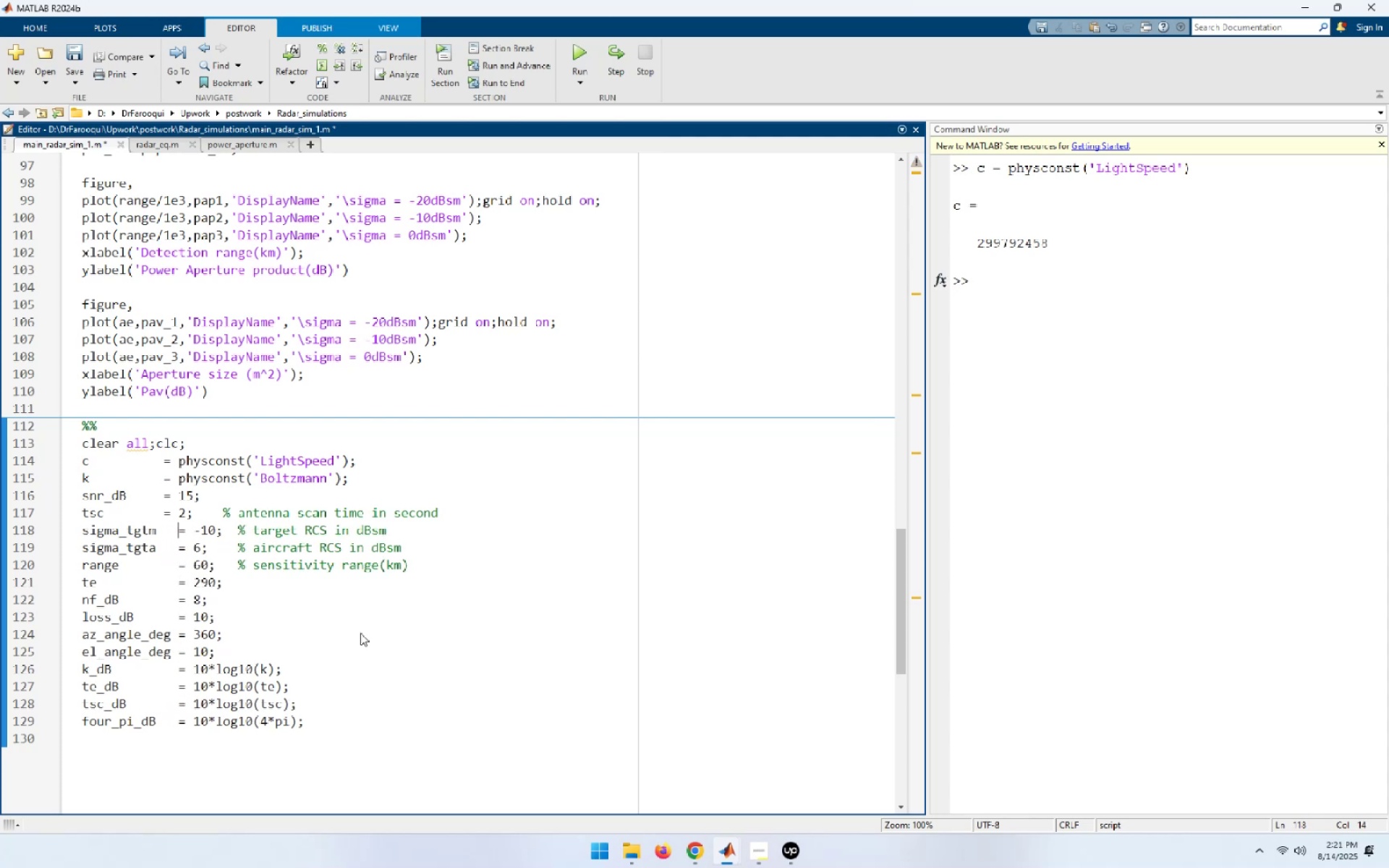 
key(ArrowLeft)
 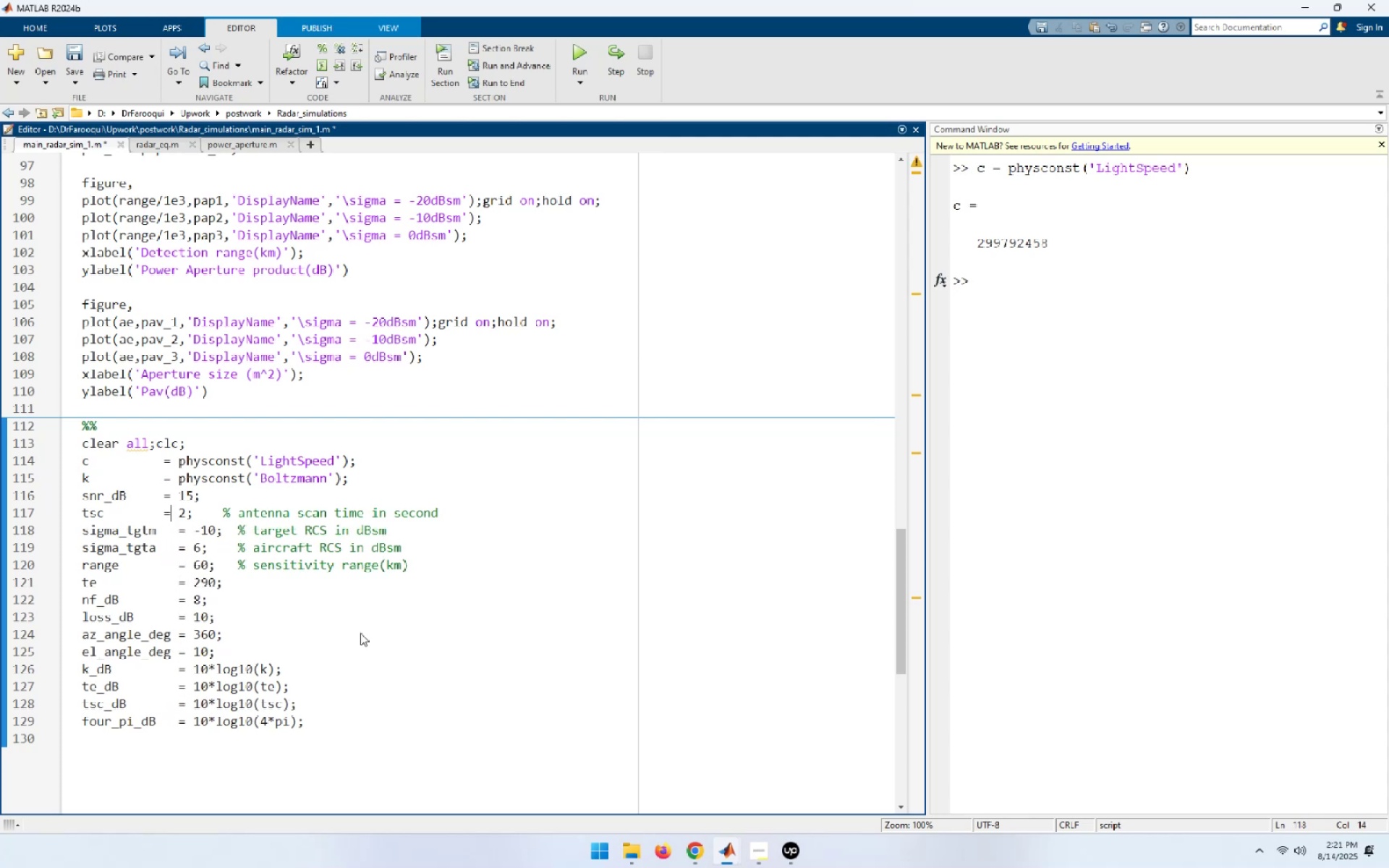 
key(ArrowLeft)
 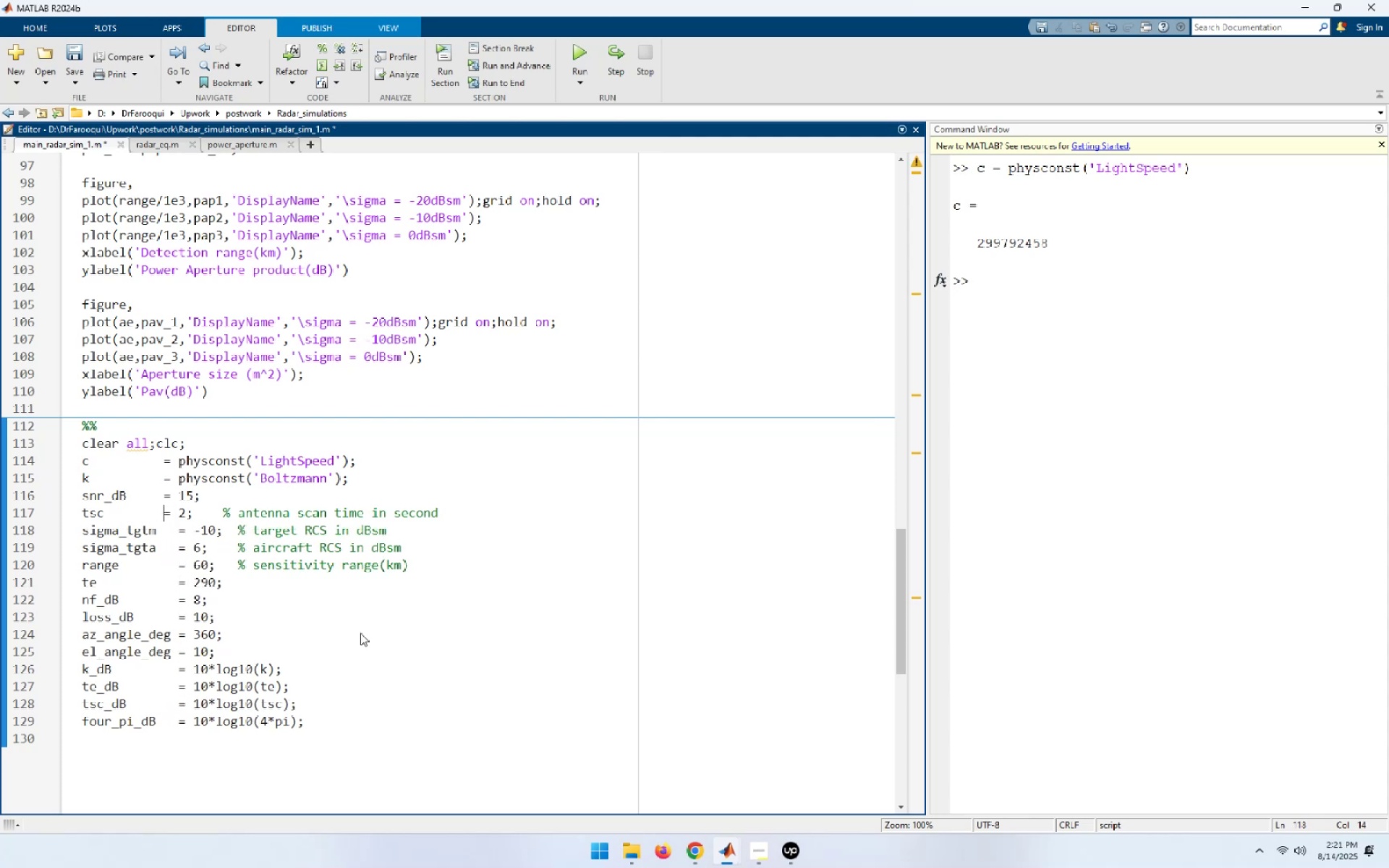 
key(Space)
 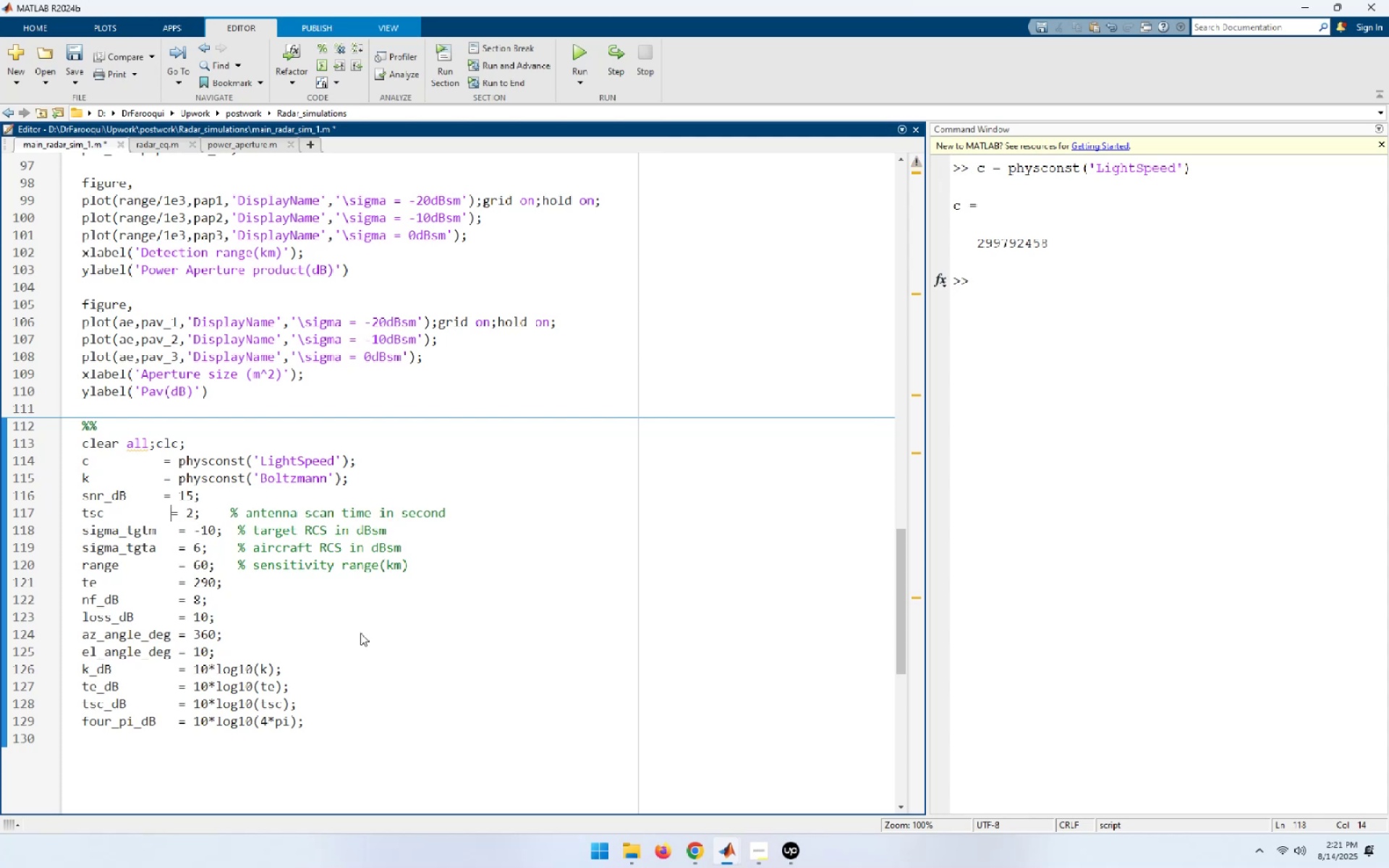 
key(Space)
 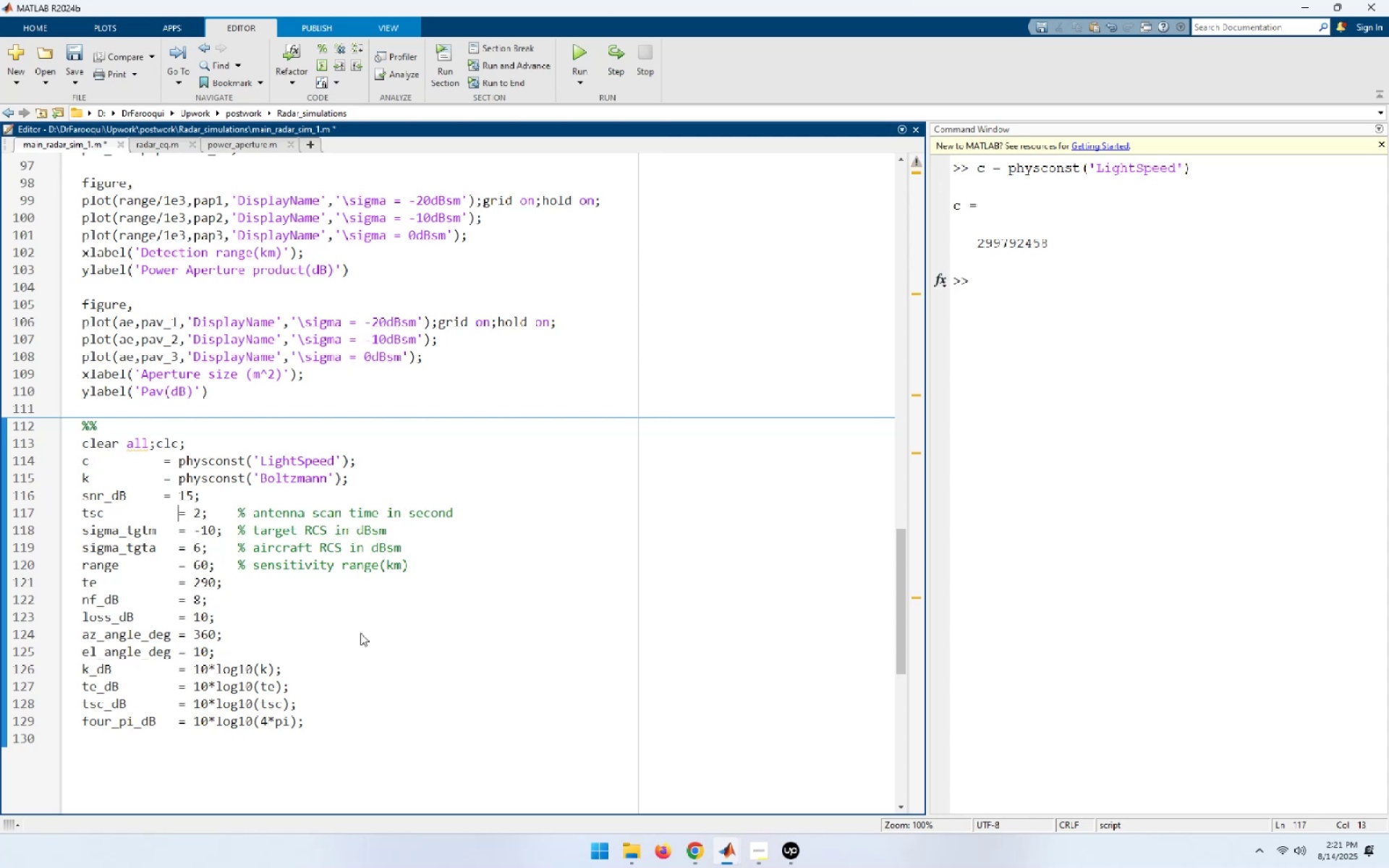 
key(ArrowUp)
 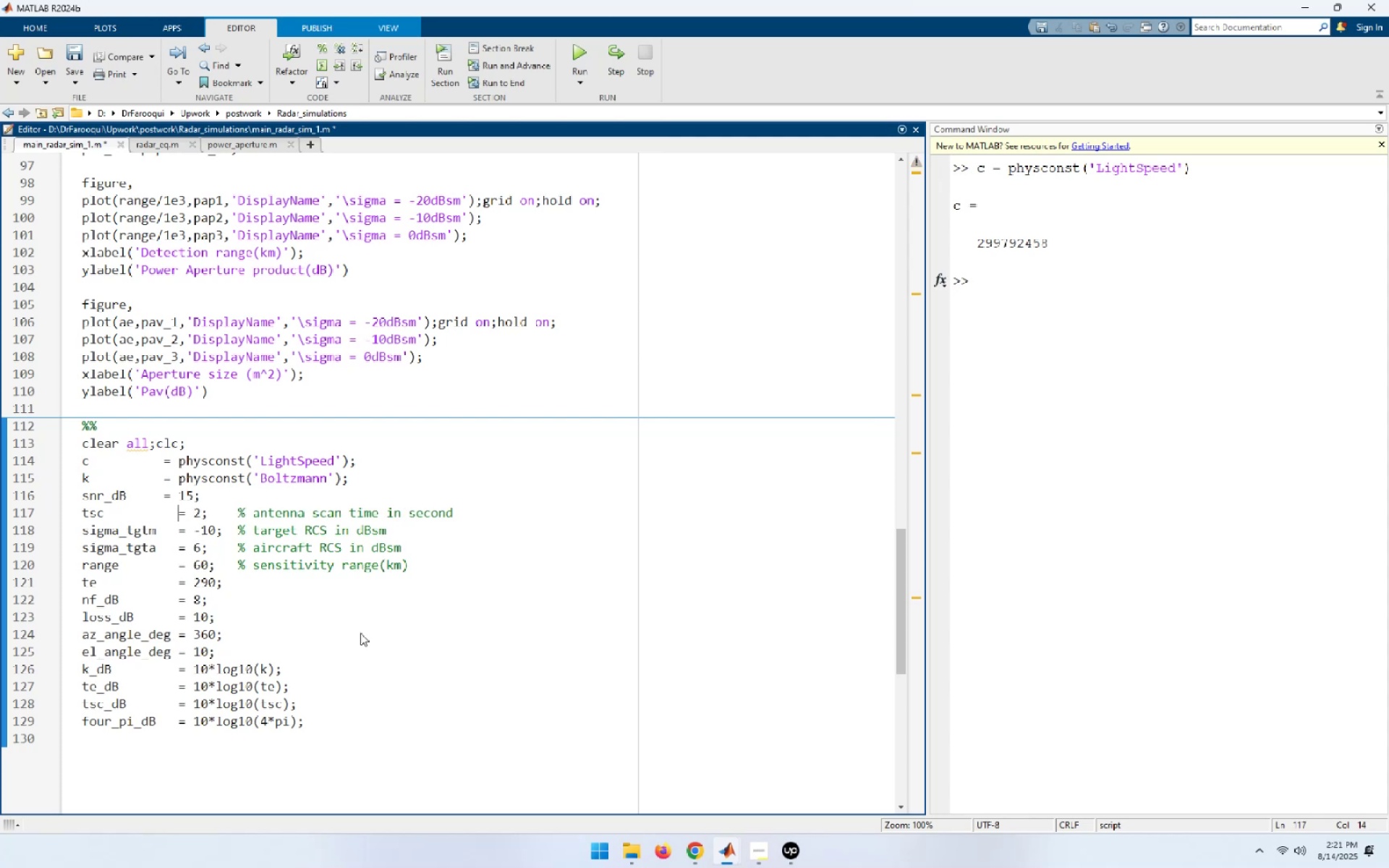 
key(ArrowLeft)
 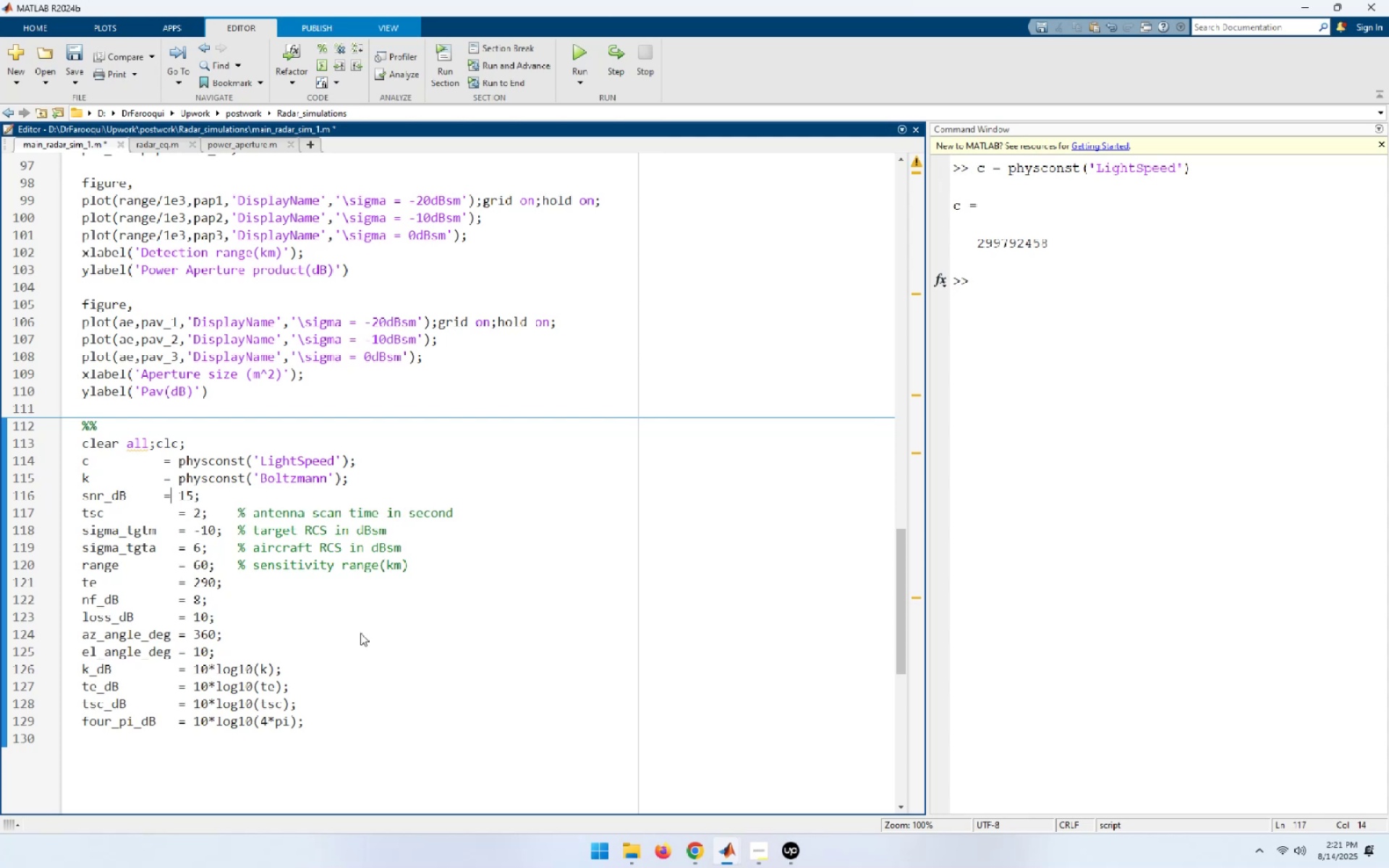 
key(ArrowLeft)
 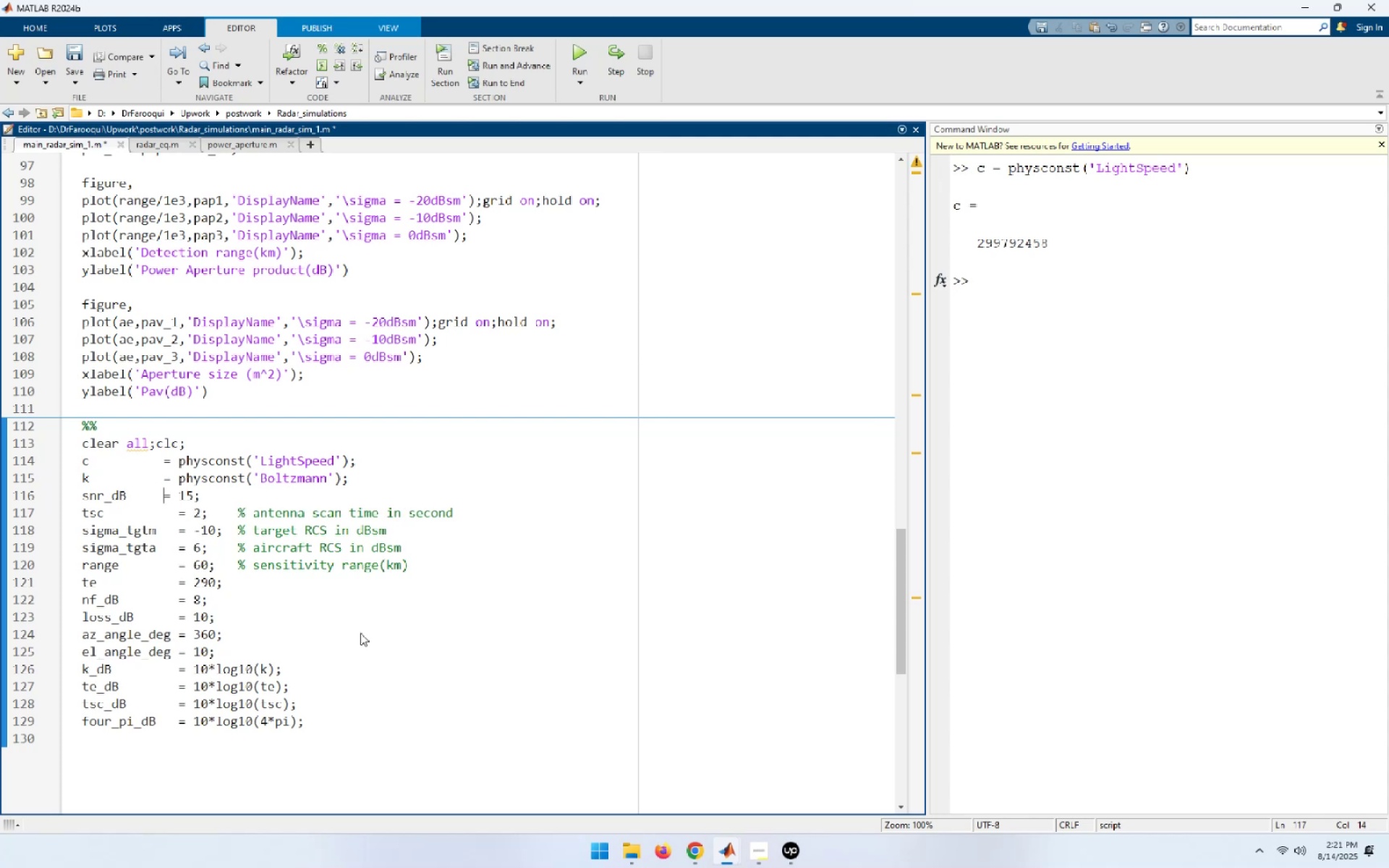 
key(Space)
 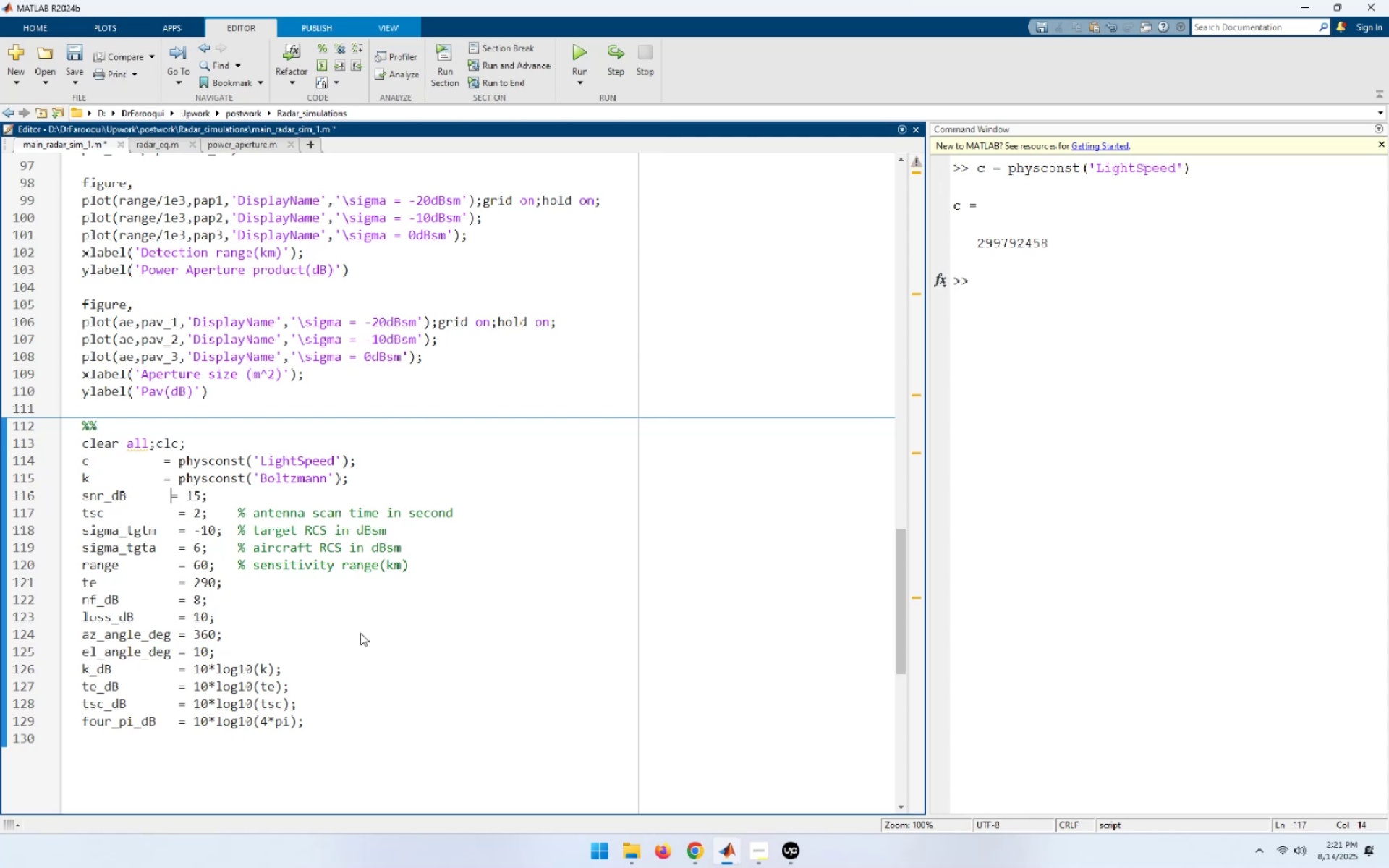 
key(Space)
 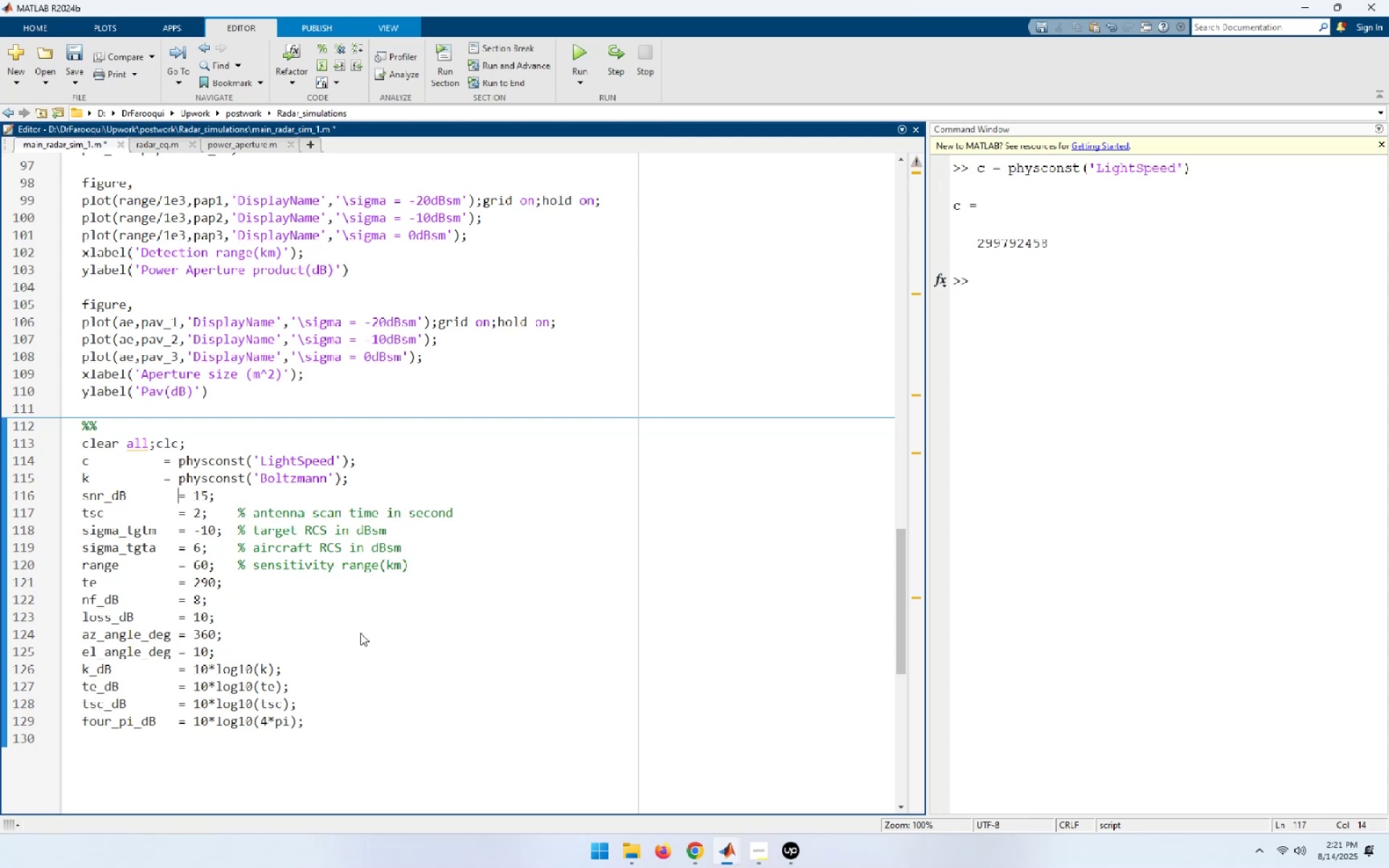 
key(ArrowUp)
 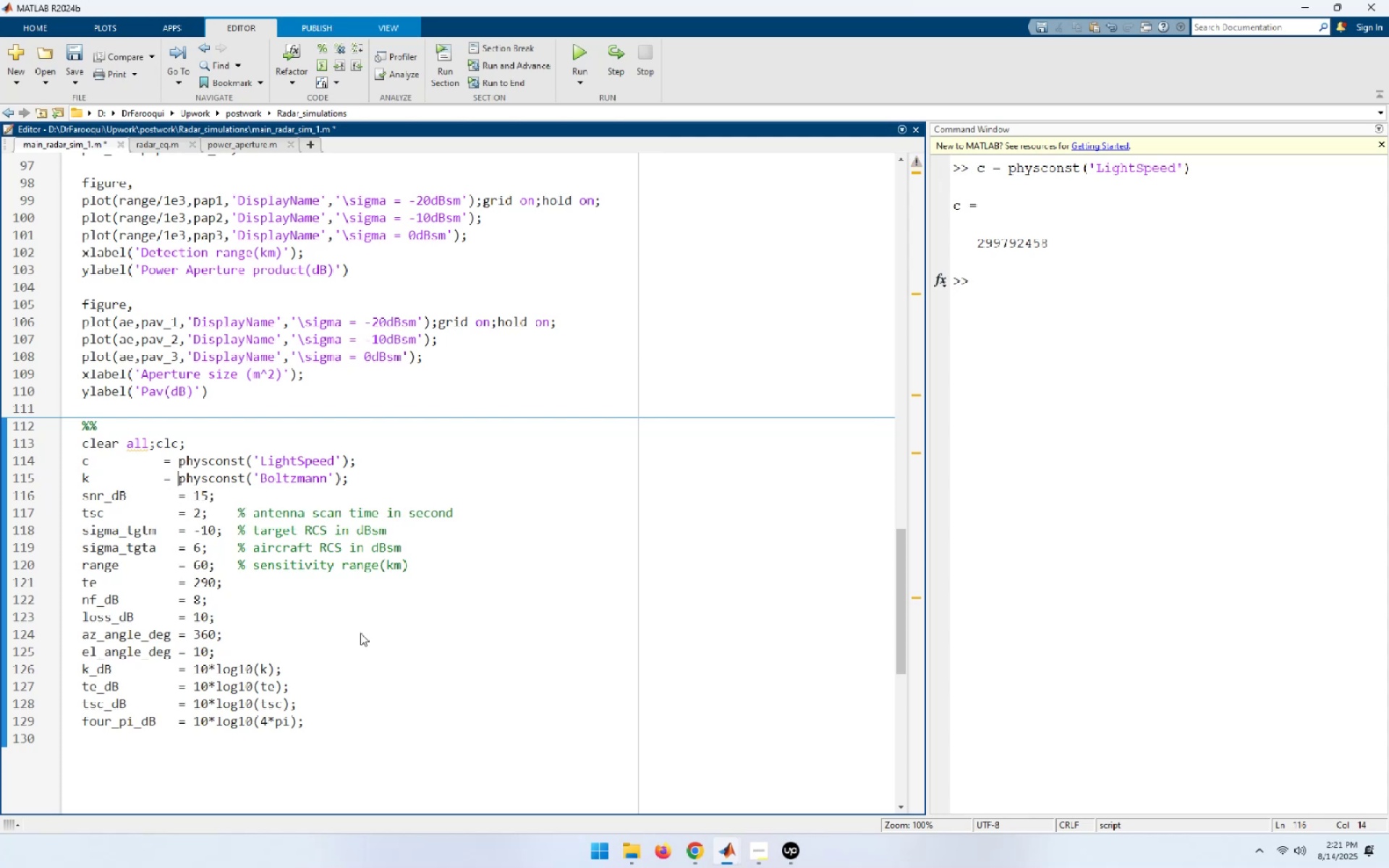 
key(ArrowLeft)
 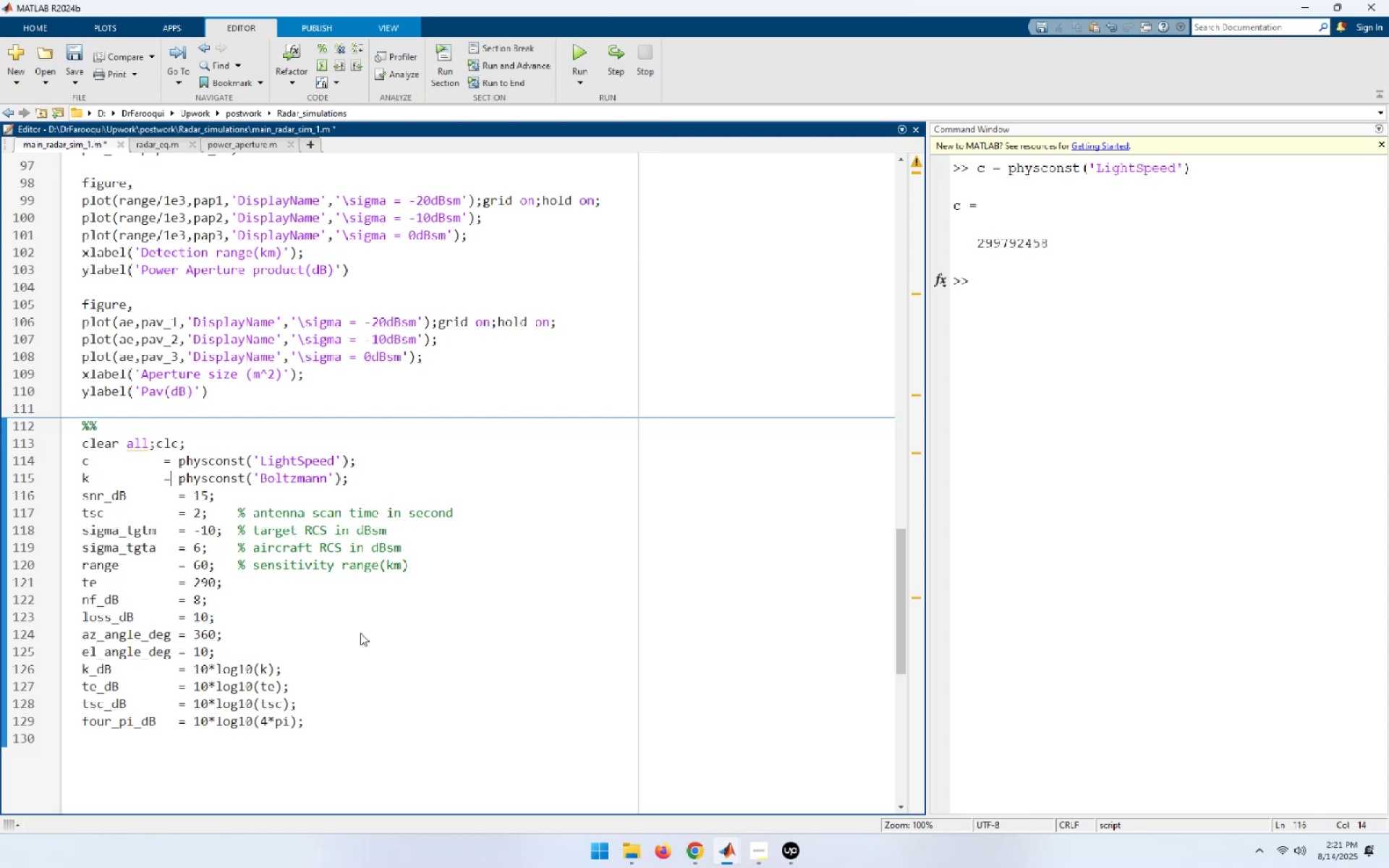 
key(ArrowLeft)
 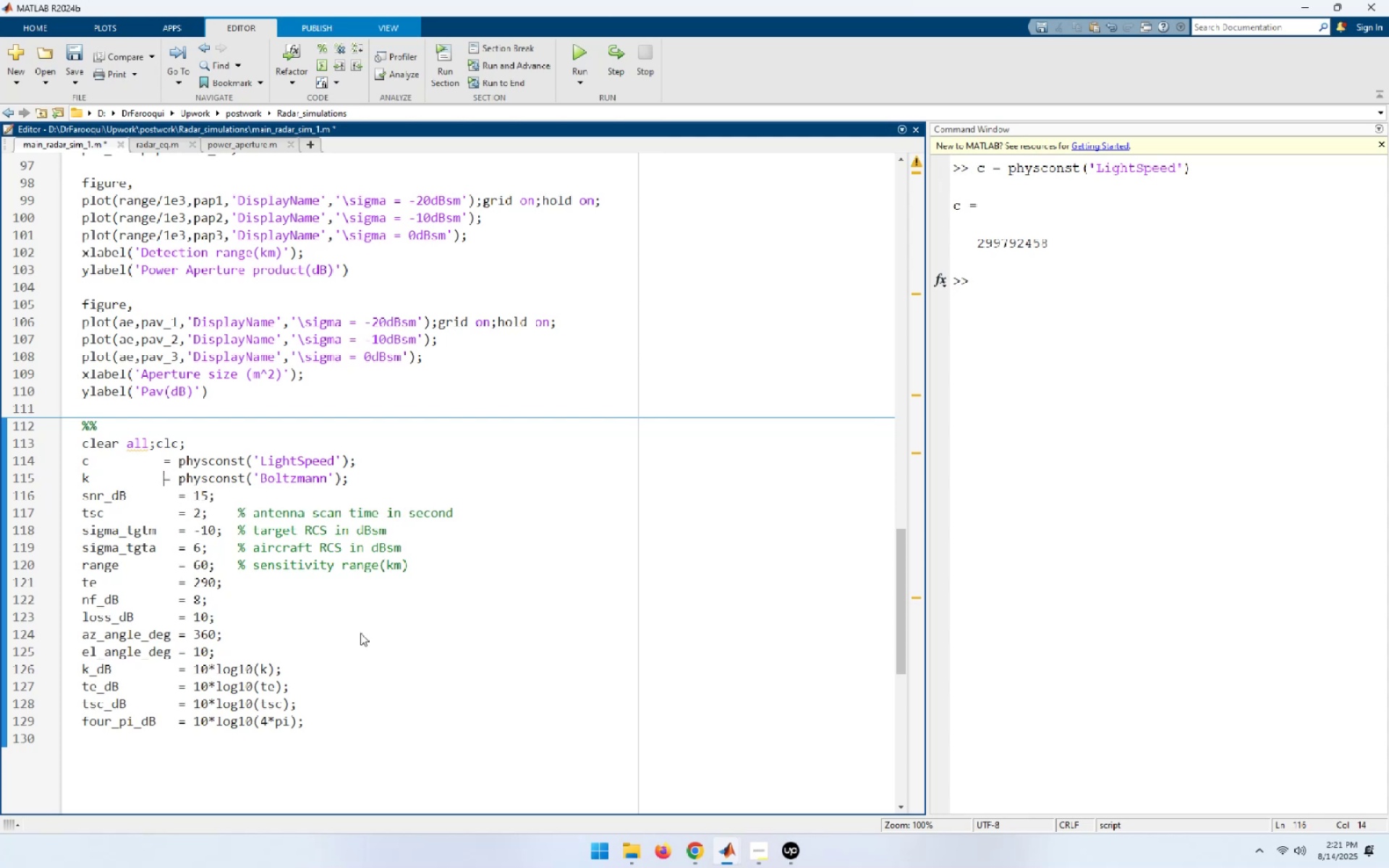 
key(Space)
 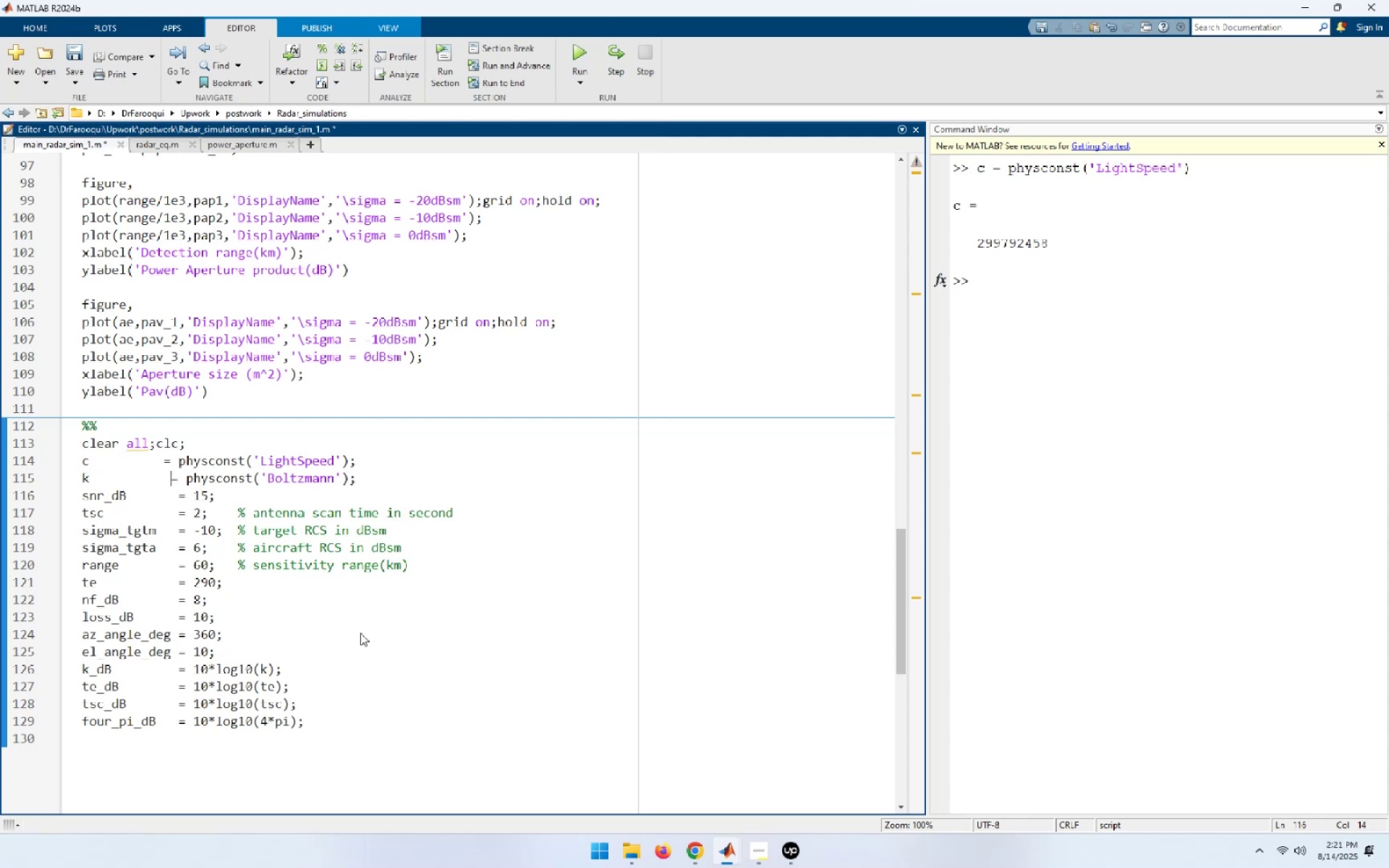 
key(Space)
 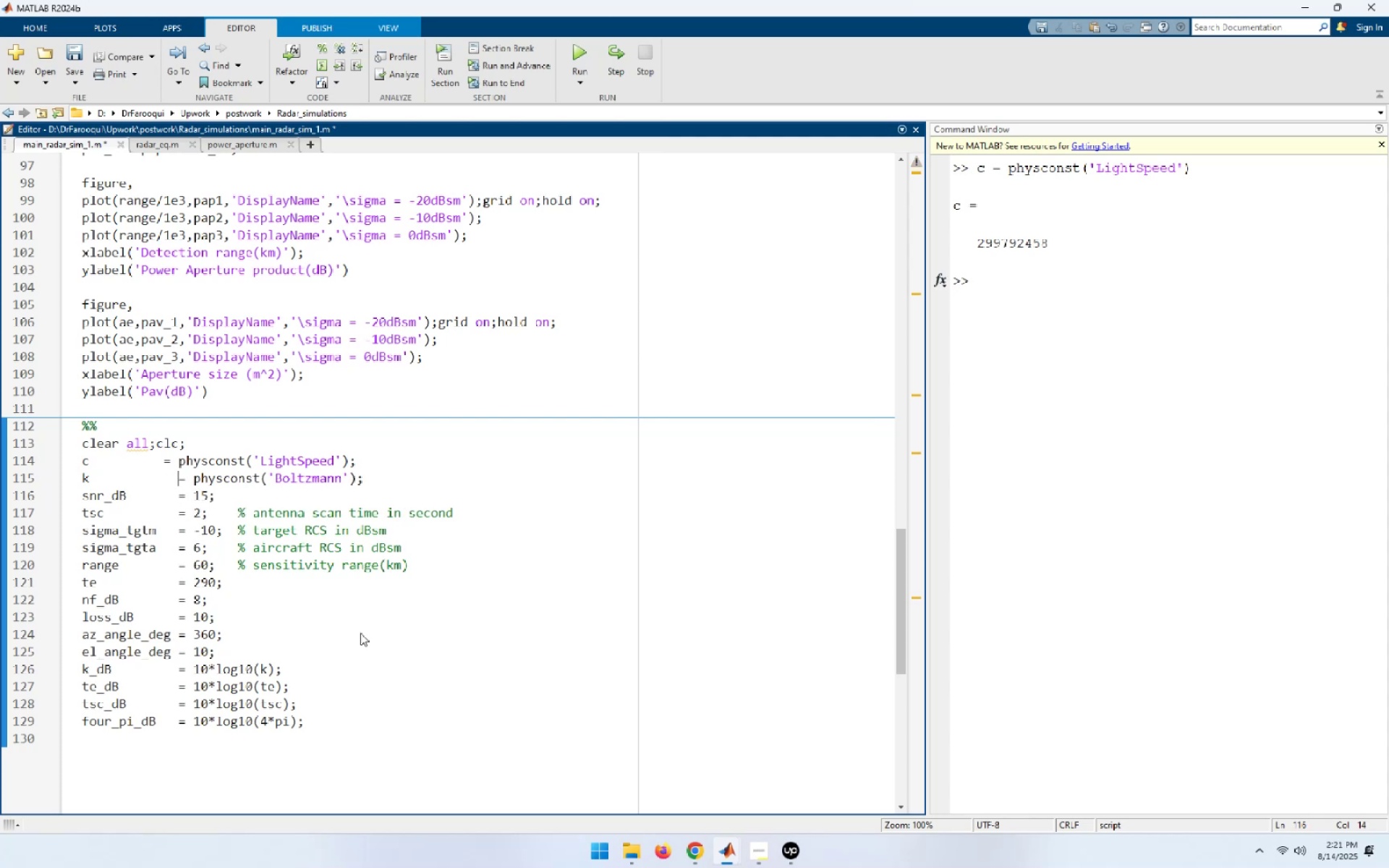 
key(ArrowUp)
 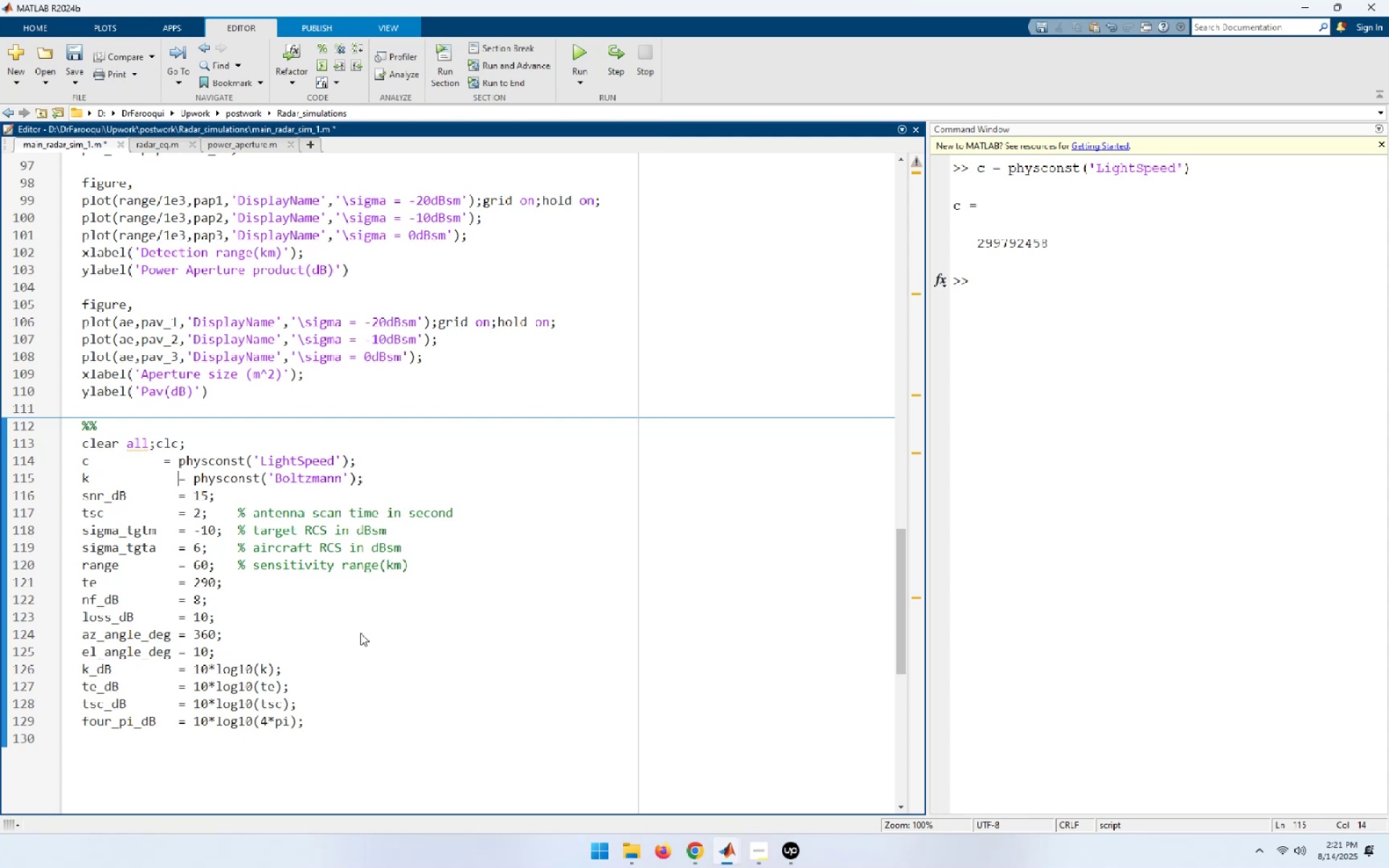 
key(ArrowLeft)
 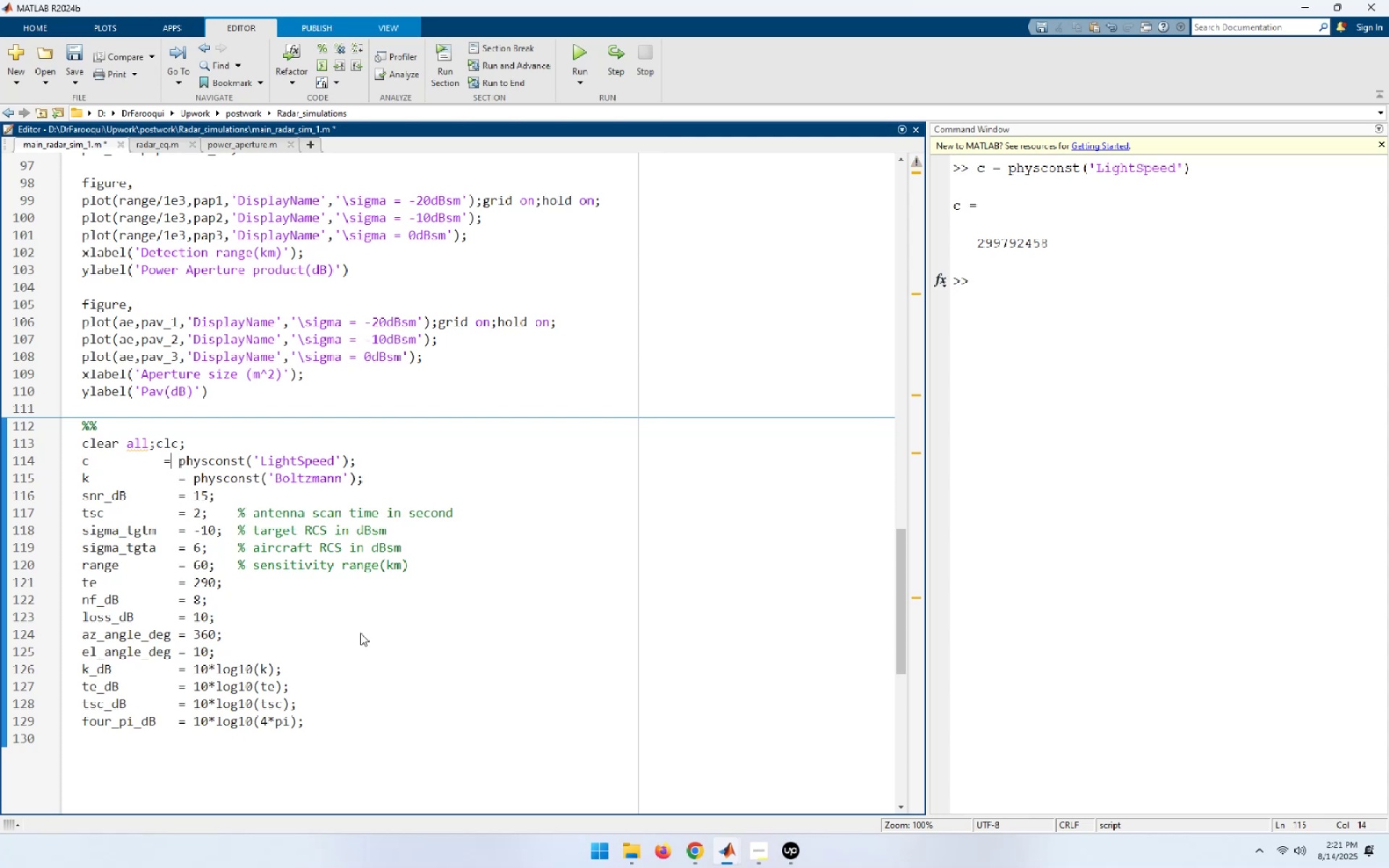 
key(ArrowLeft)
 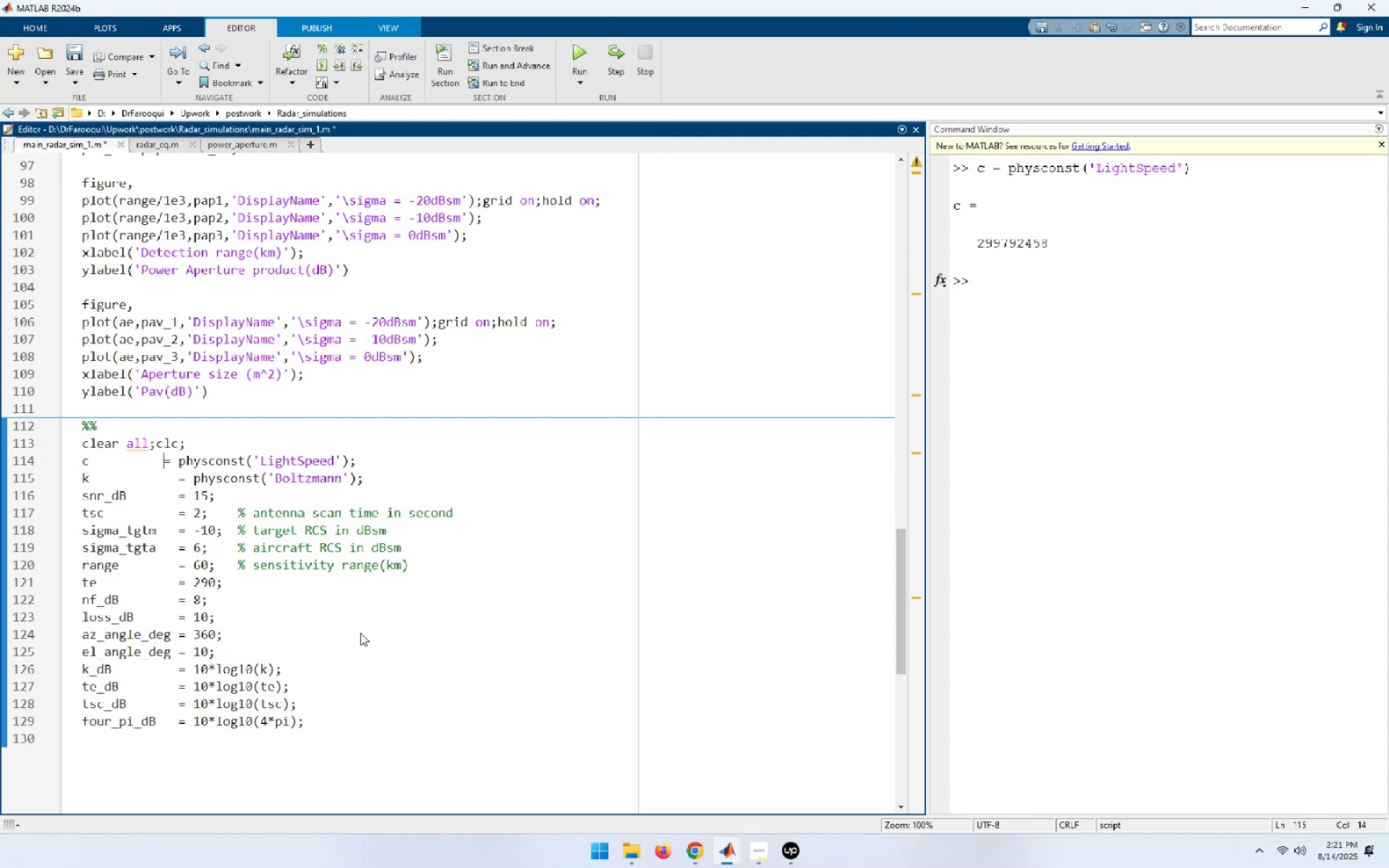 
key(Space)
 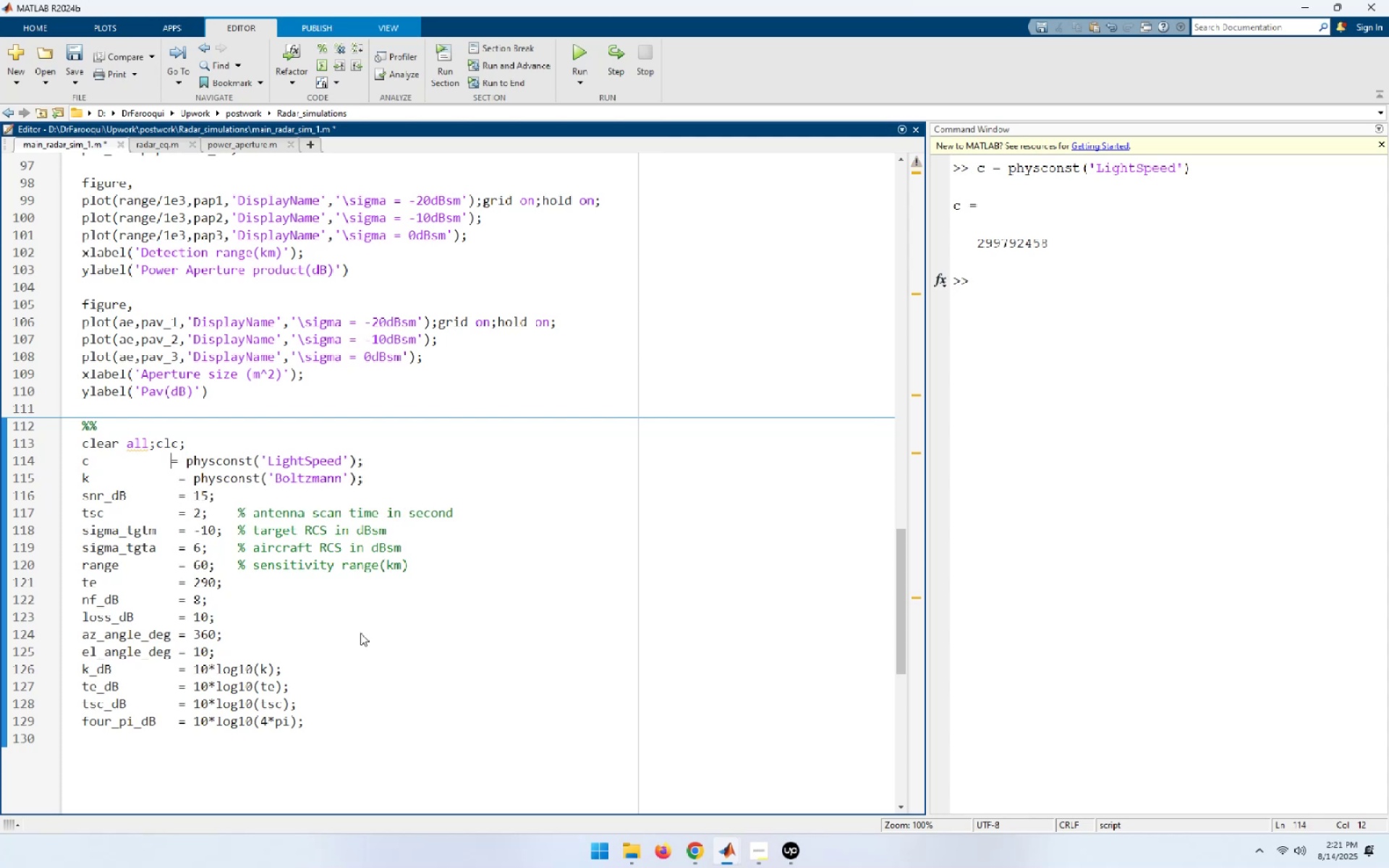 
key(Space)
 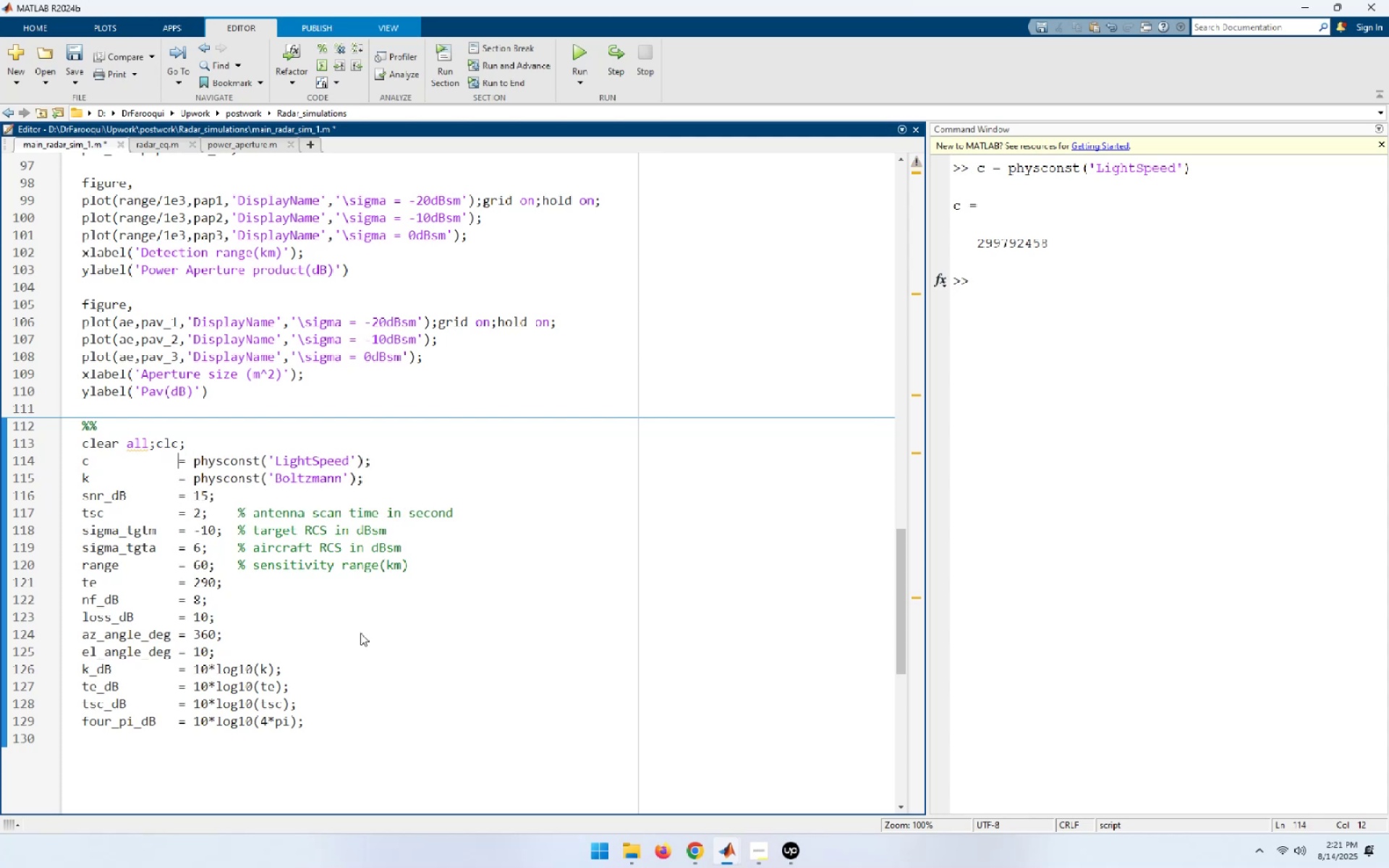 
hold_key(key=ArrowDown, duration=1.17)
 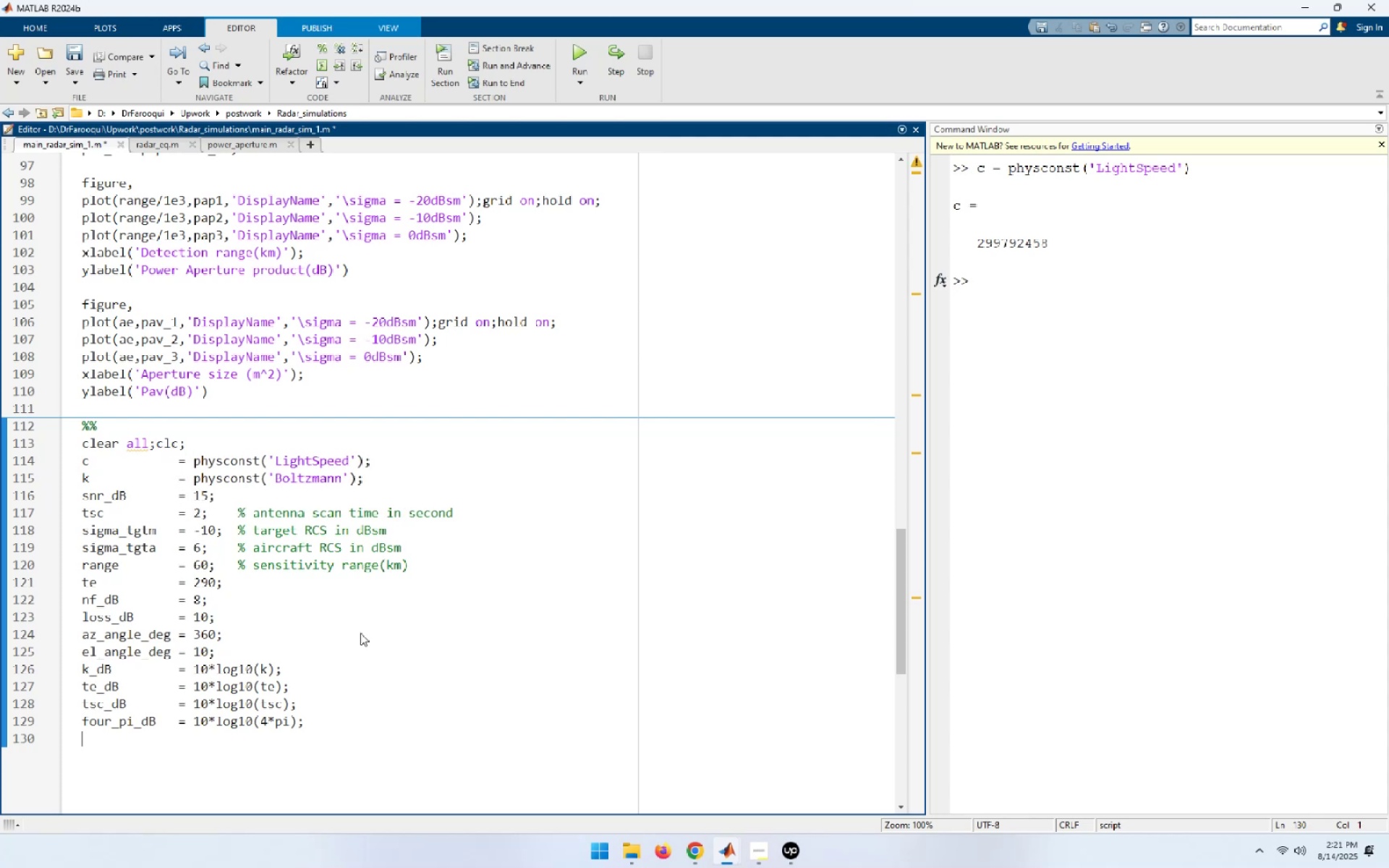 
key(Control+Enter)
 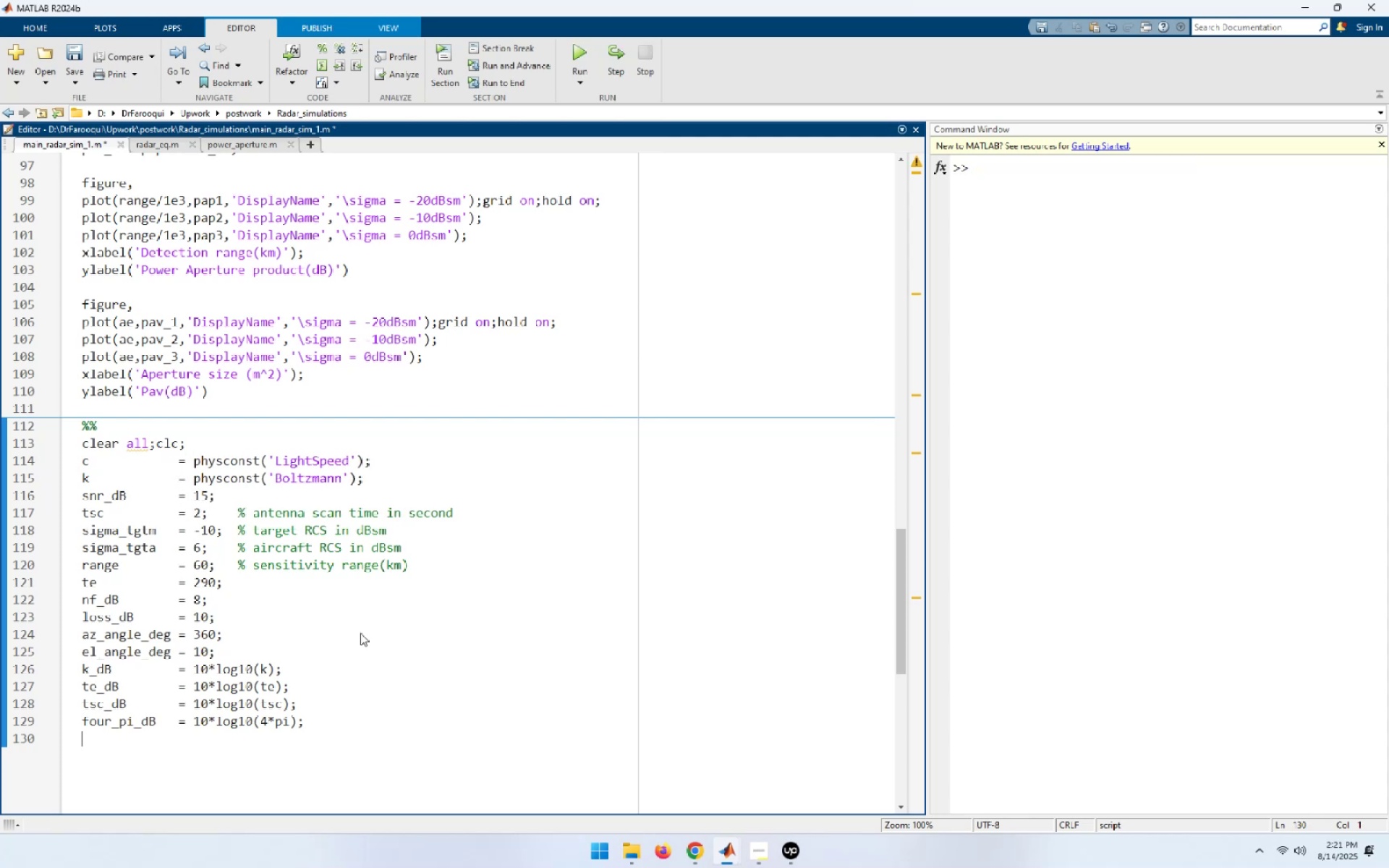 
key(Control+S)
 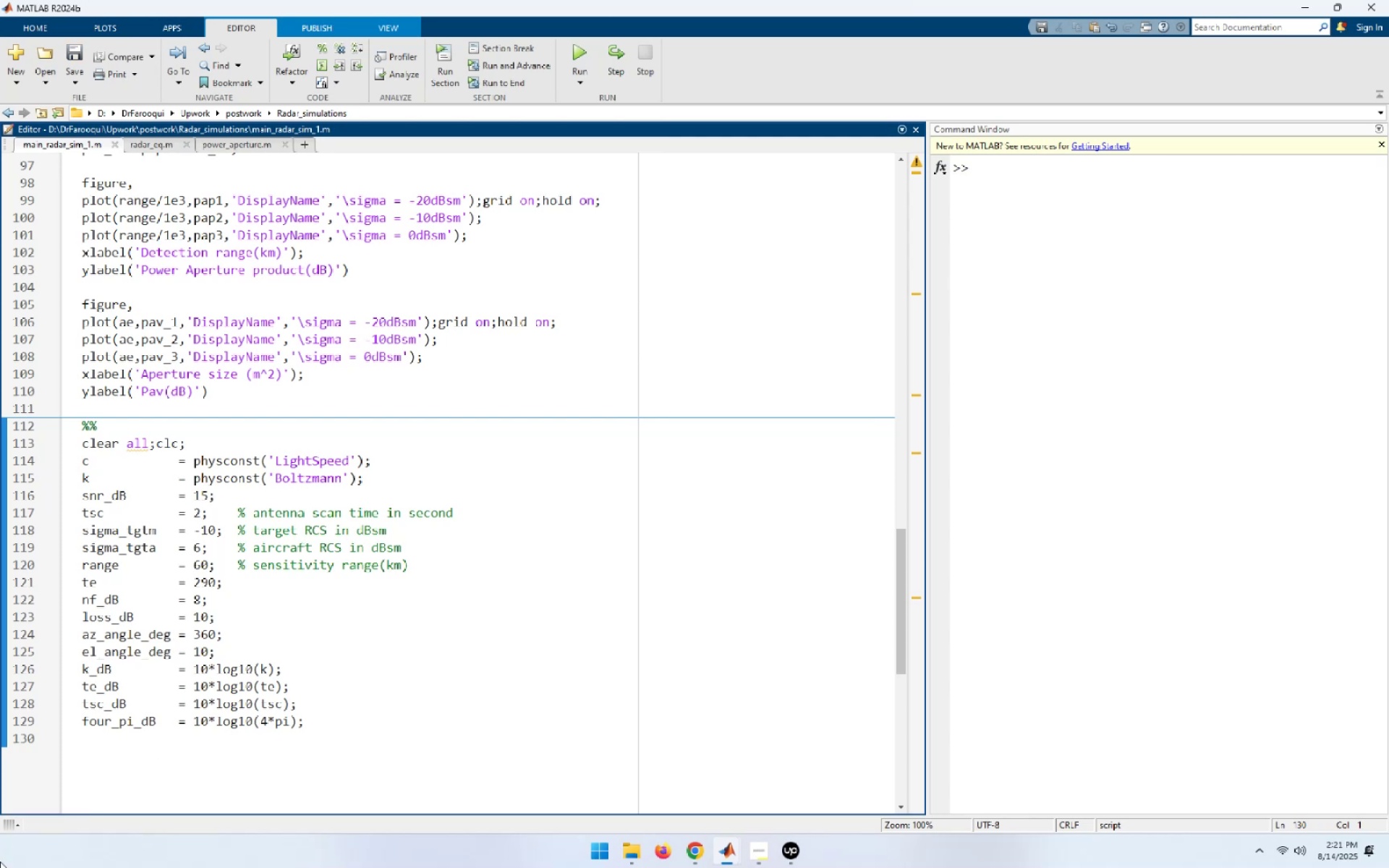 
wait(8.29)
 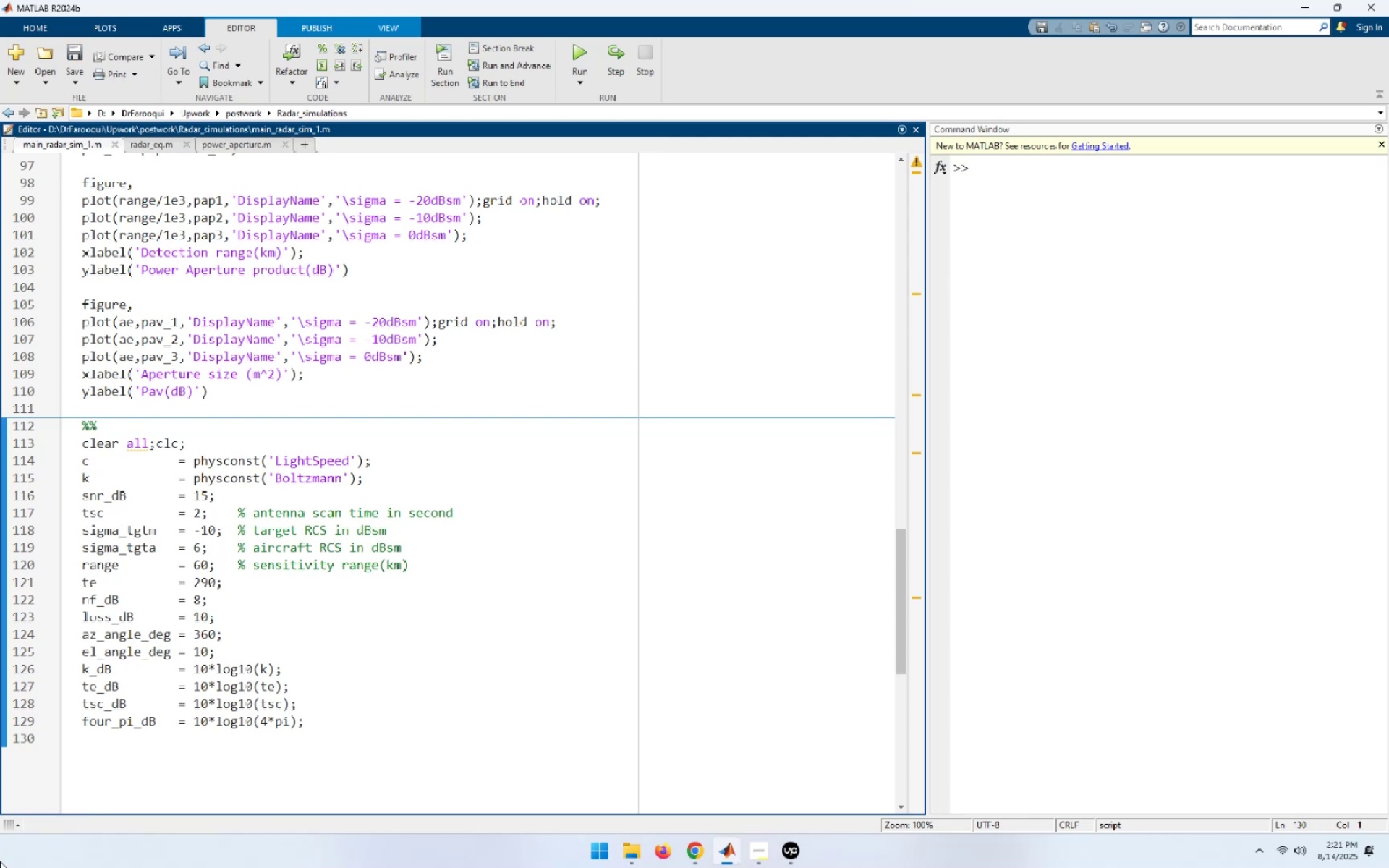 
left_click([93, 744])
 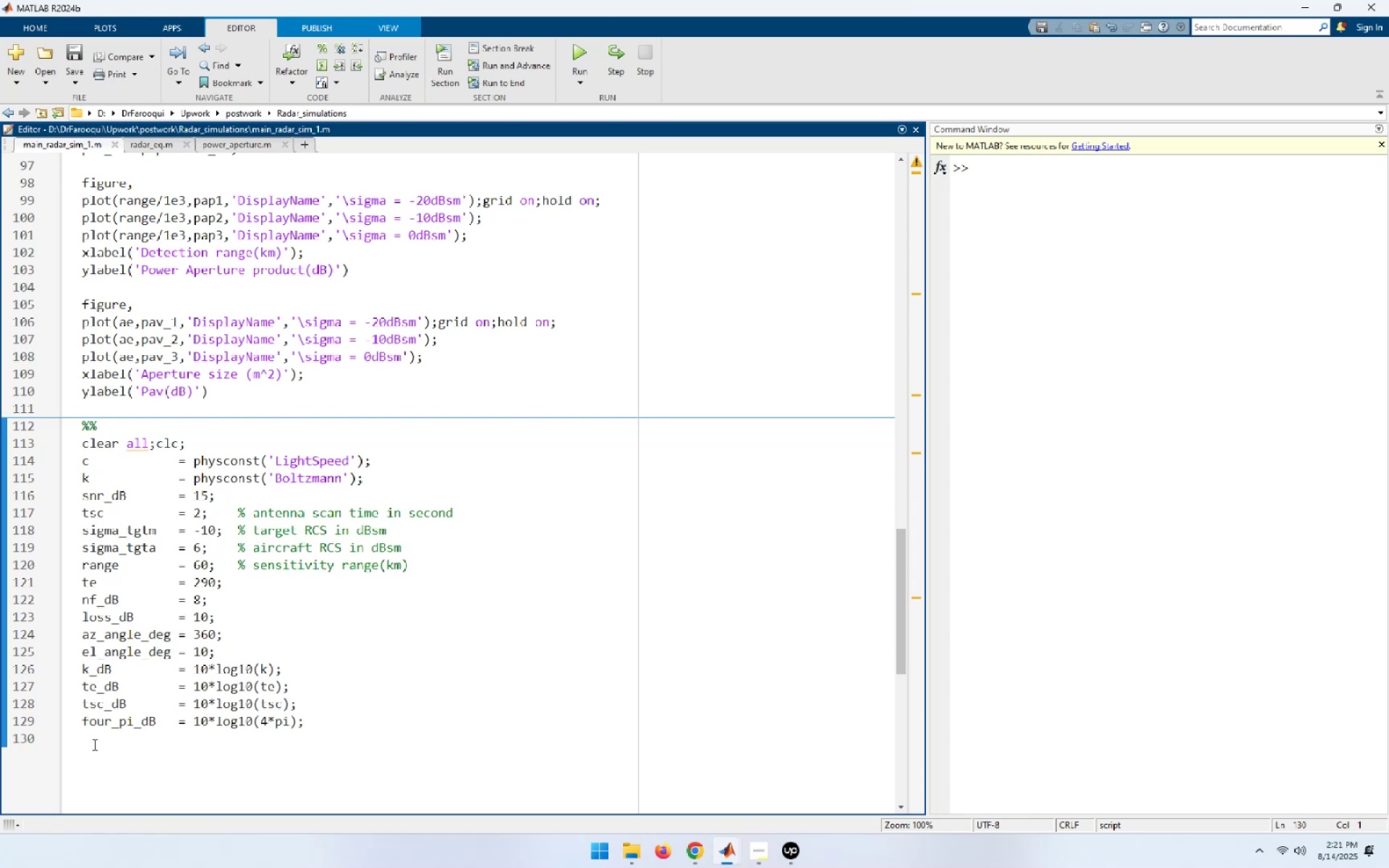 
type(range)
 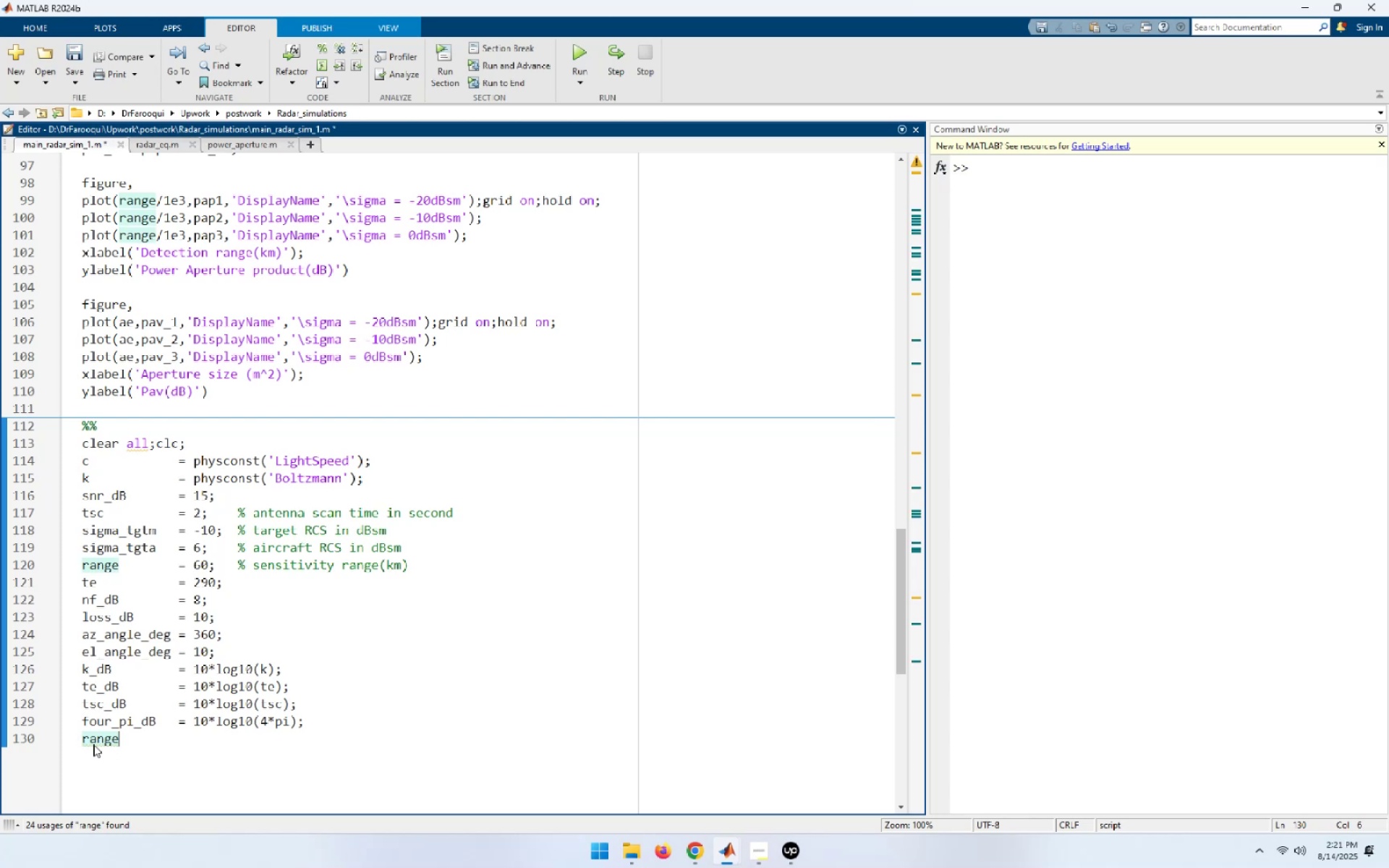 
wait(6.64)
 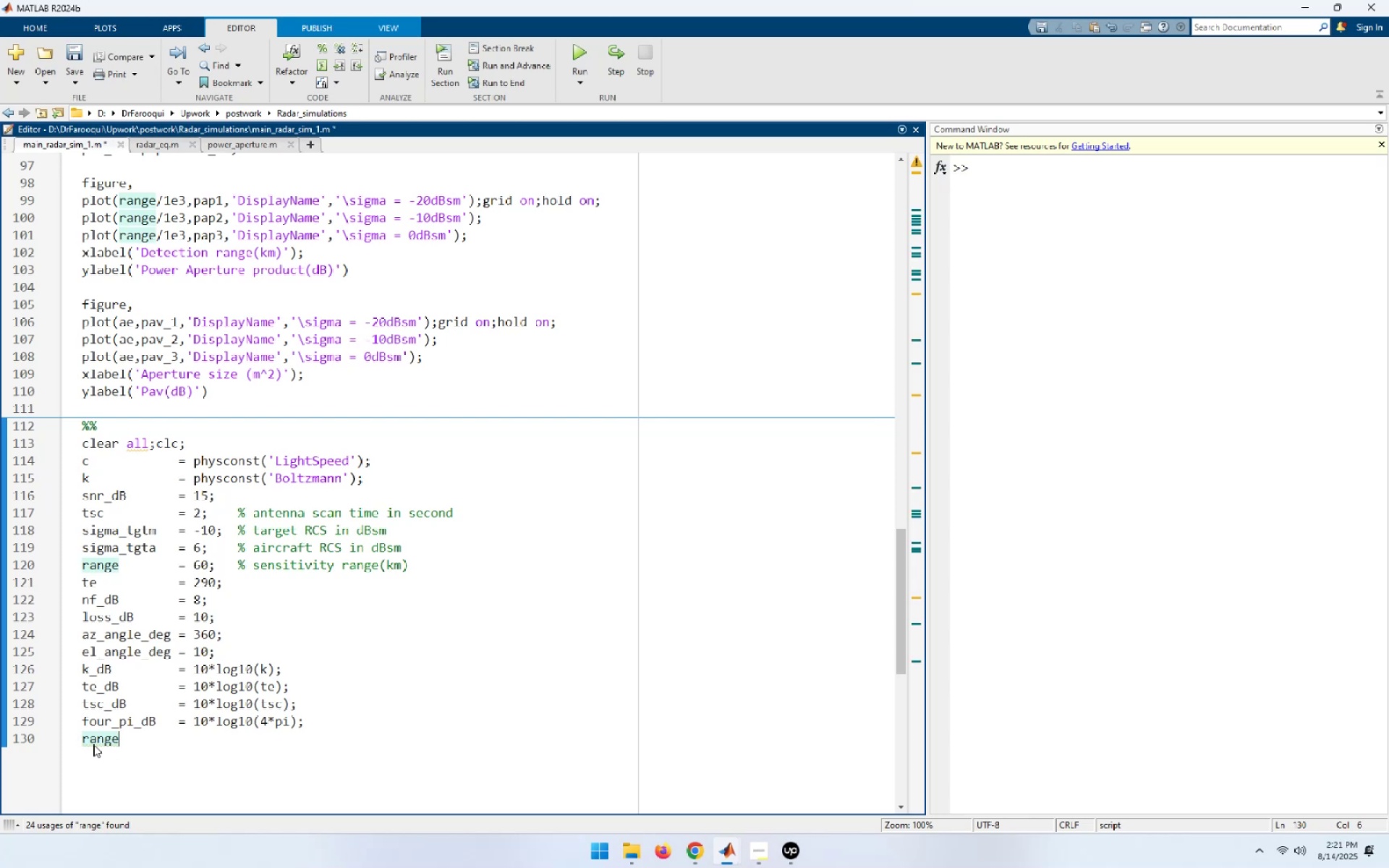 
type(m_dB = 1)*)
key(Backspace)
key(Backspace)
type(0*log10()
 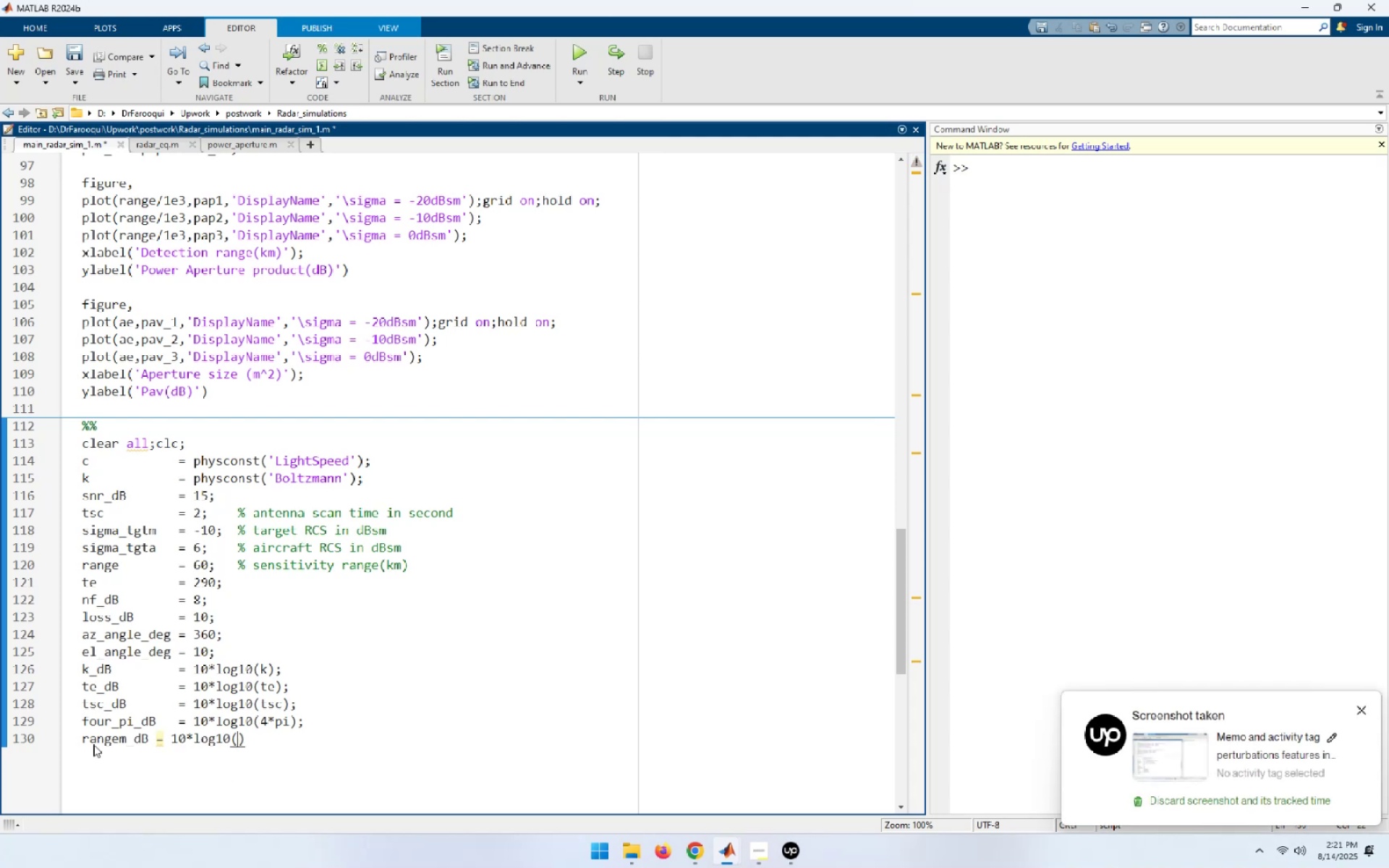 
wait(5.18)
 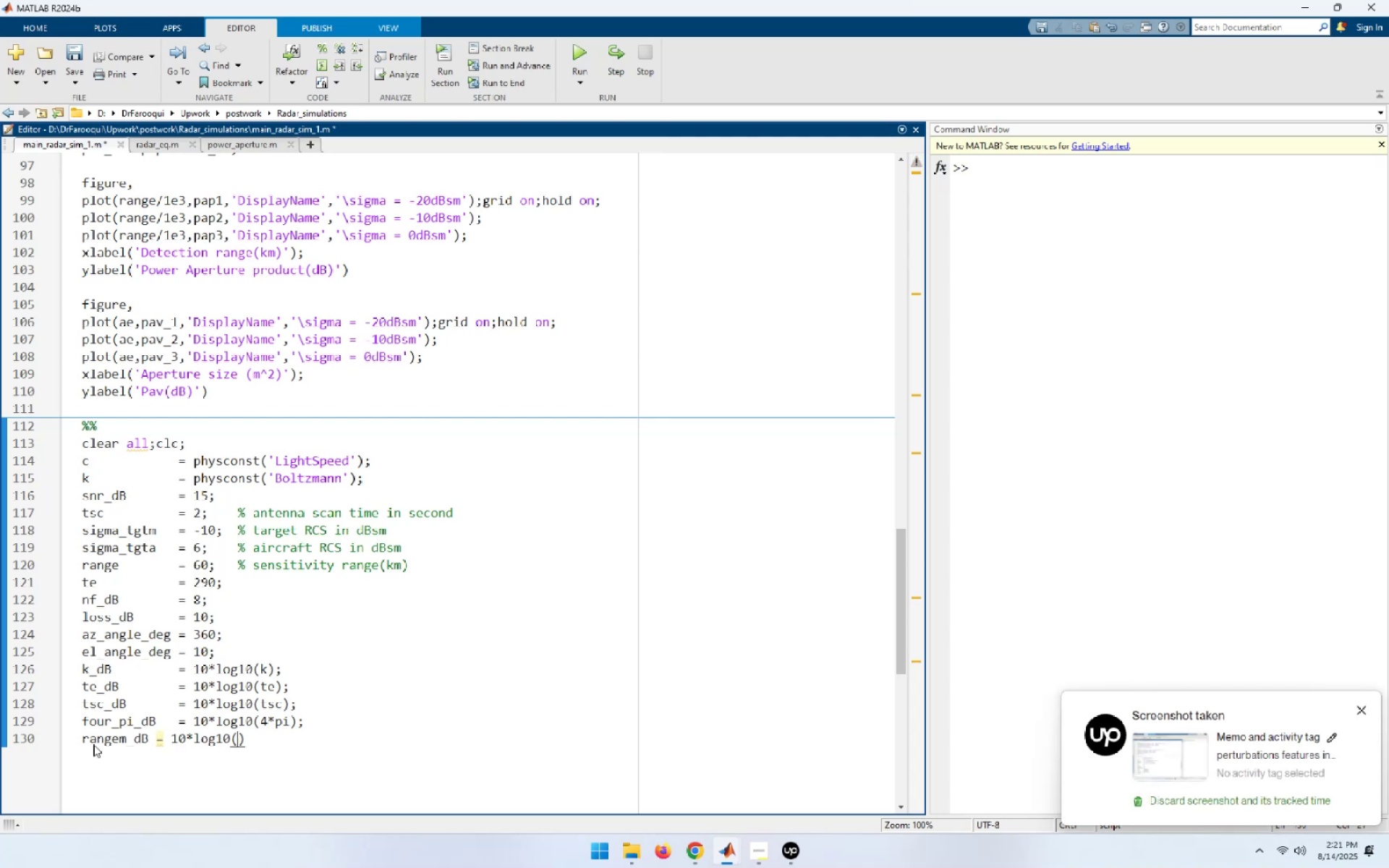 
type(range)
 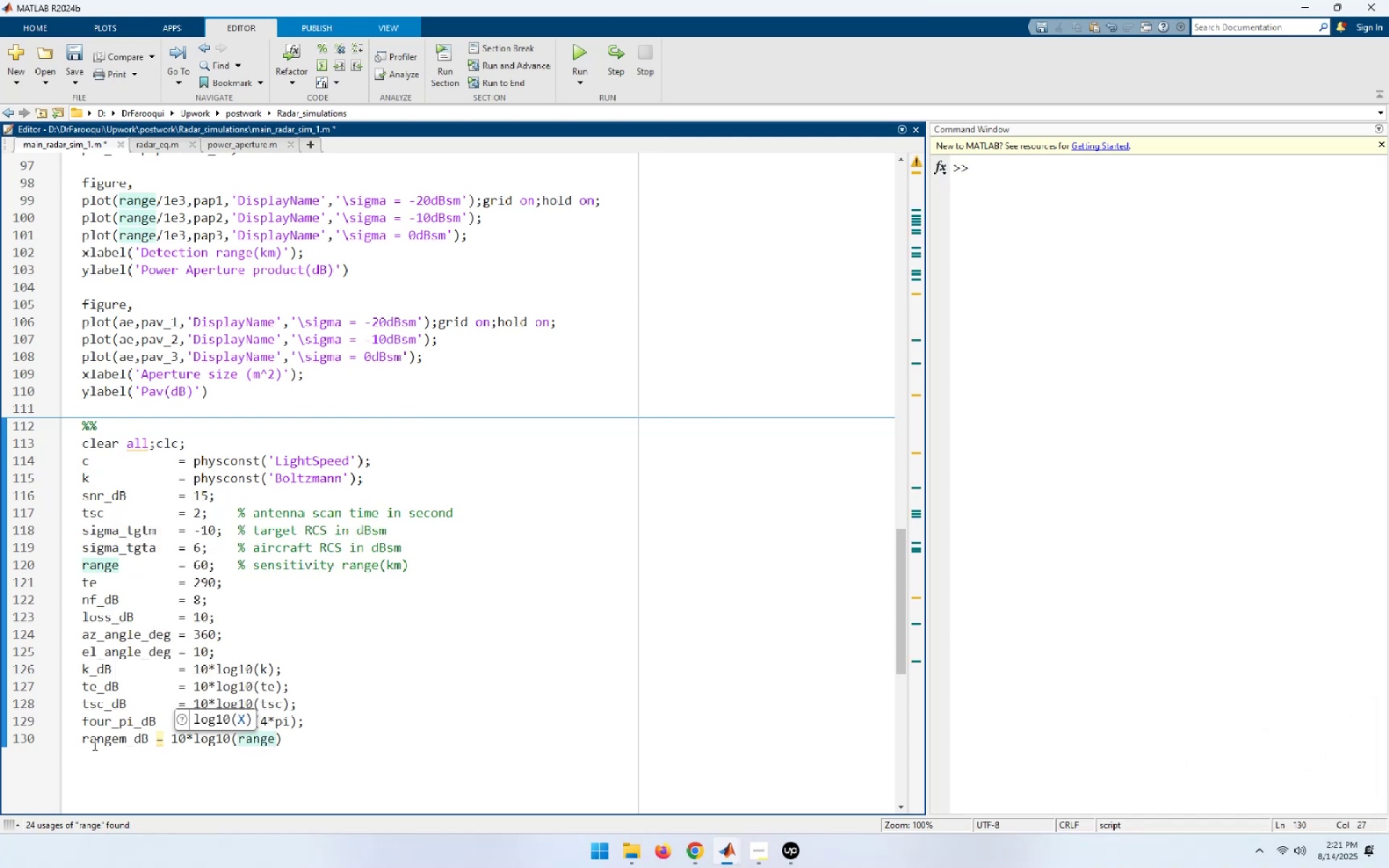 
hold_key(key=ShiftLeft, duration=1.52)
 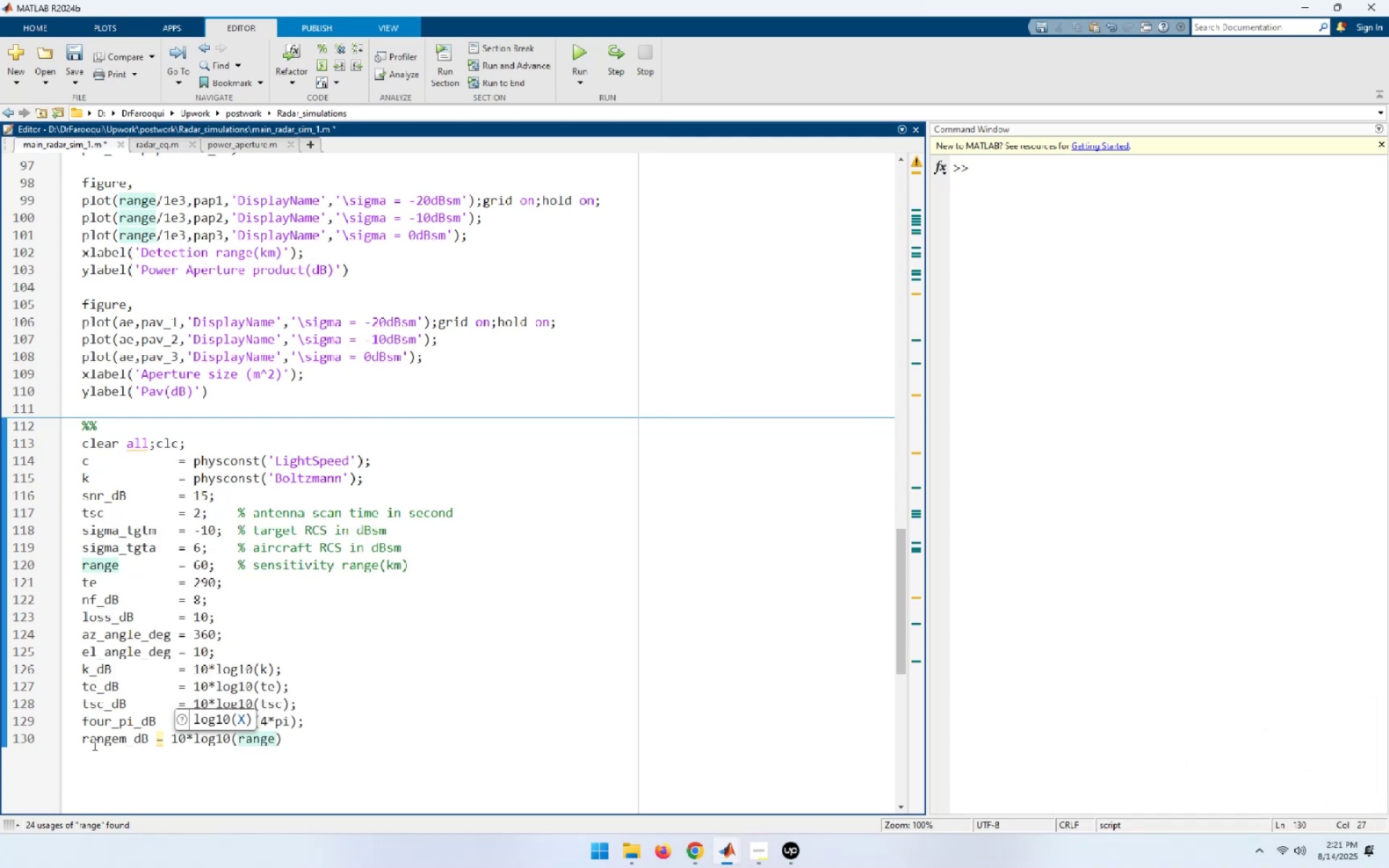 
hold_key(key=ShiftLeft, duration=1.52)
 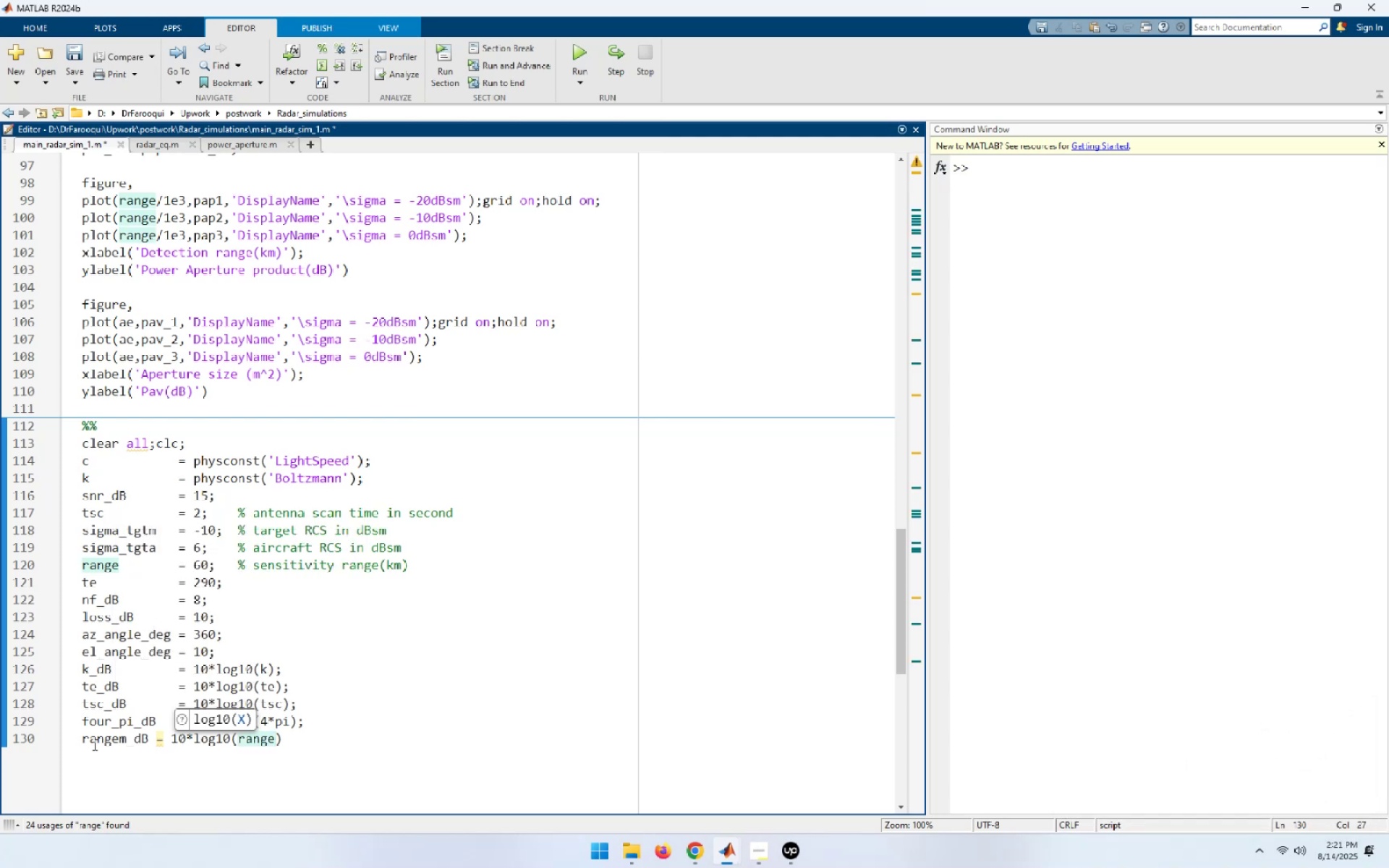 
key(Shift+ShiftLeft)
 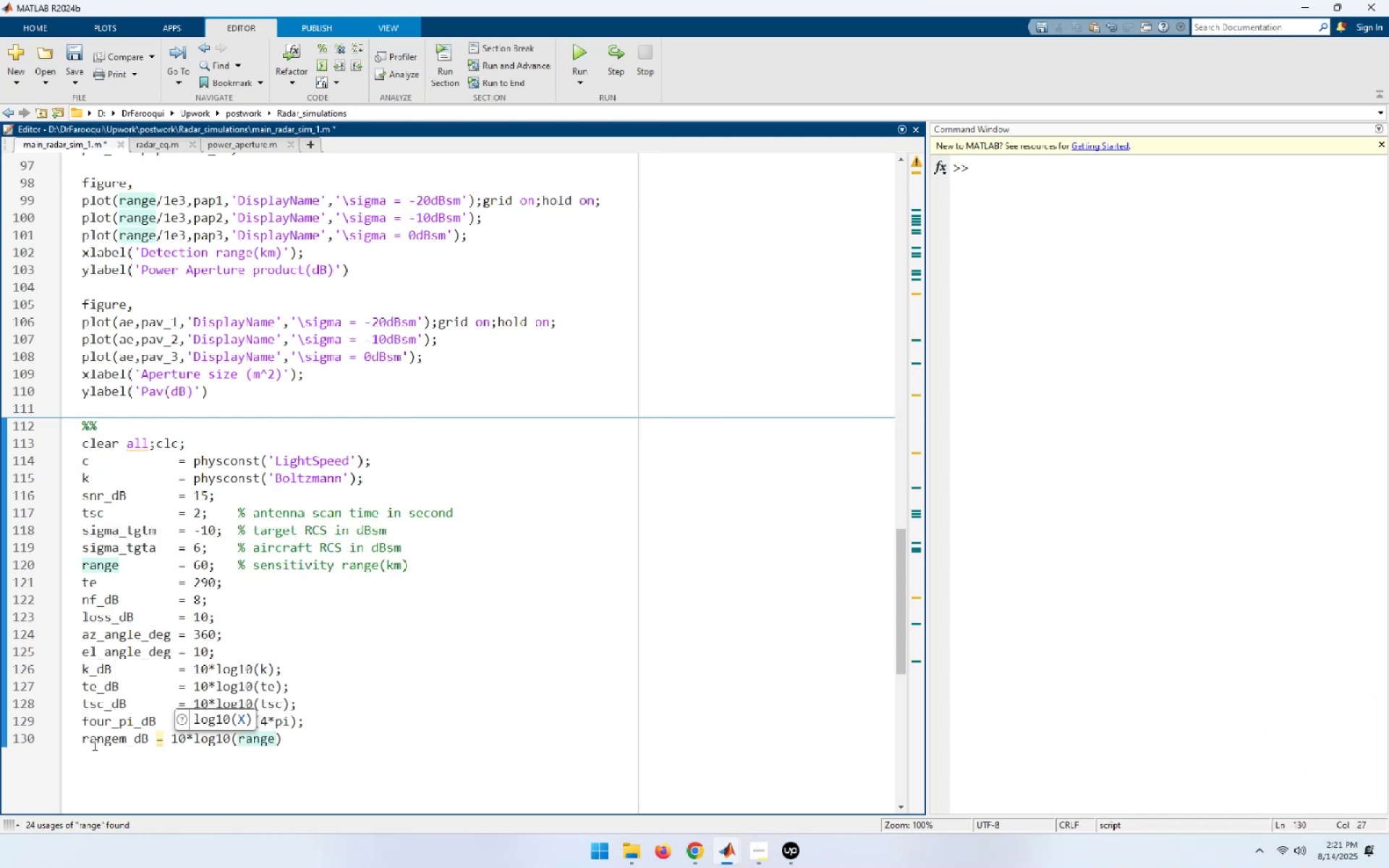 
key(Shift+ShiftLeft)
 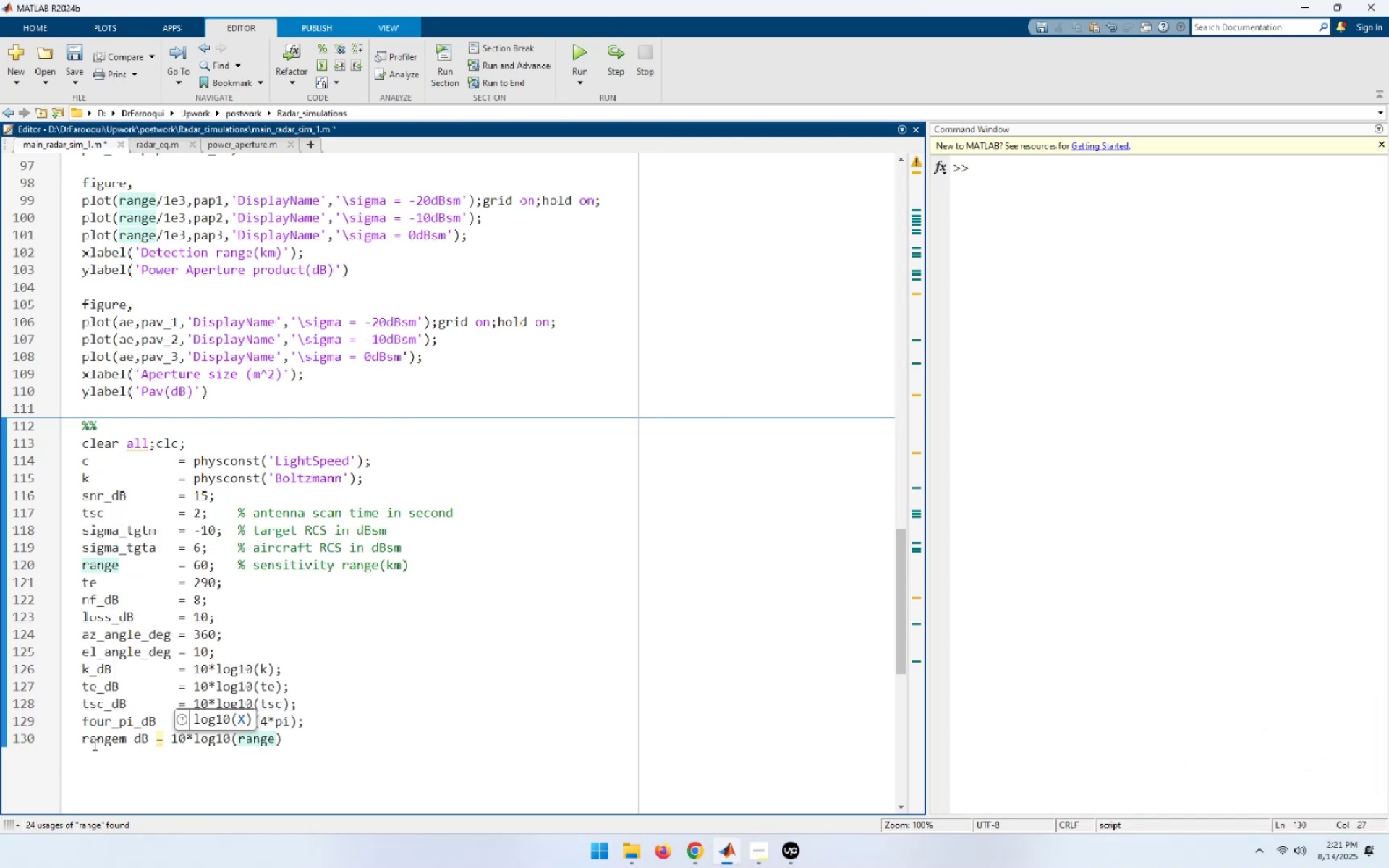 
key(Shift+ShiftLeft)
 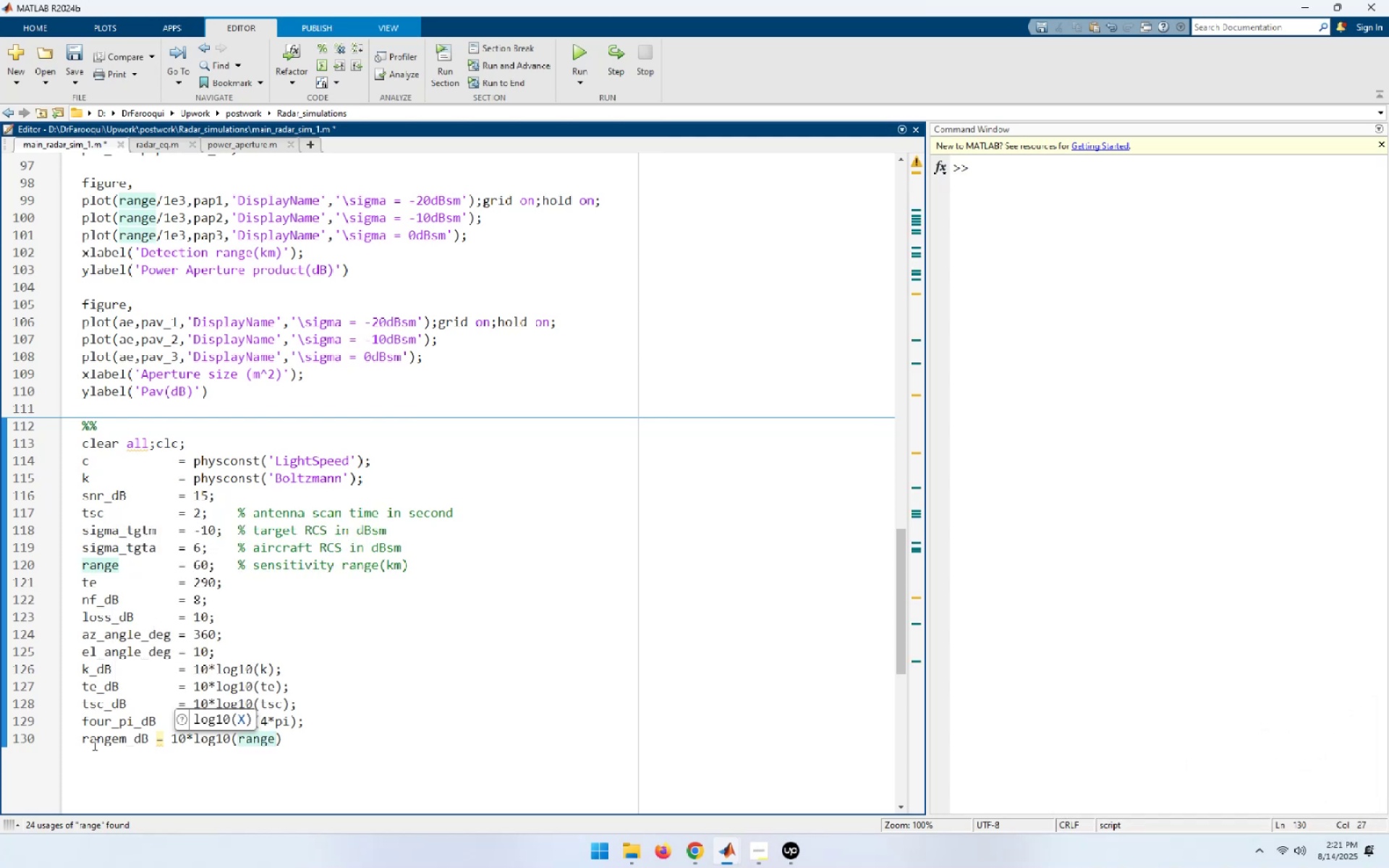 
key(Shift+ShiftLeft)
 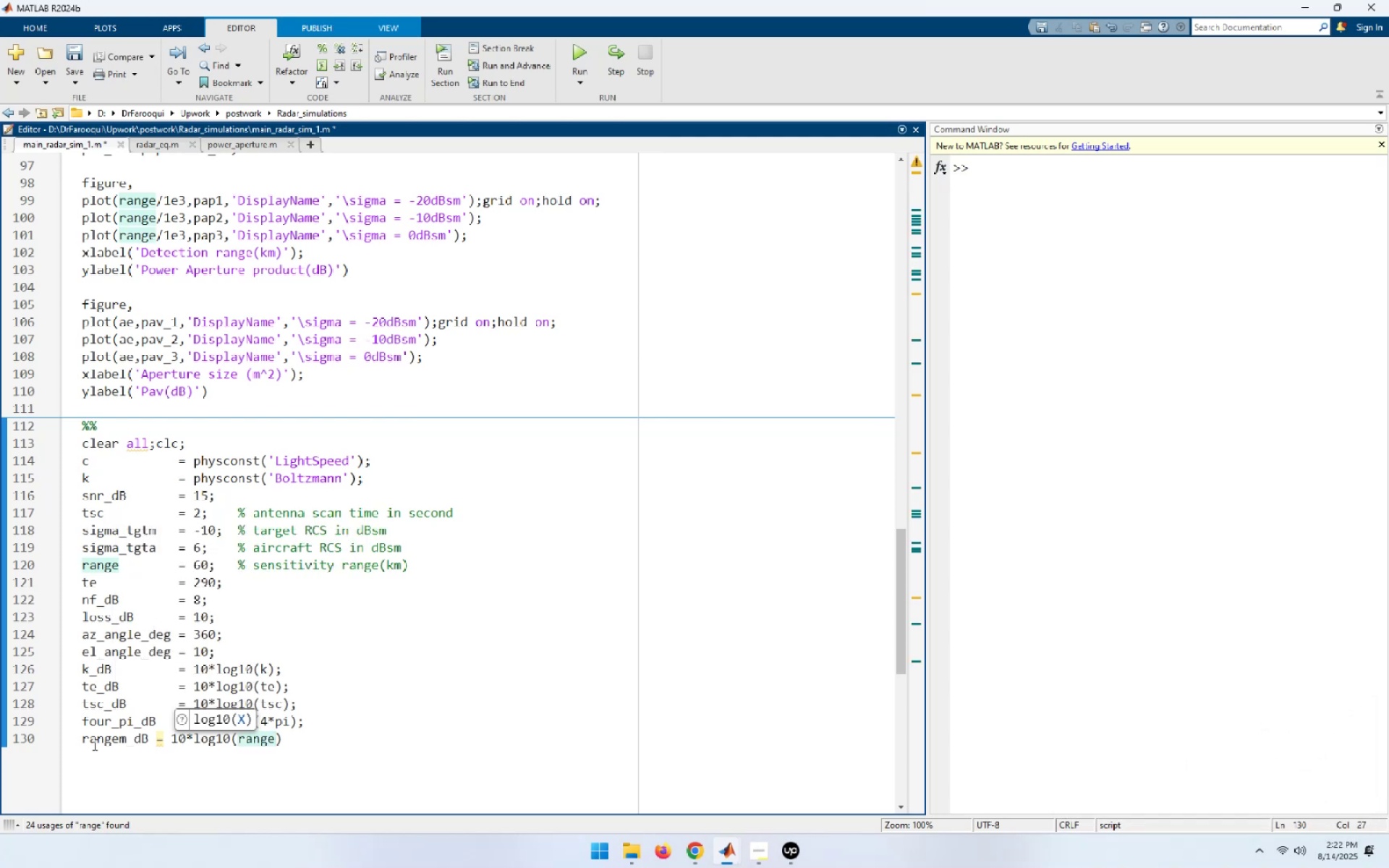 
hold_key(key=ArrowUp, duration=0.7)
 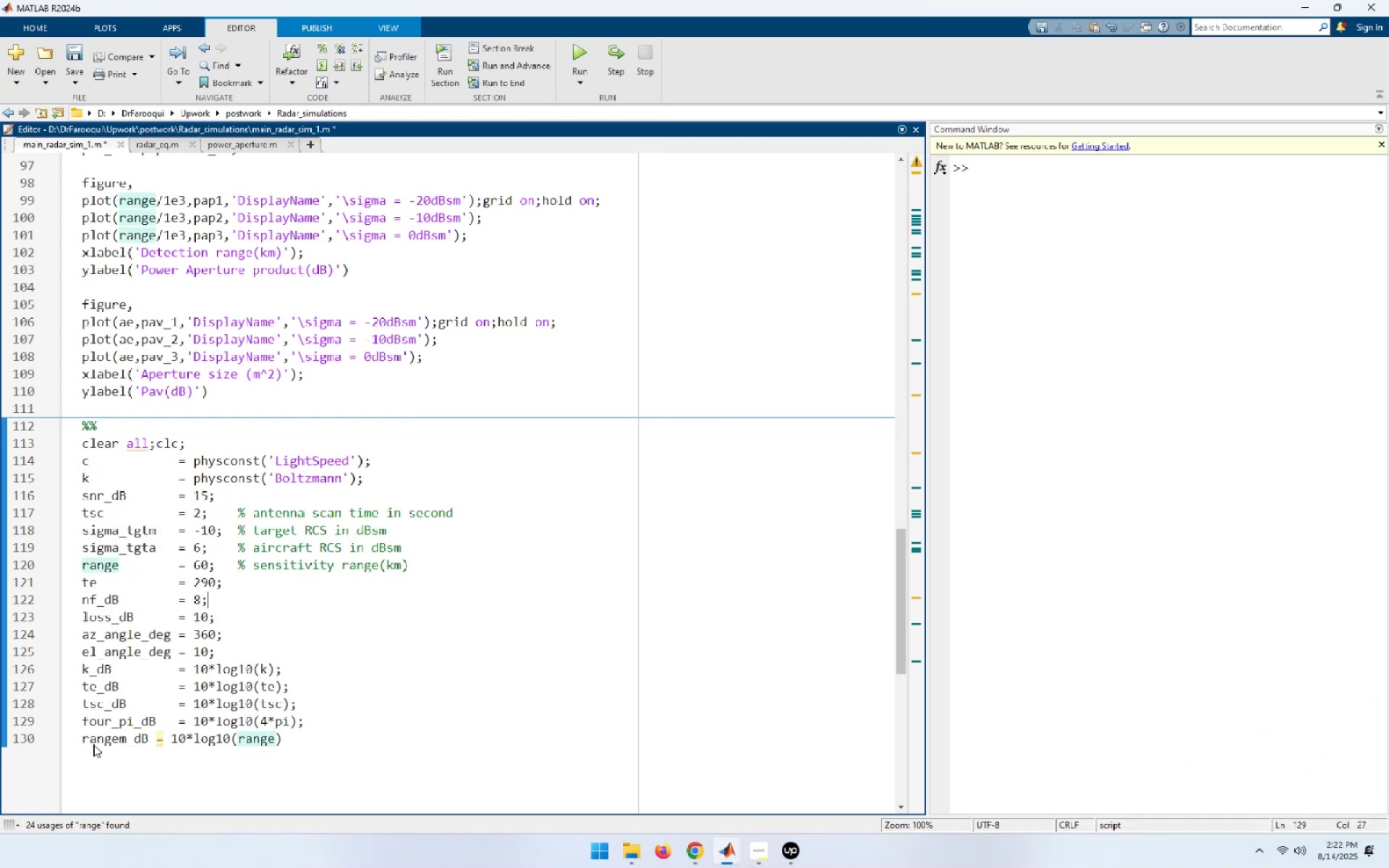 
key(ArrowUp)
 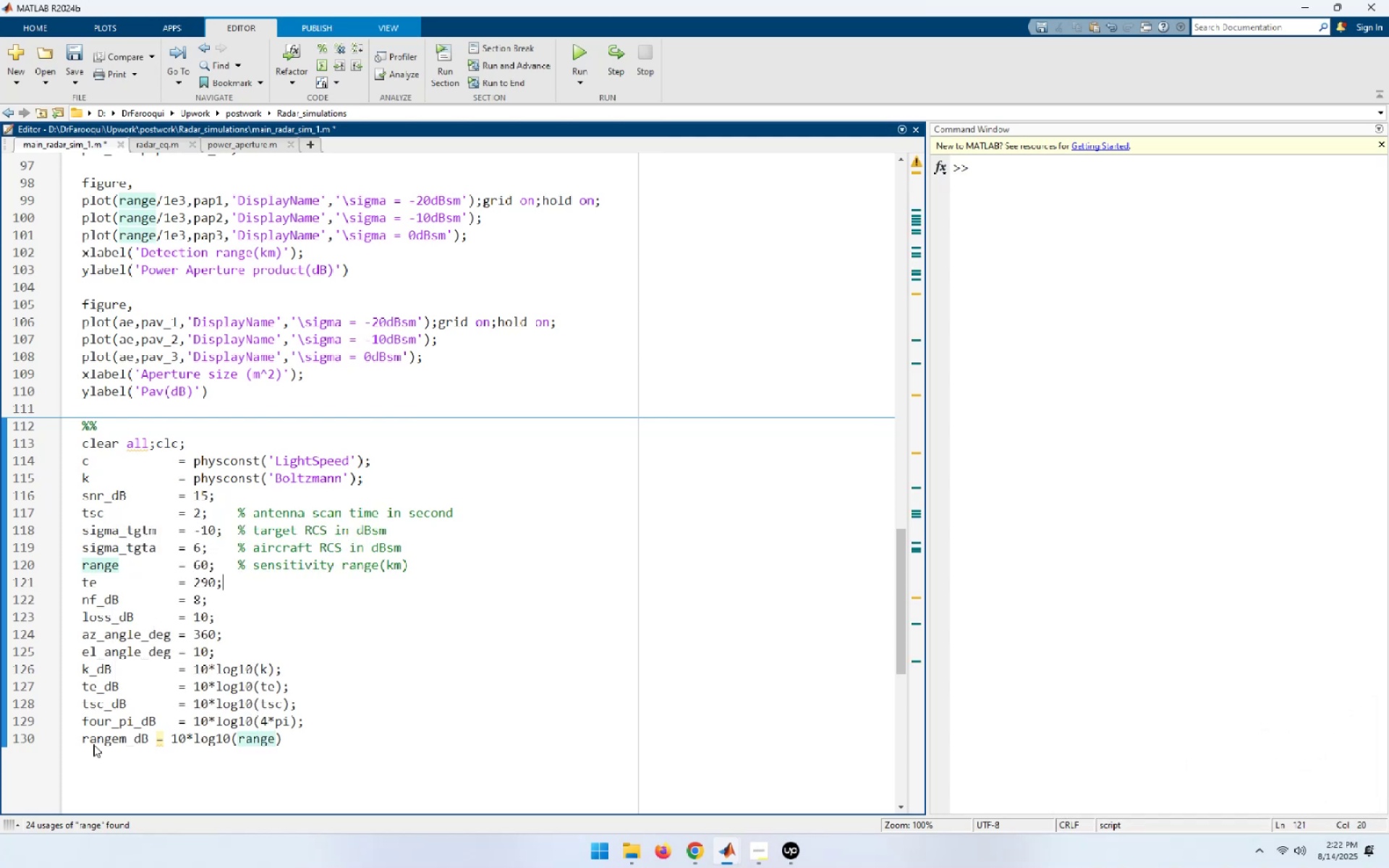 
key(ArrowUp)
 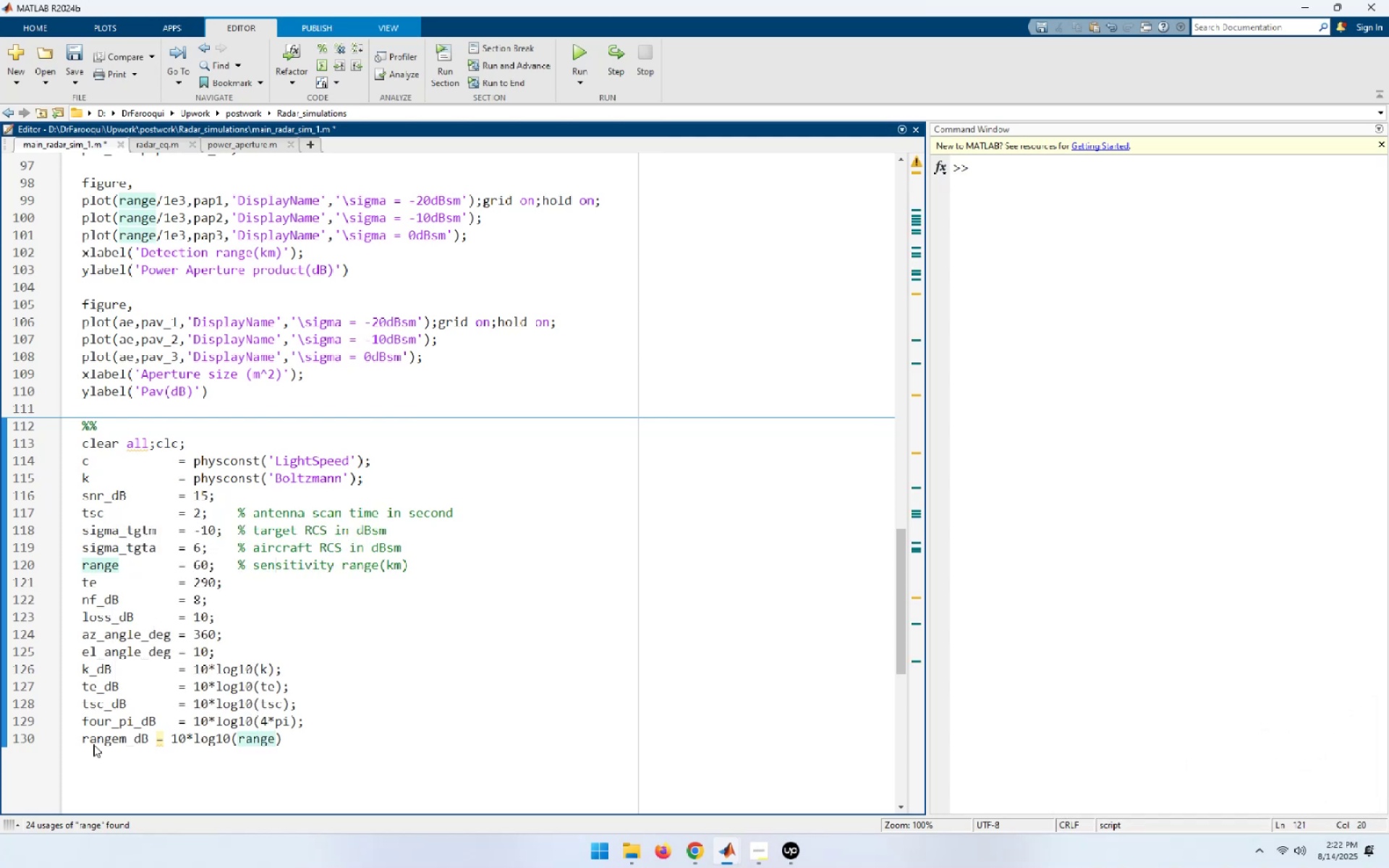 
hold_key(key=ArrowLeft, duration=0.64)
 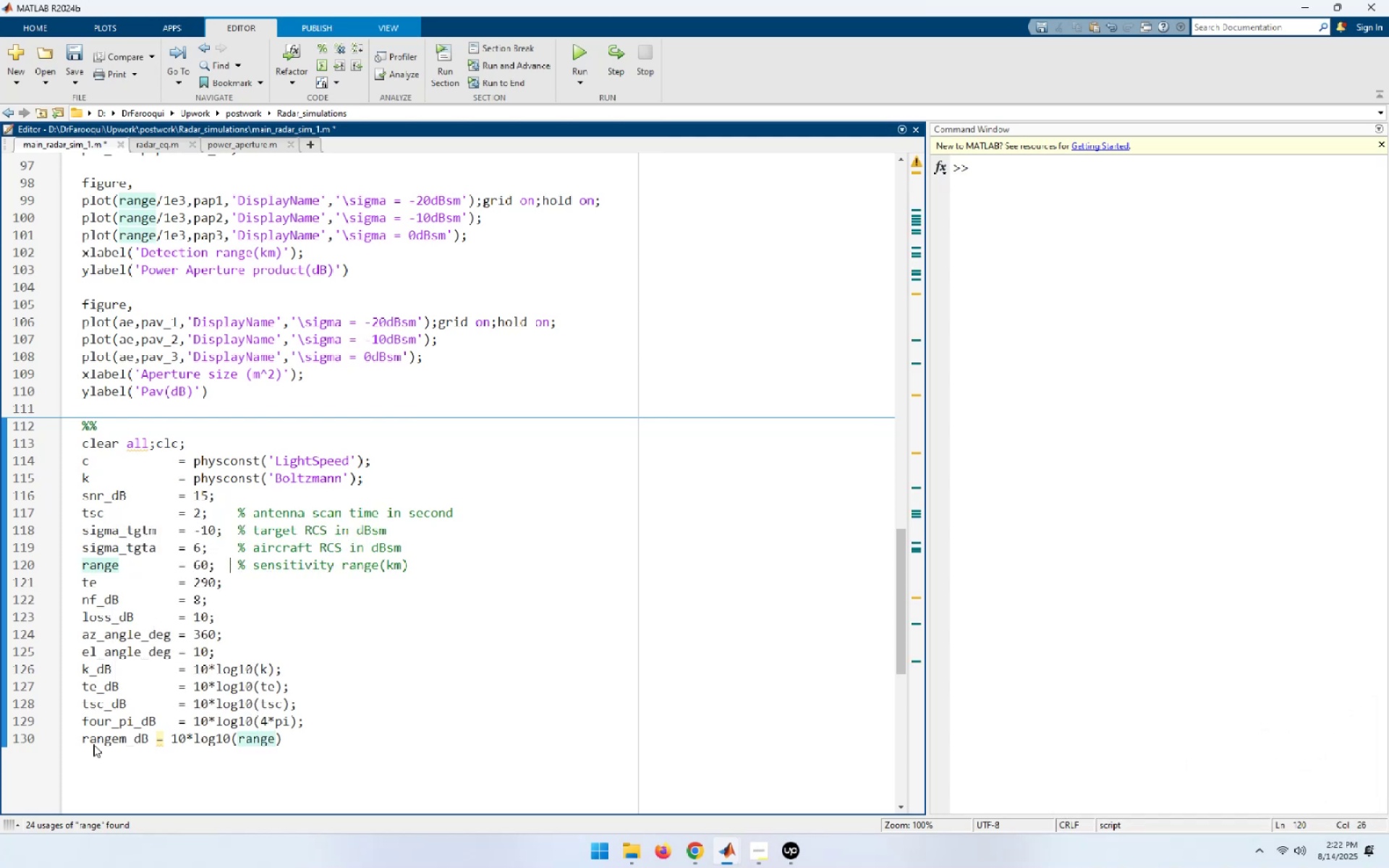 
key(ArrowLeft)
 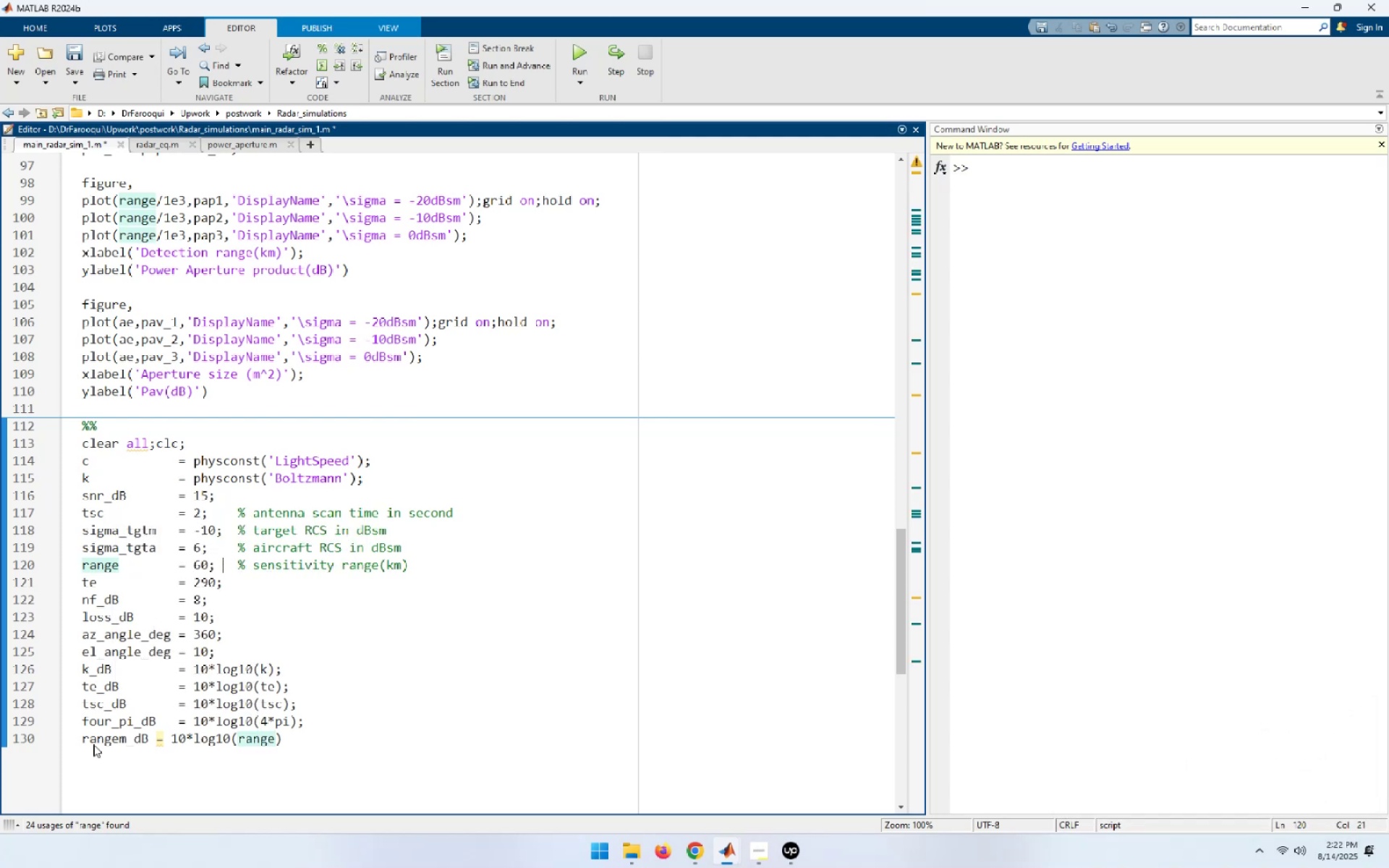 
key(ArrowLeft)
 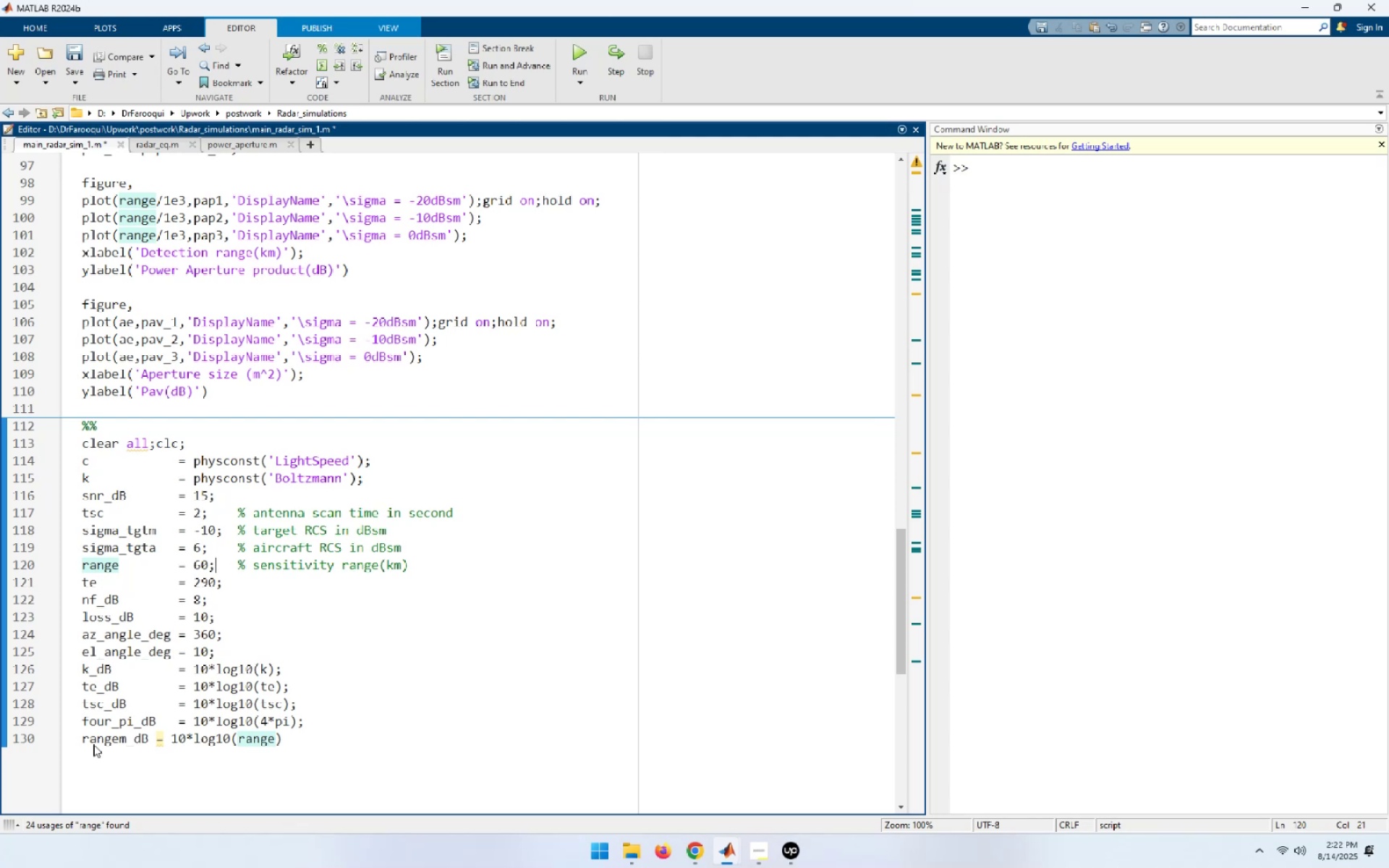 
key(ArrowLeft)
 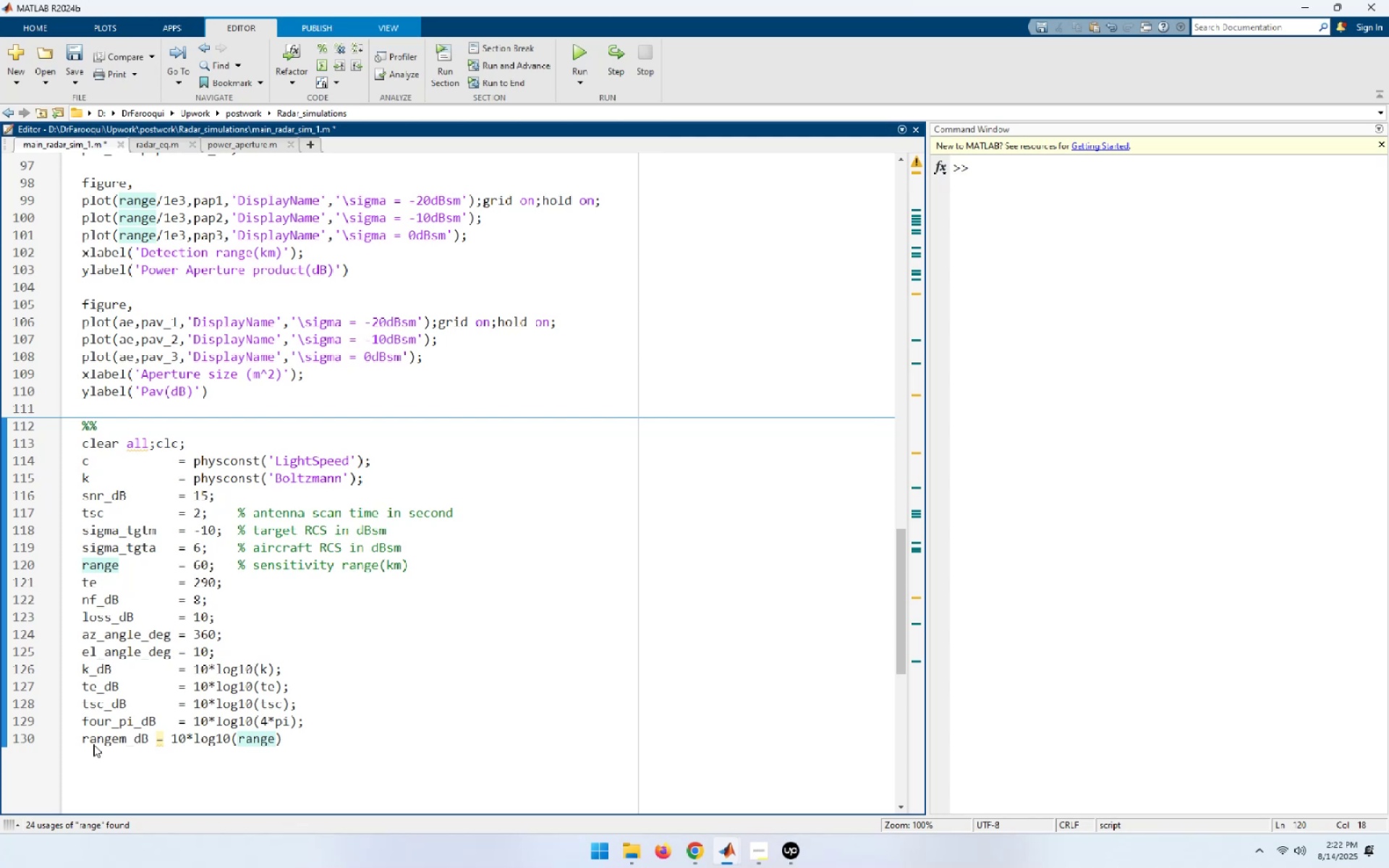 
type(e3[End])
 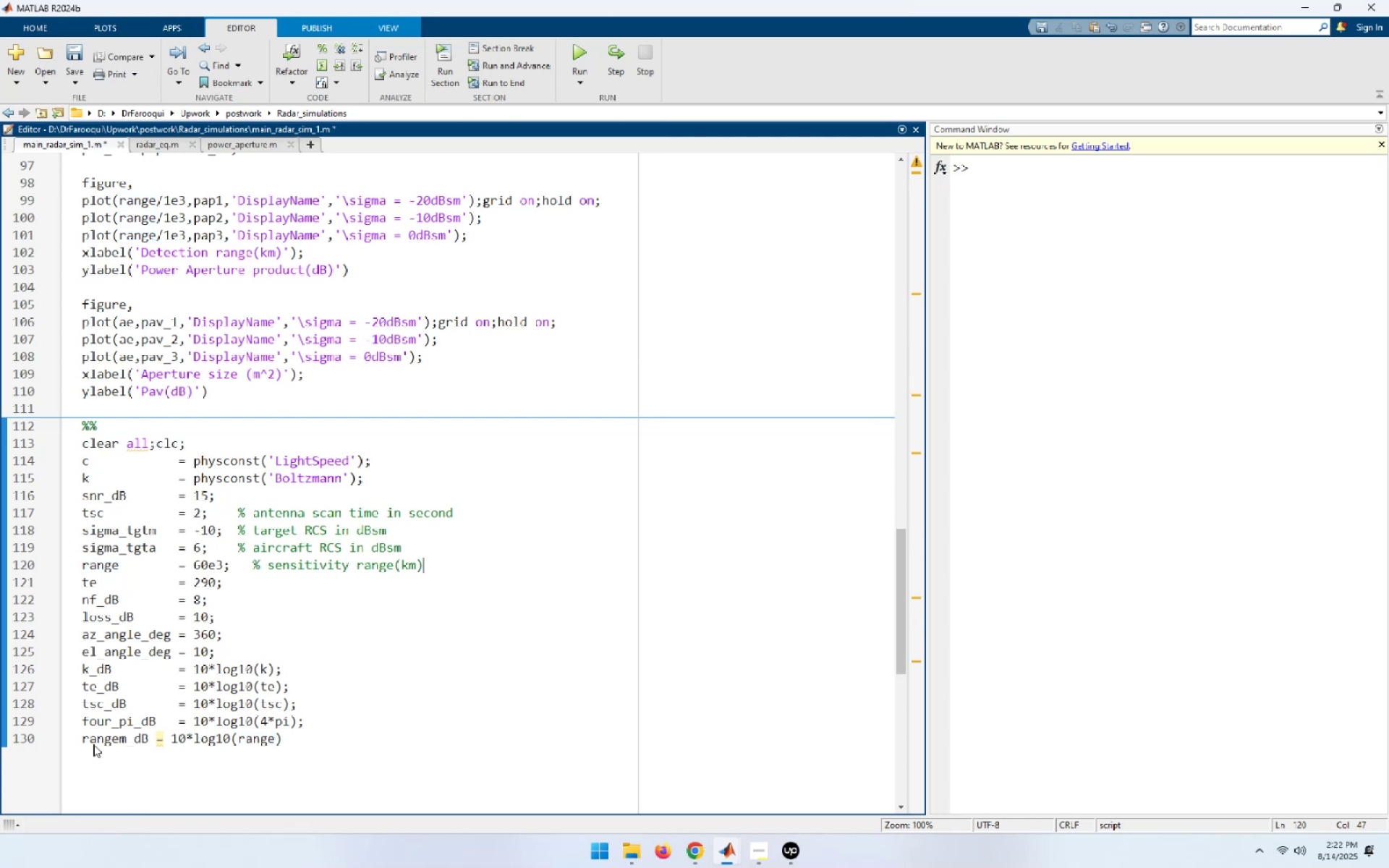 
key(ArrowLeft)
 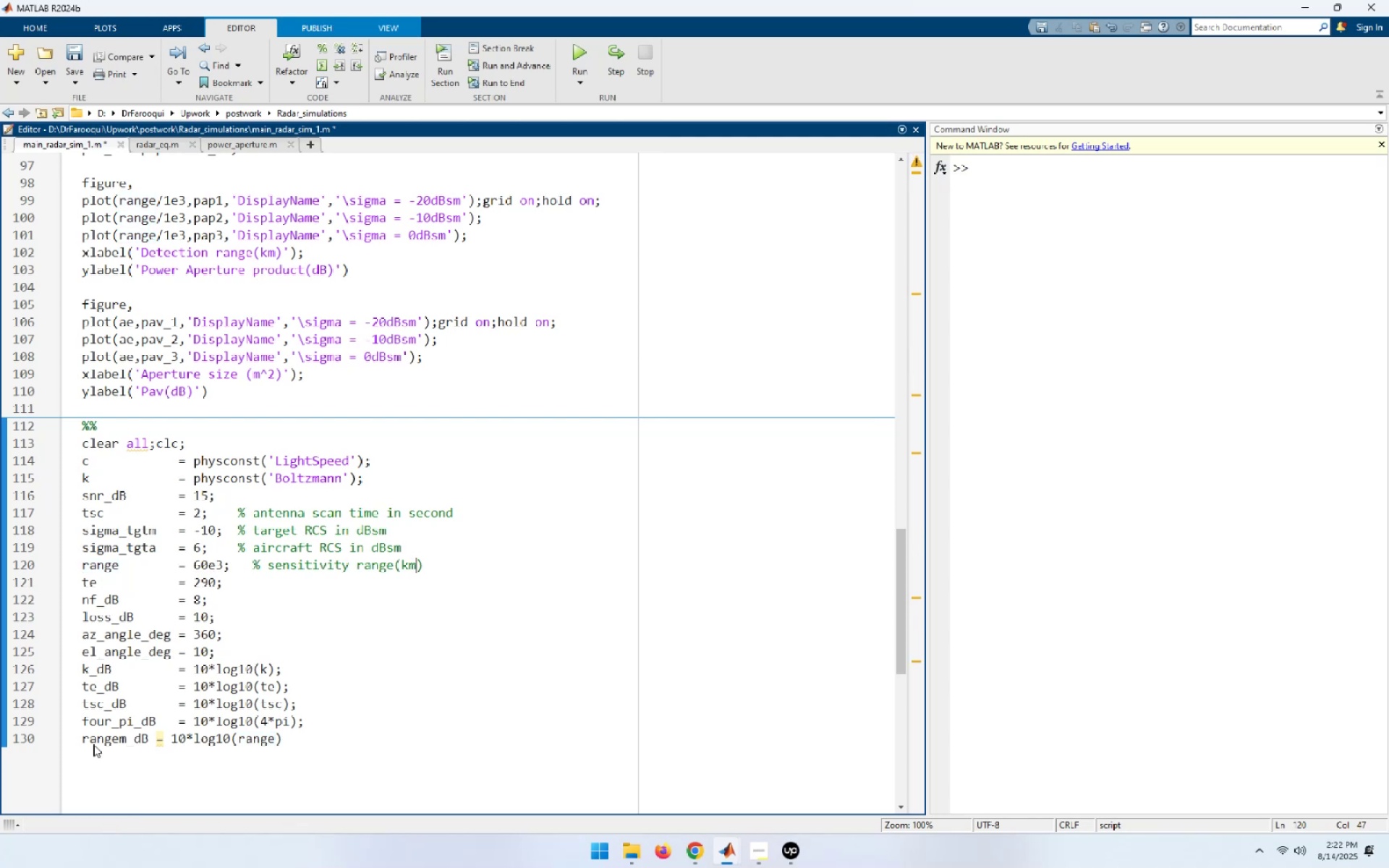 
key(ArrowLeft)
 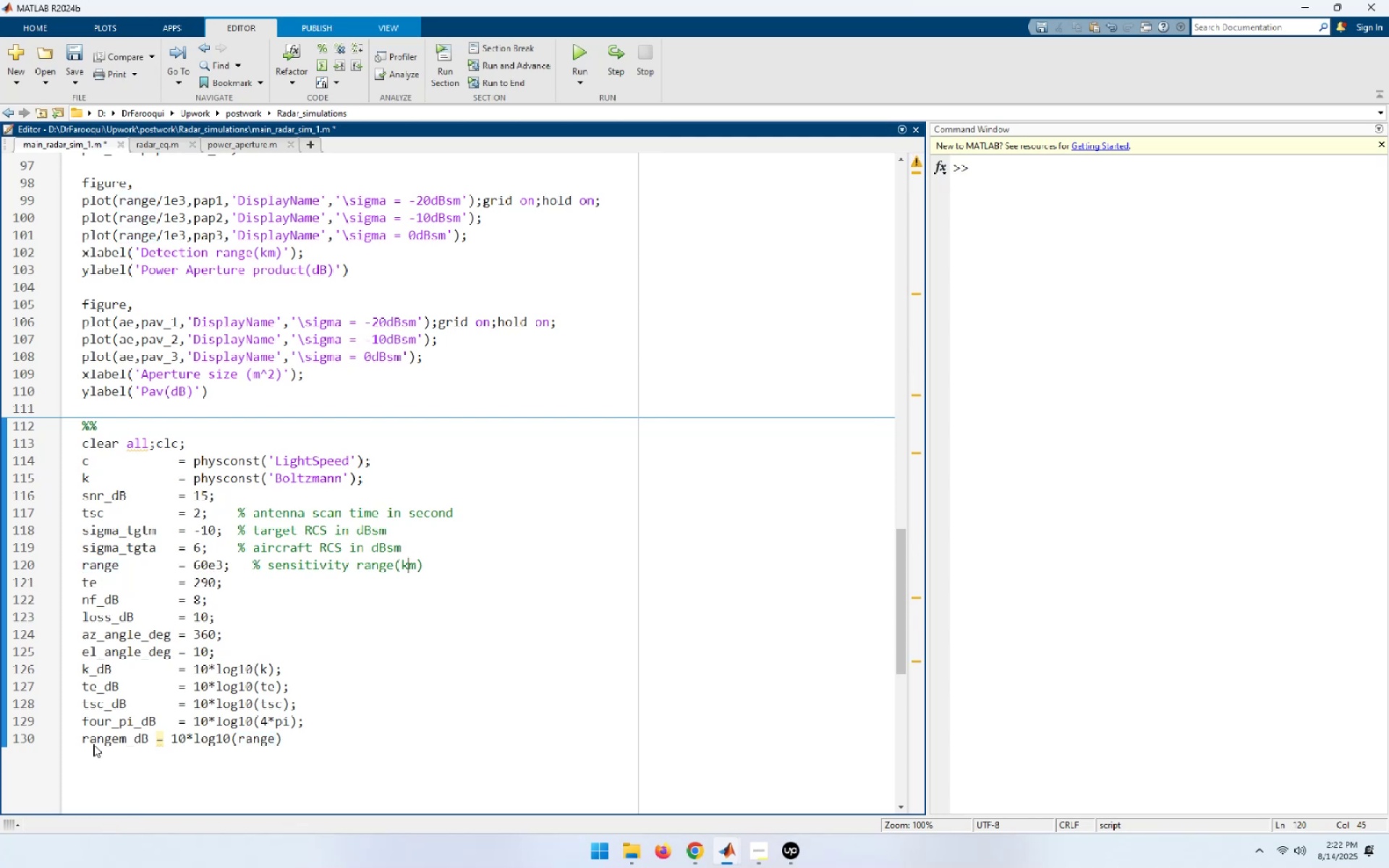 
key(Backspace)
type(eter)
 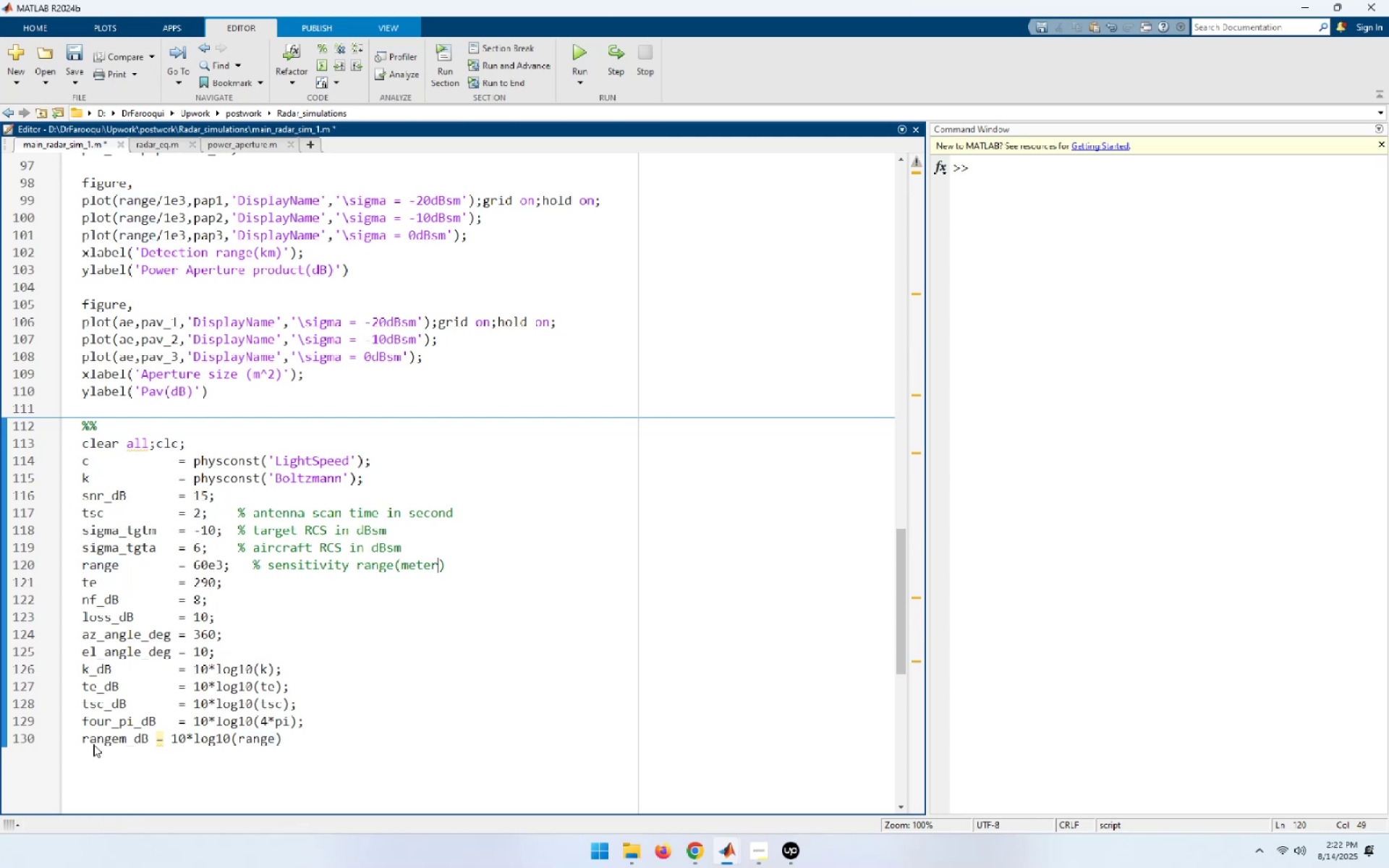 
hold_key(key=ArrowRight, duration=0.35)
 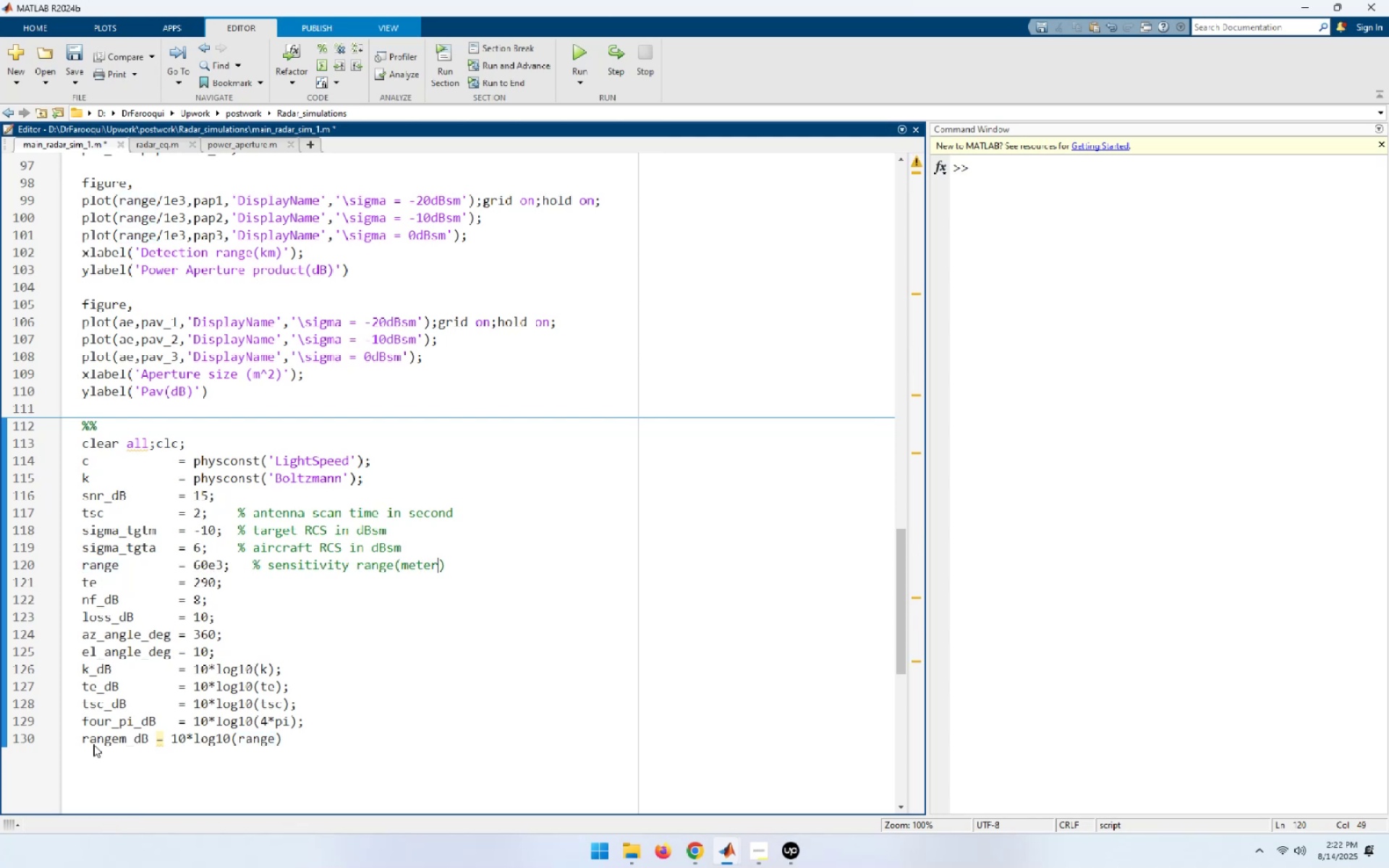 
key(ArrowDown)
 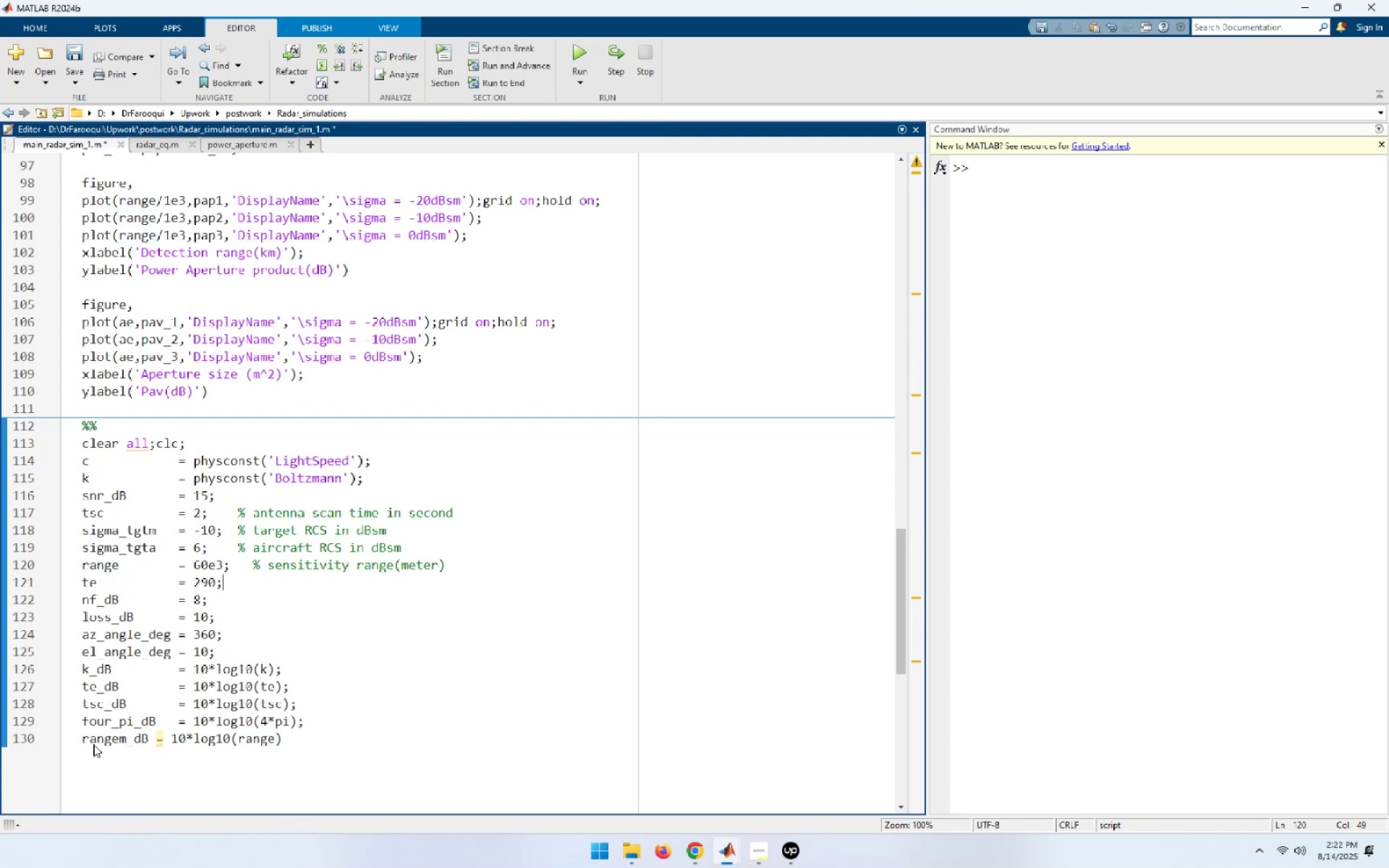 
key(ArrowDown)
 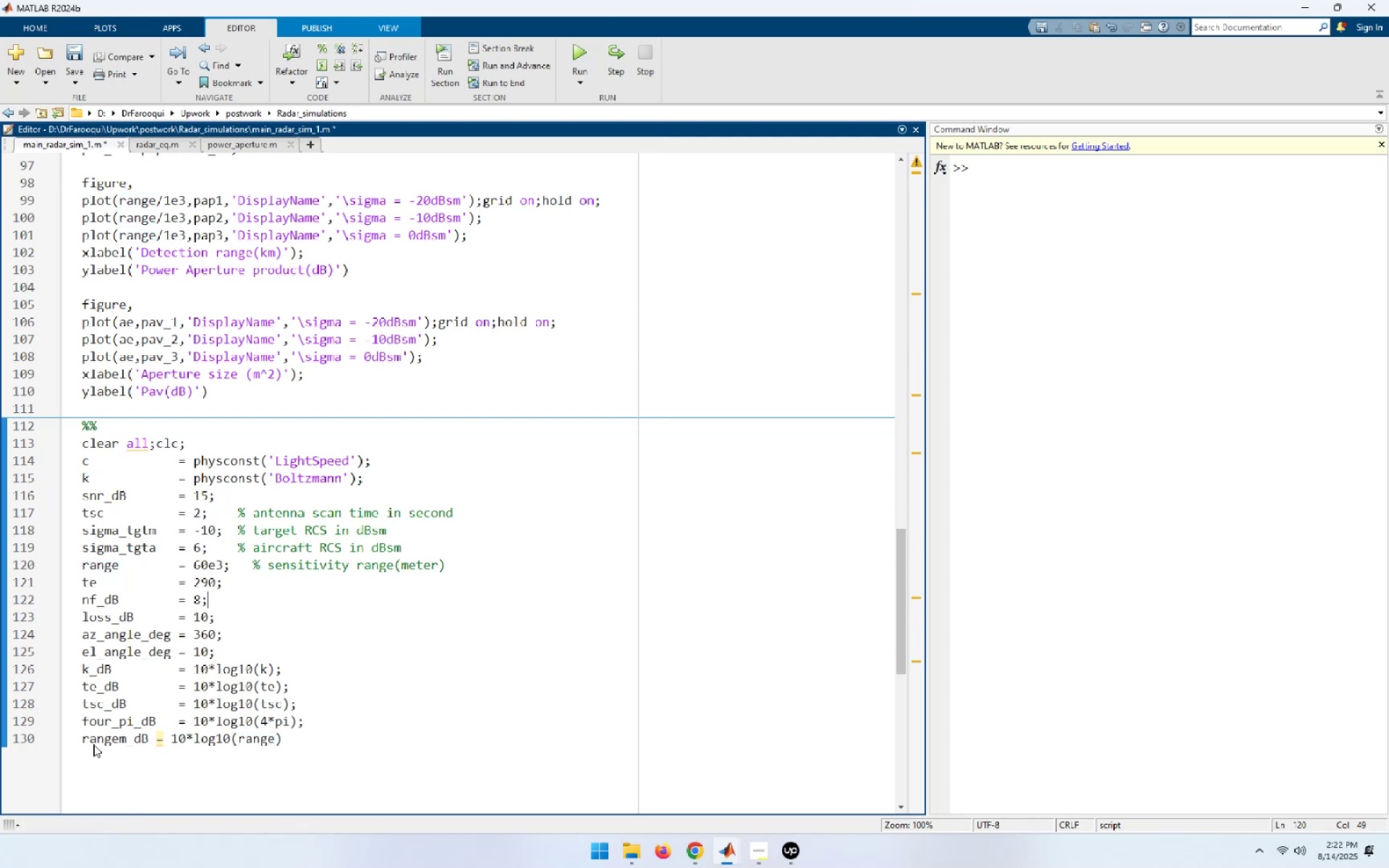 
key(ArrowDown)
 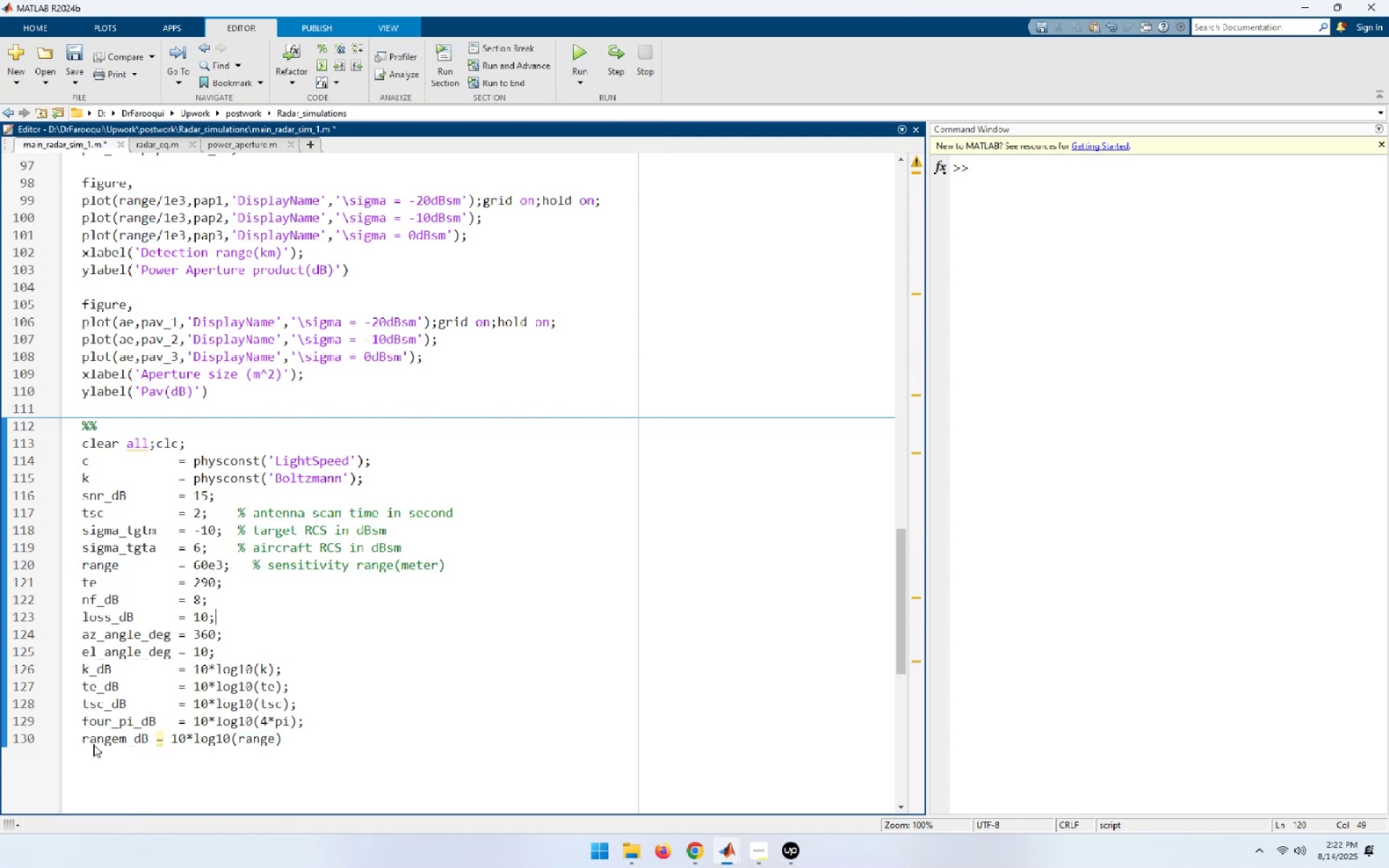 
key(ArrowDown)
 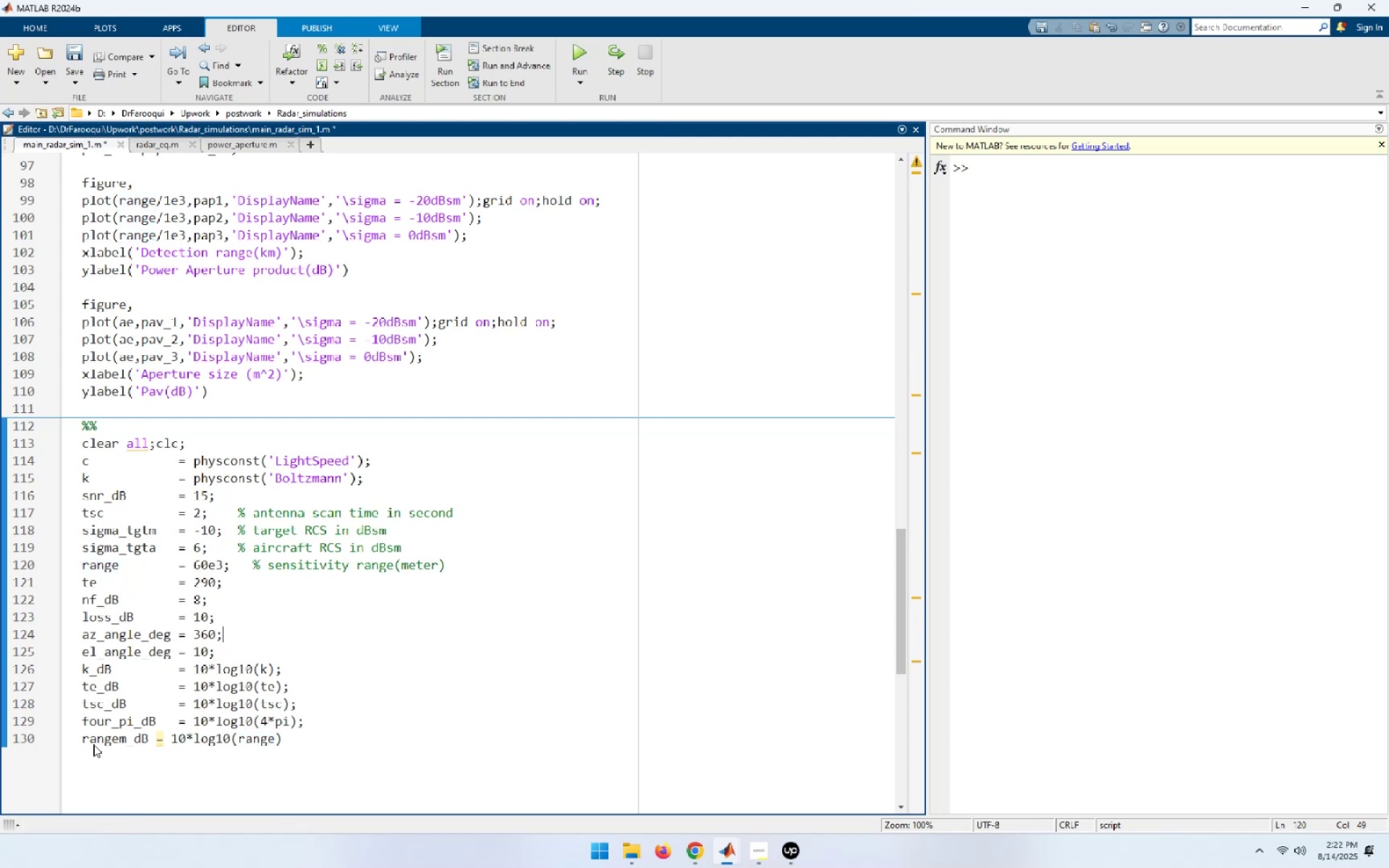 
key(ArrowDown)
 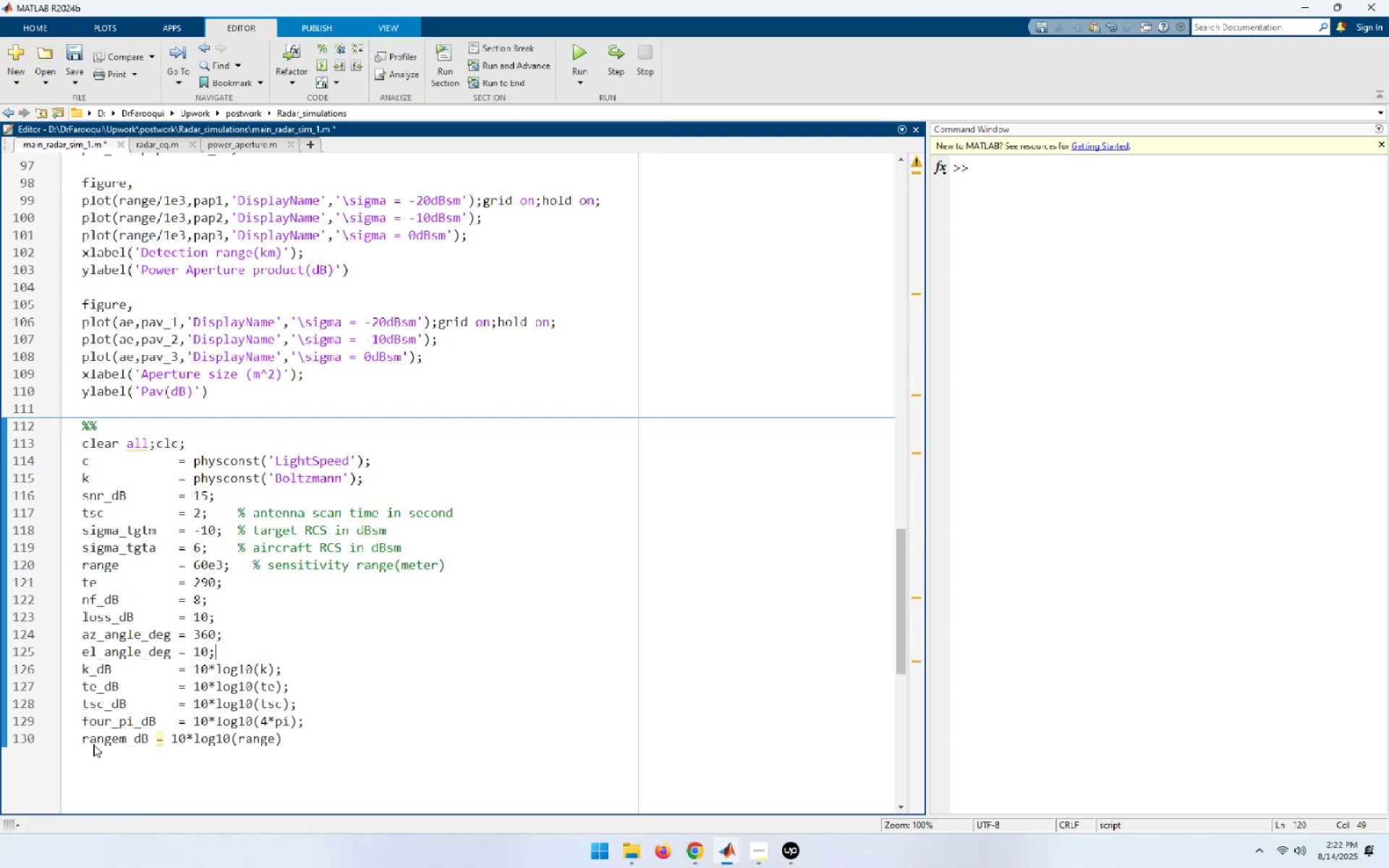 
key(ArrowDown)
 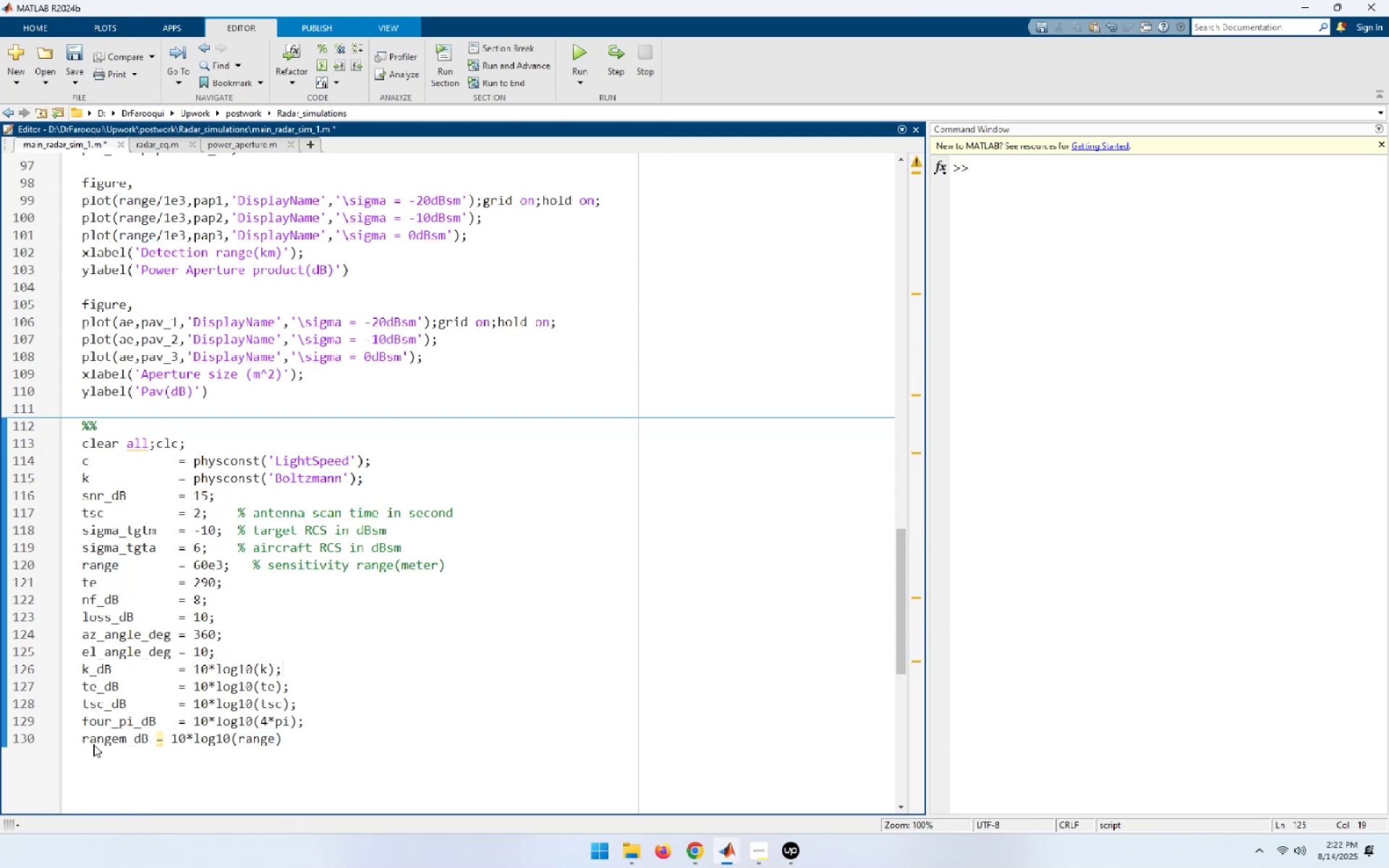 
key(ArrowDown)
 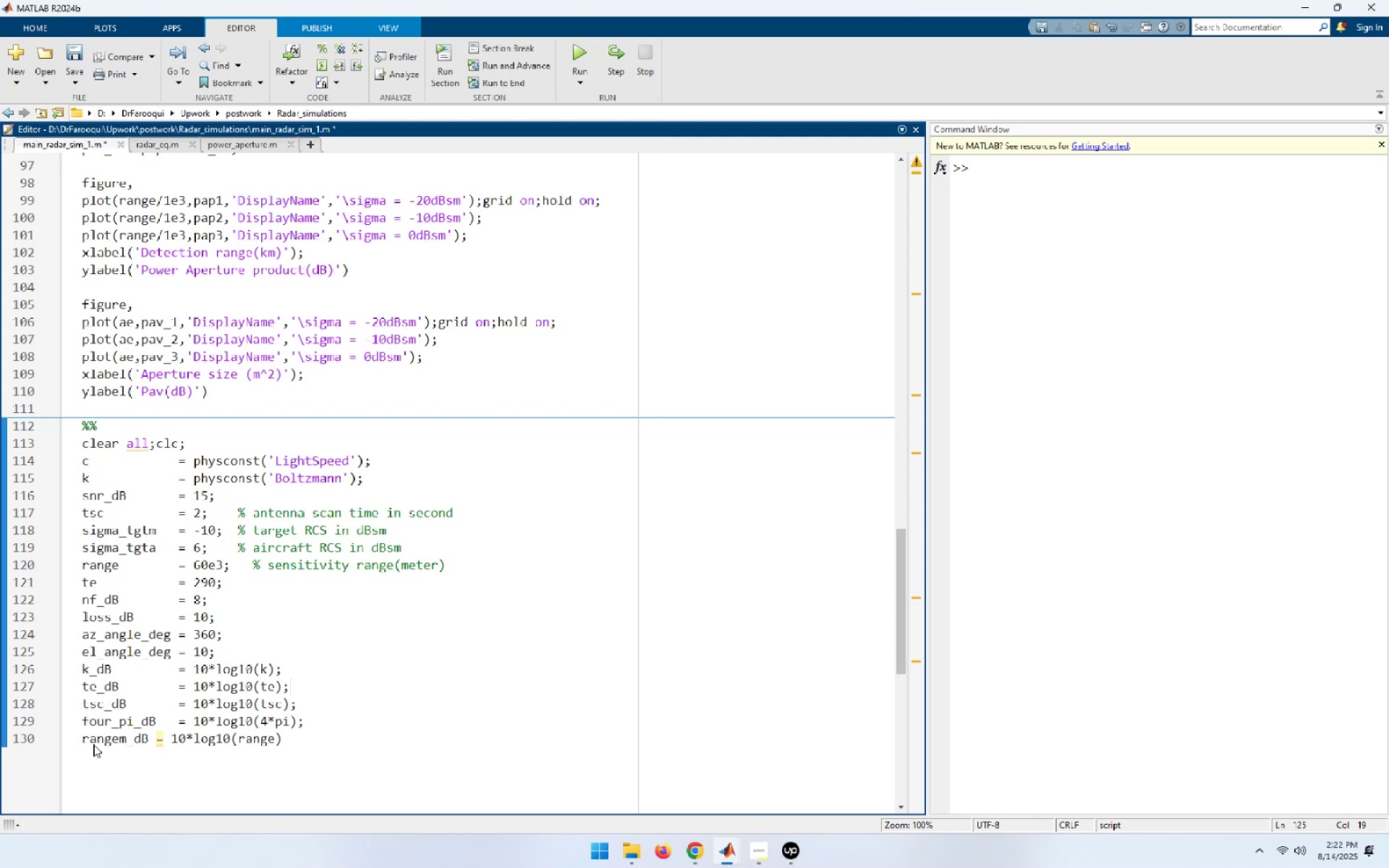 
key(ArrowDown)
 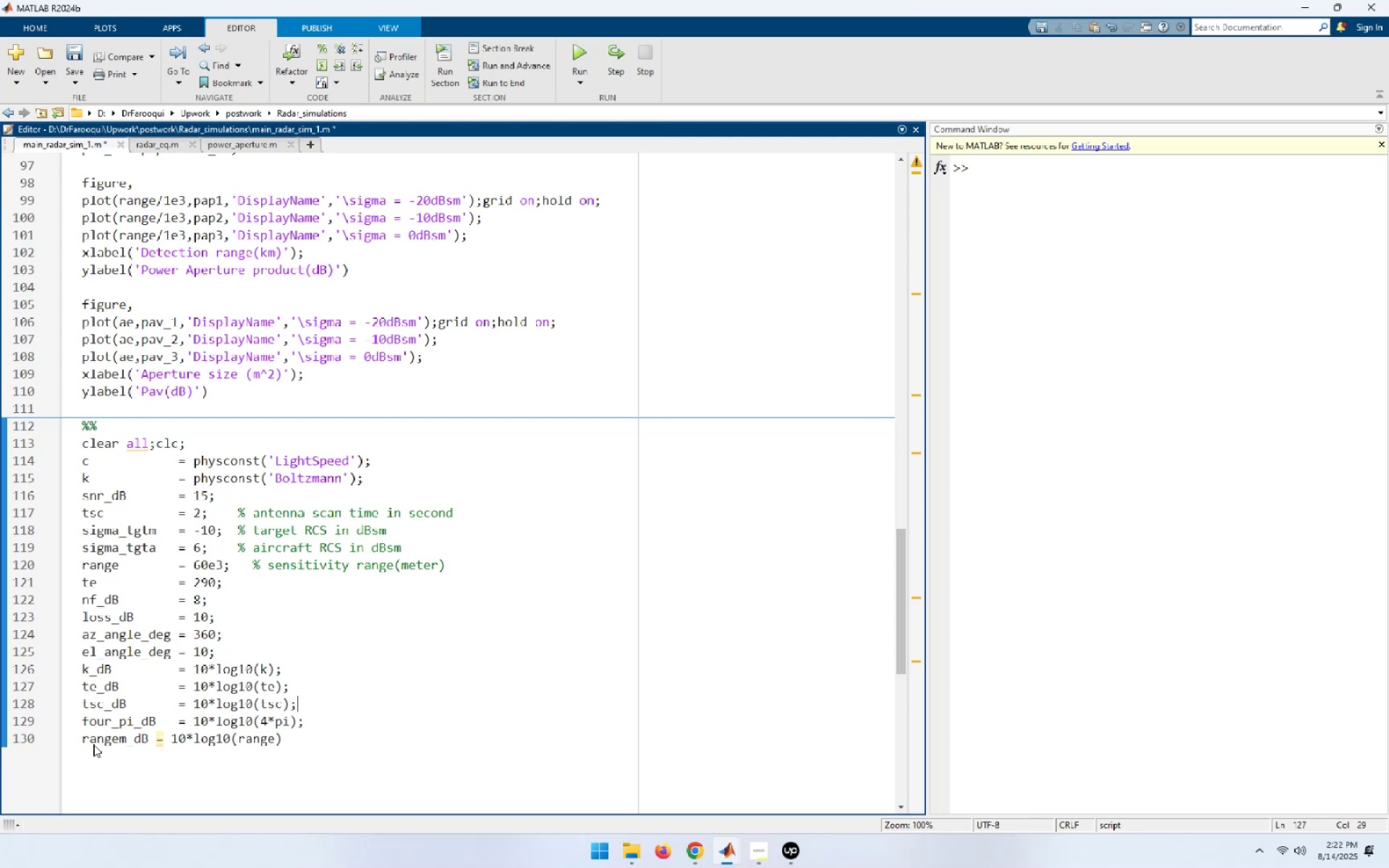 
key(ArrowDown)
 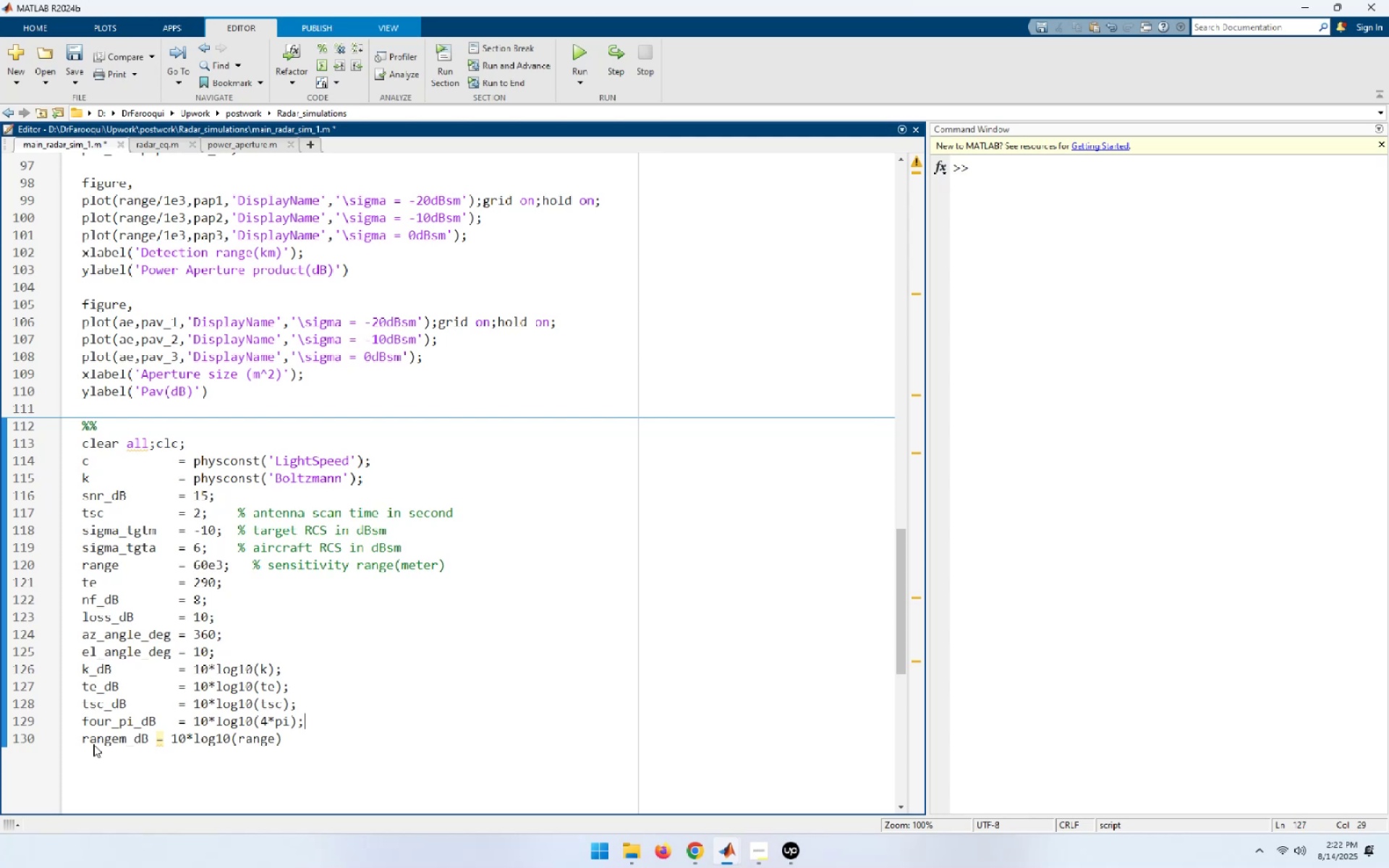 
key(ArrowDown)
 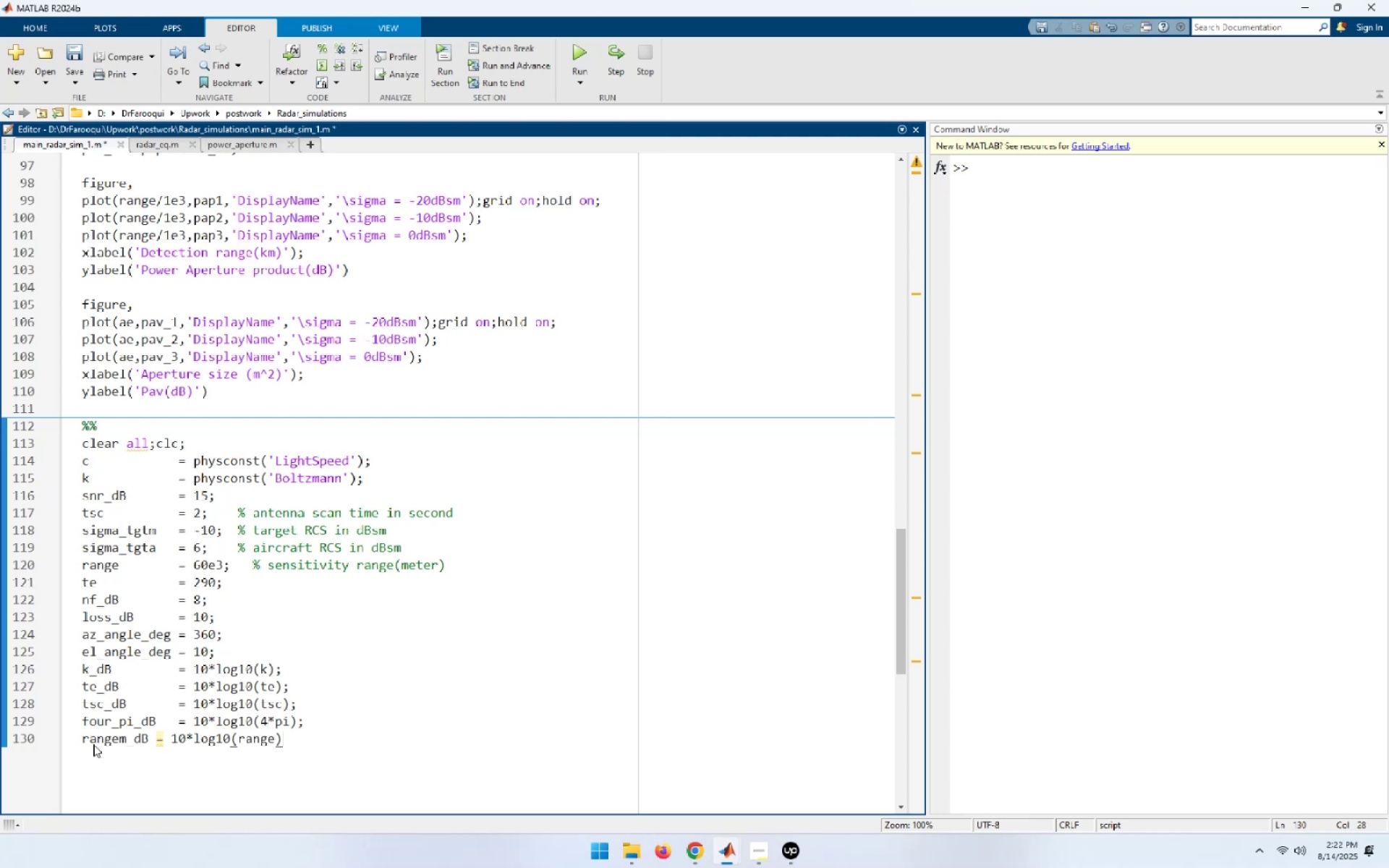 
hold_key(key=ArrowLeft, duration=0.93)
 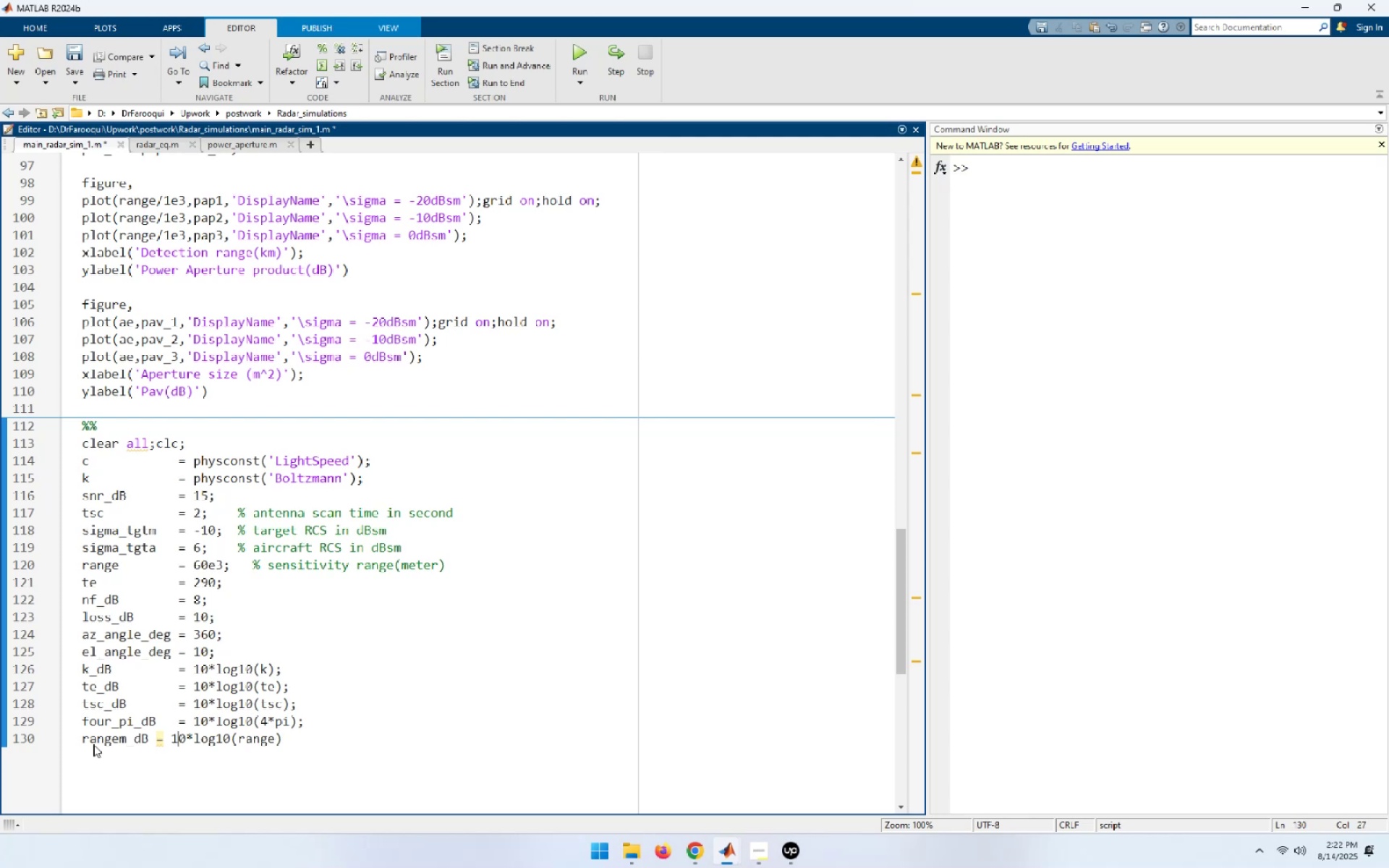 
key(ArrowLeft)
 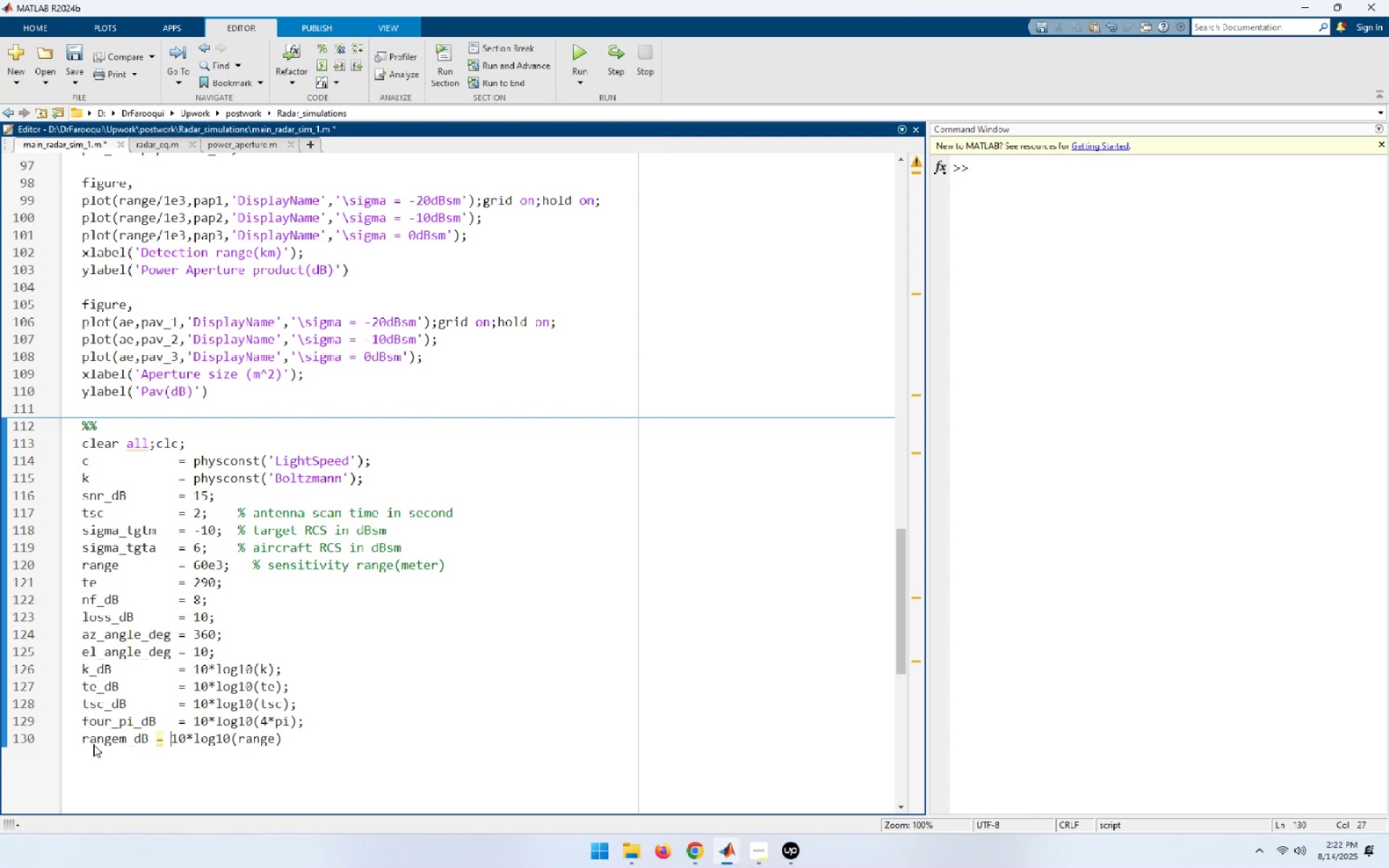 
key(ArrowLeft)
 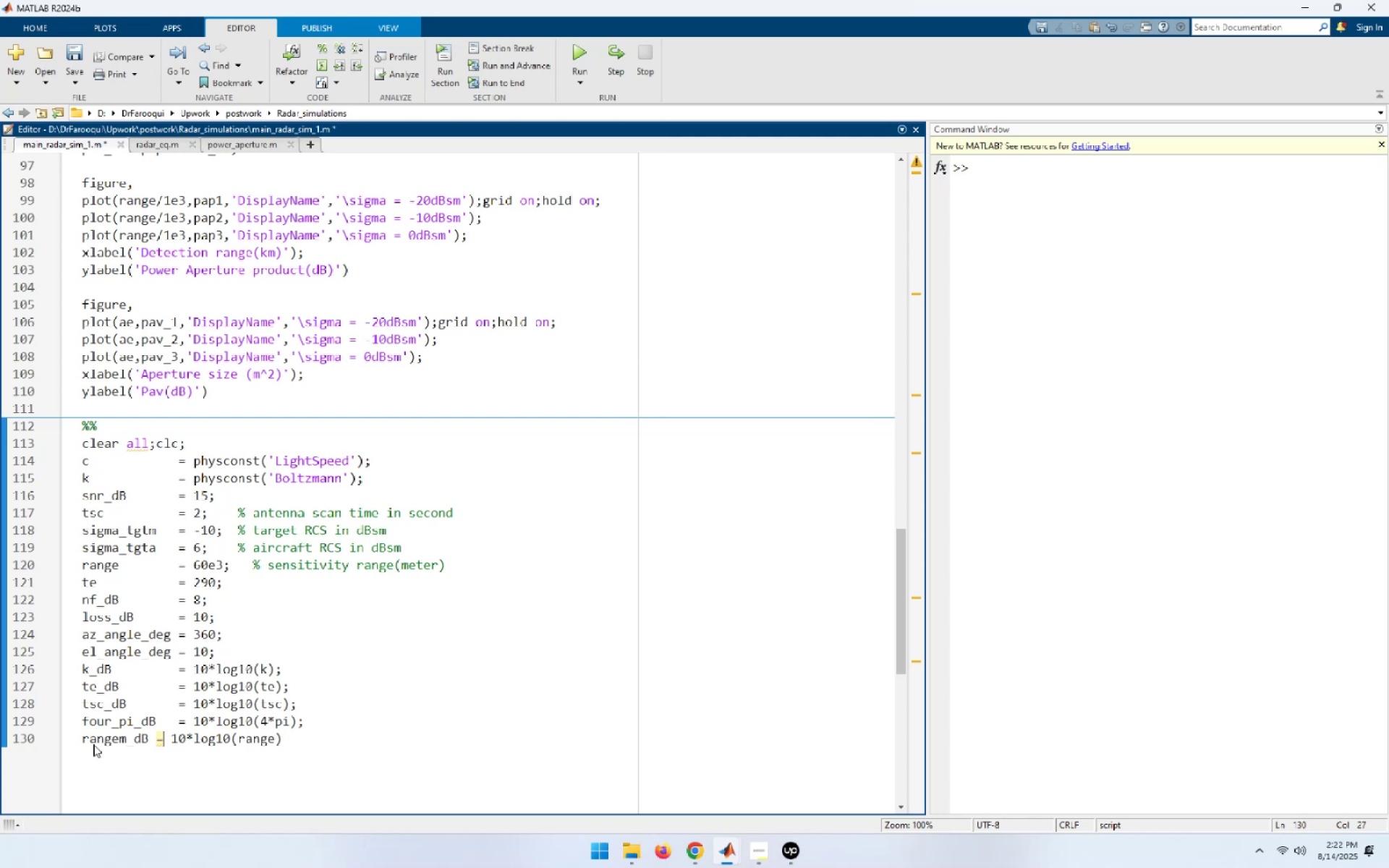 
key(ArrowLeft)
 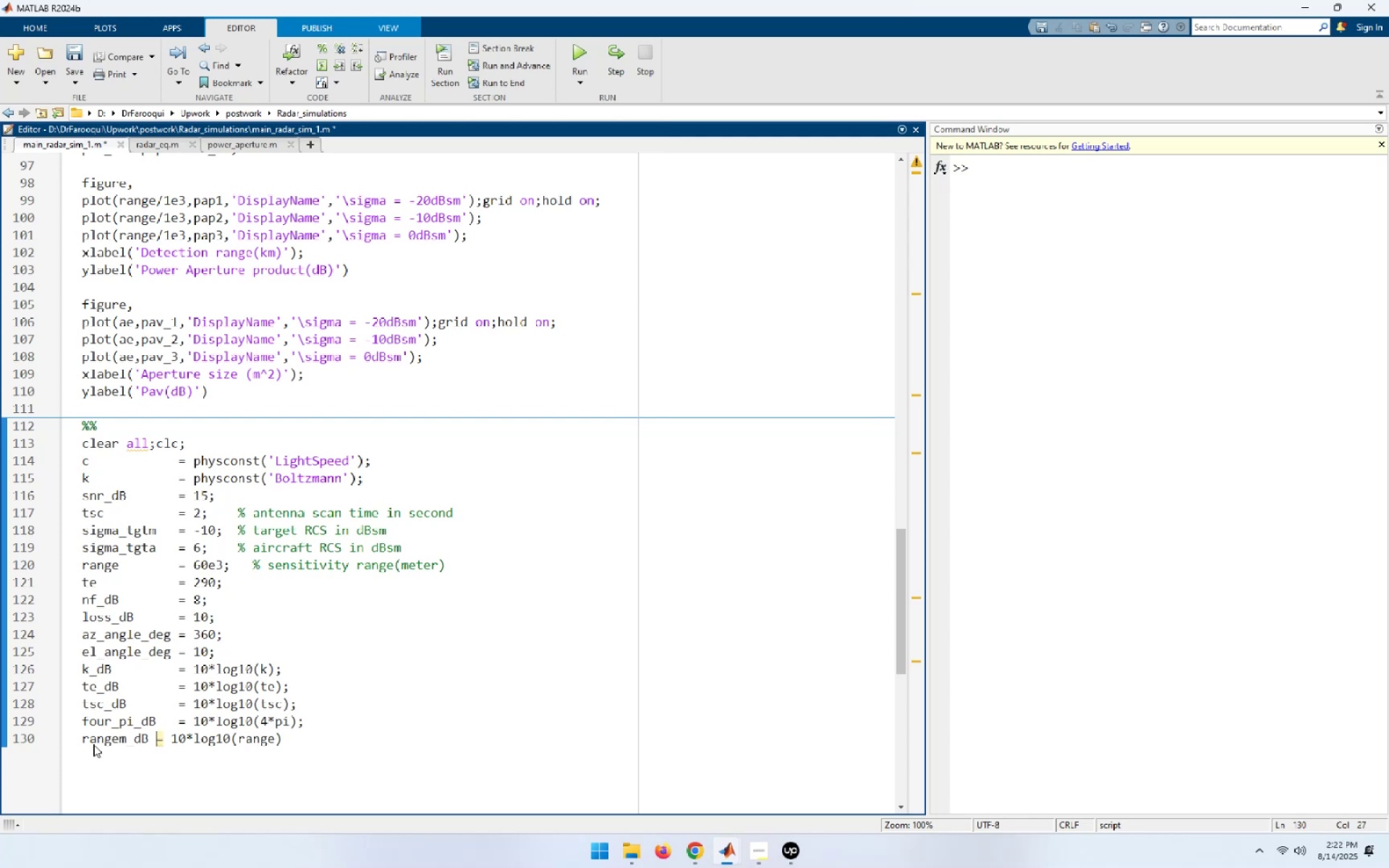 
key(Space)
 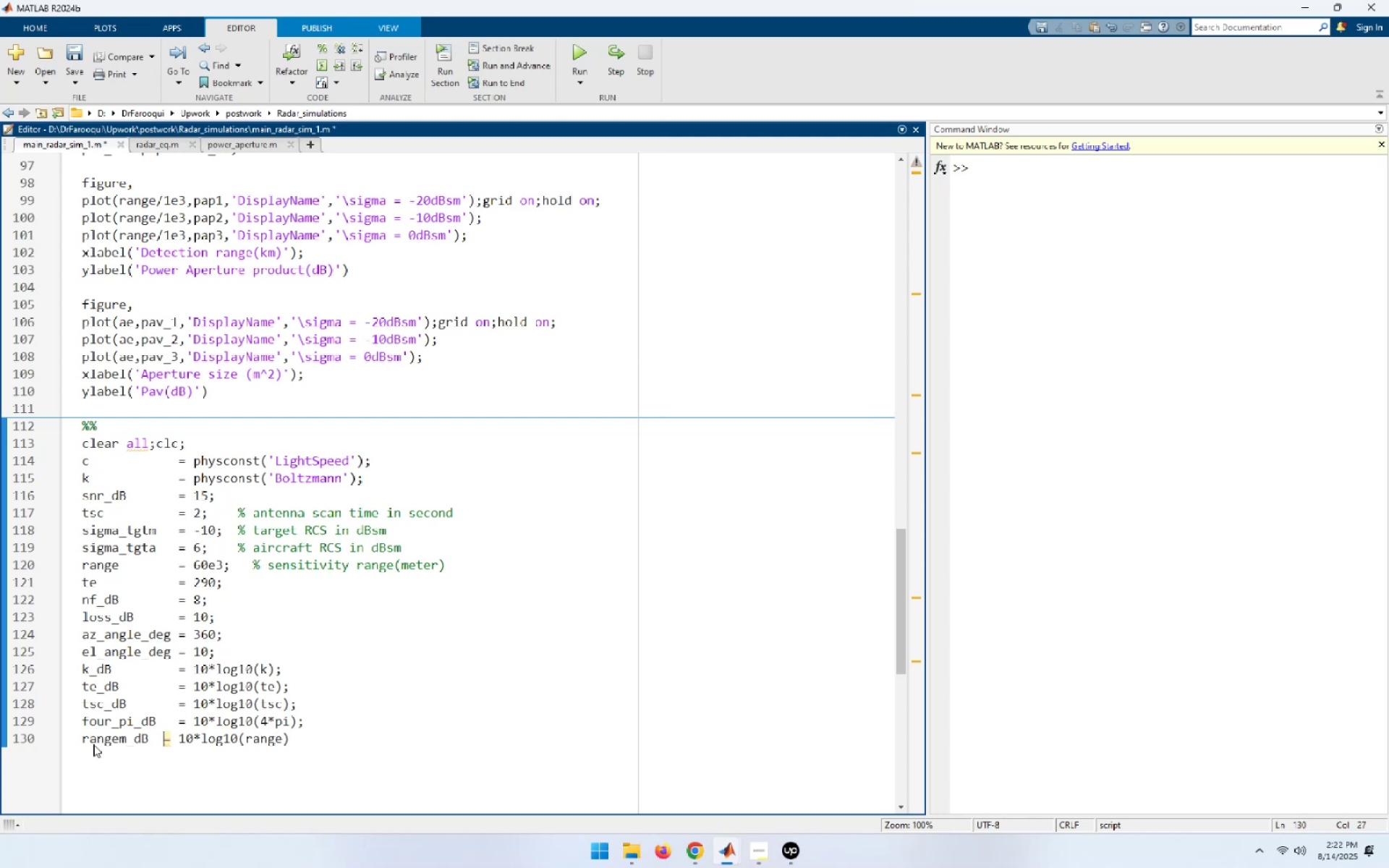 
key(Space)
 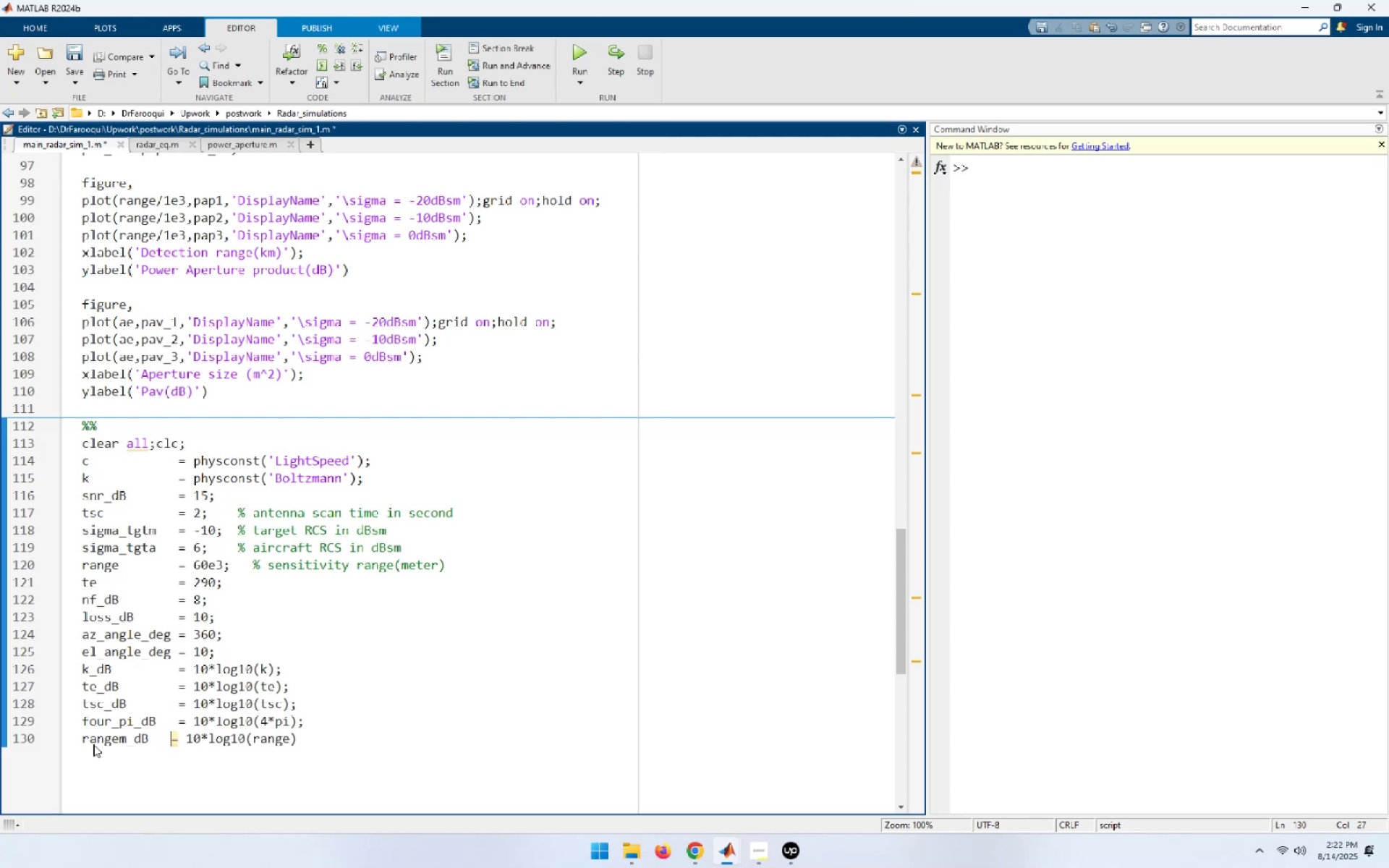 
key(Space)
 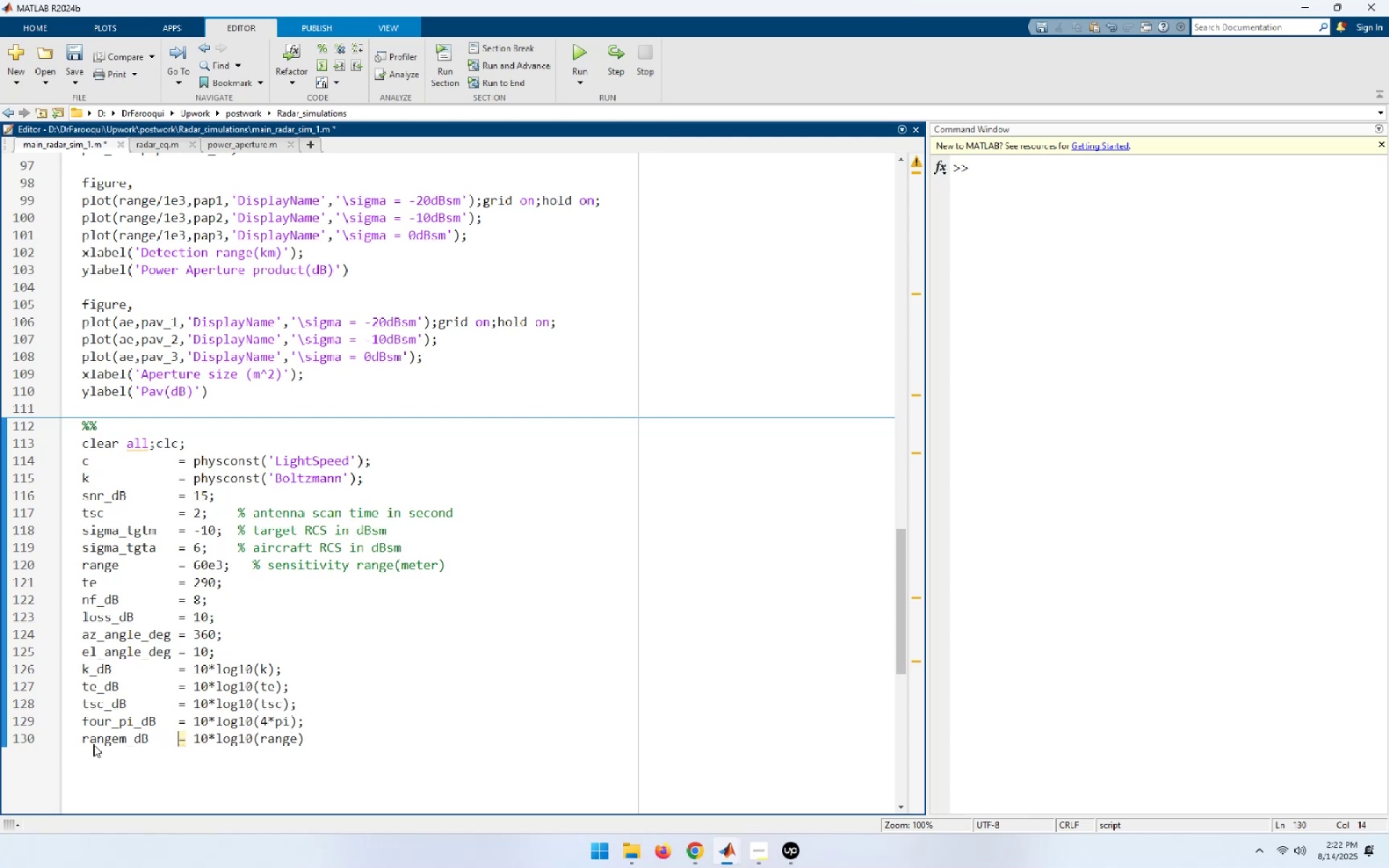 
key(Home)
 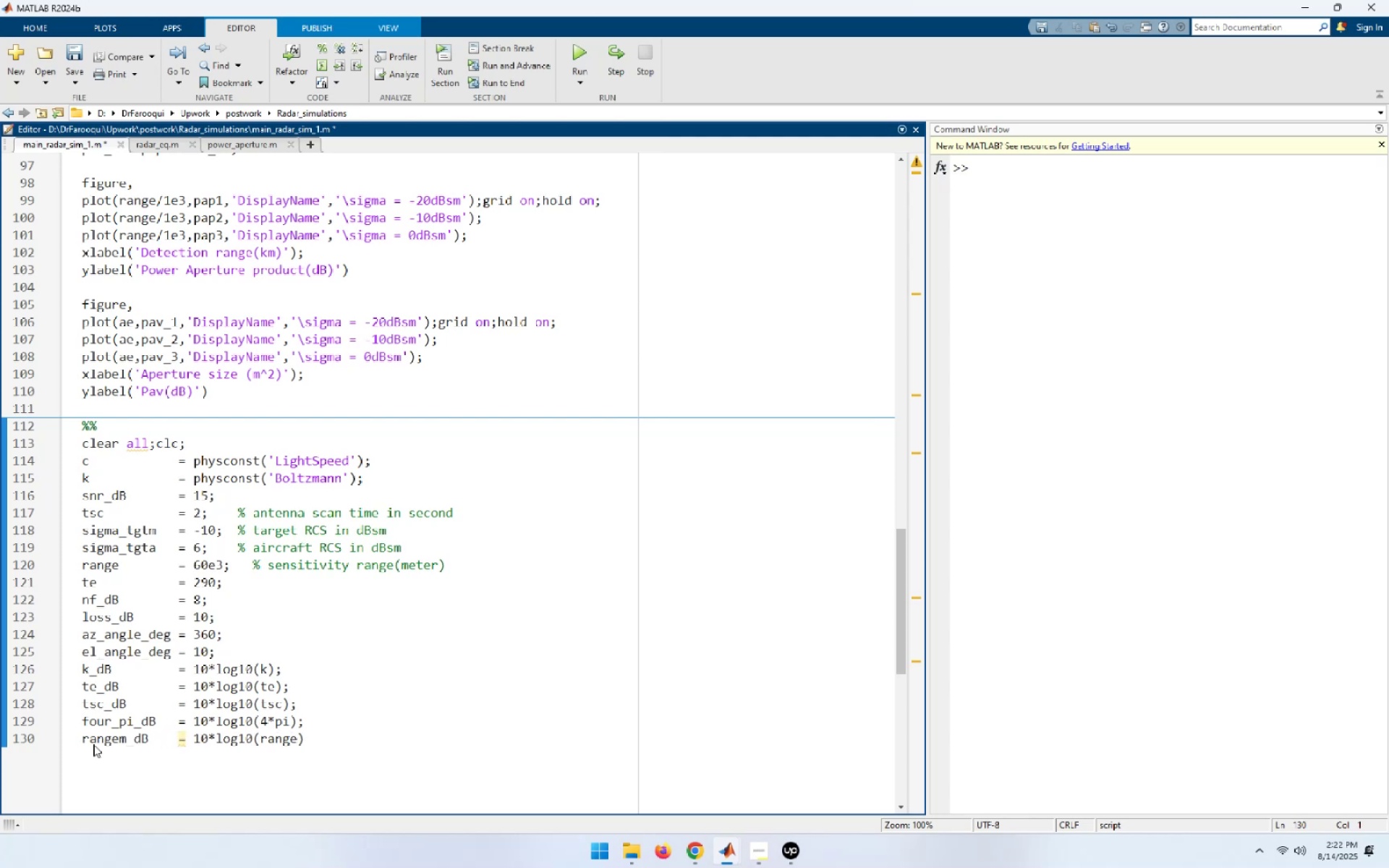 
key(Shift+End)
 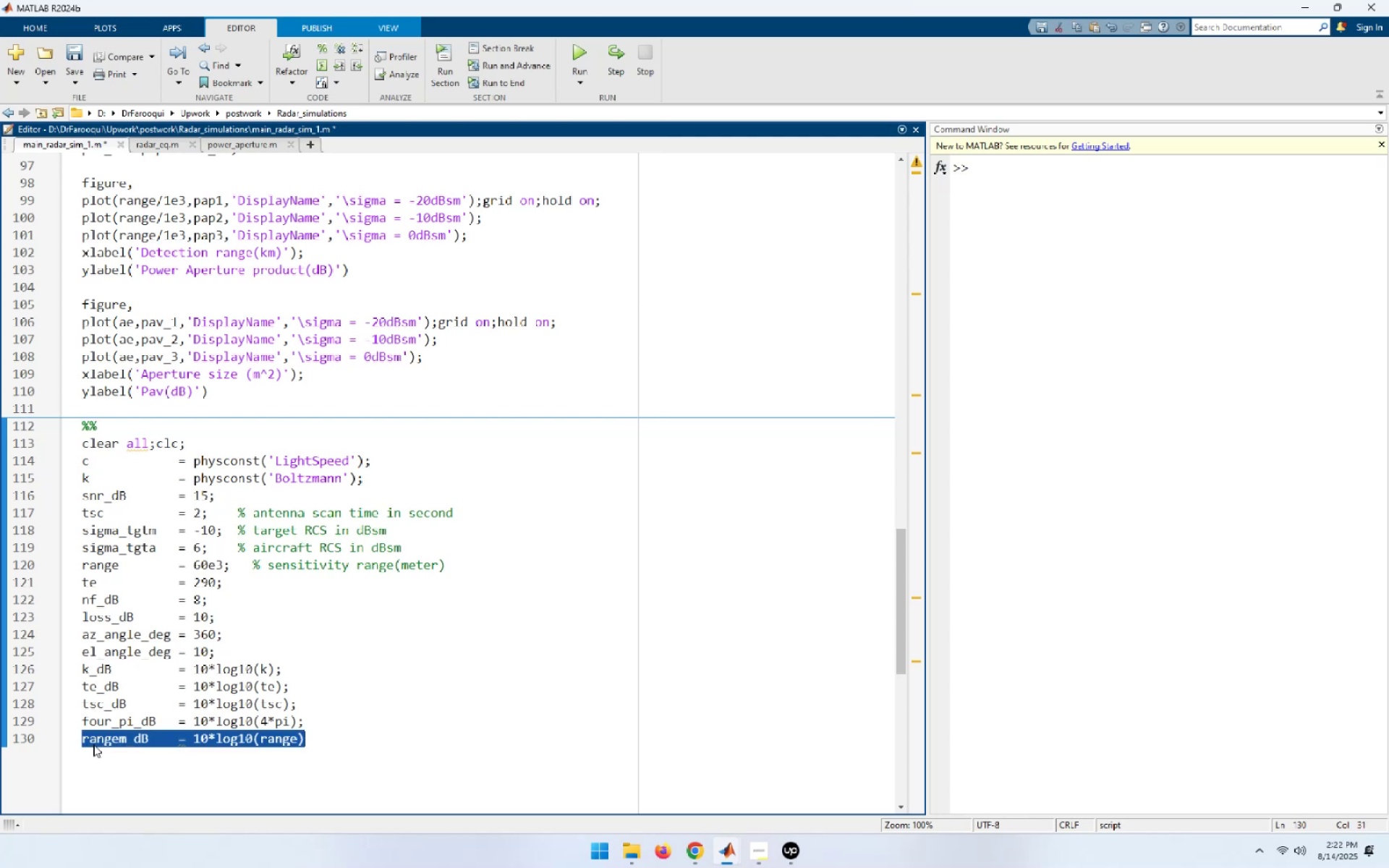 
key(Control+C)
 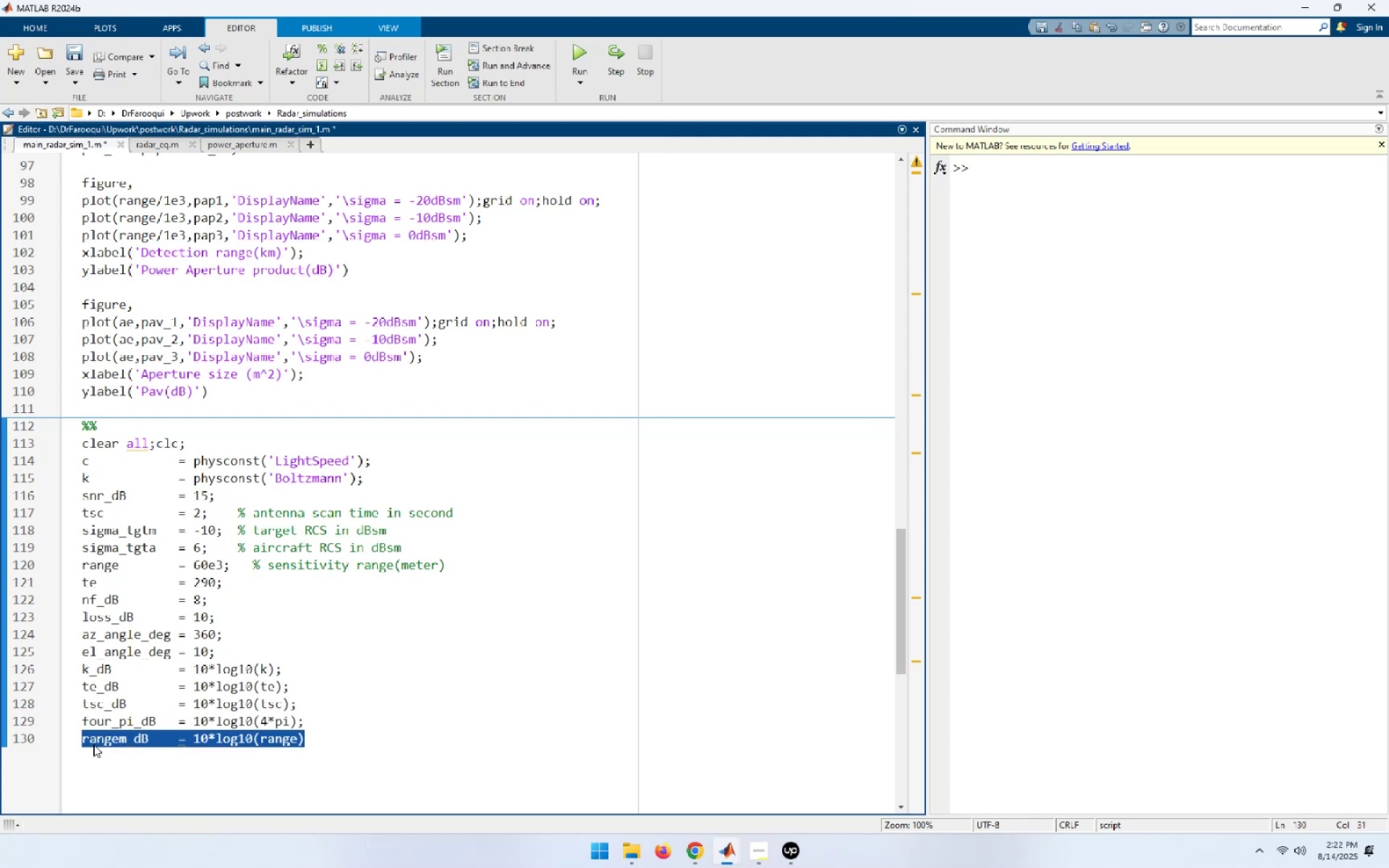 
key(End)
 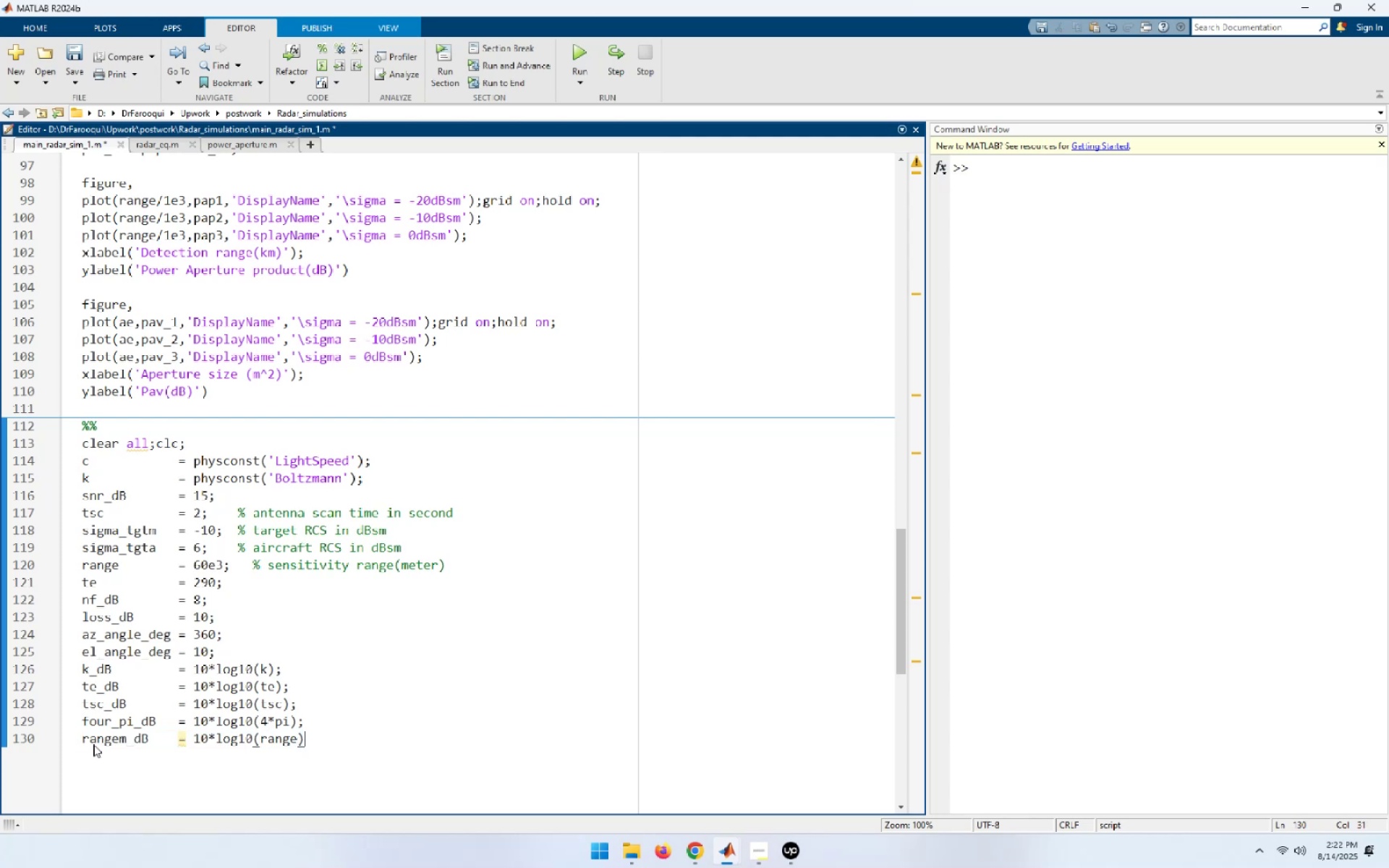 
key(NumpadEnter)
 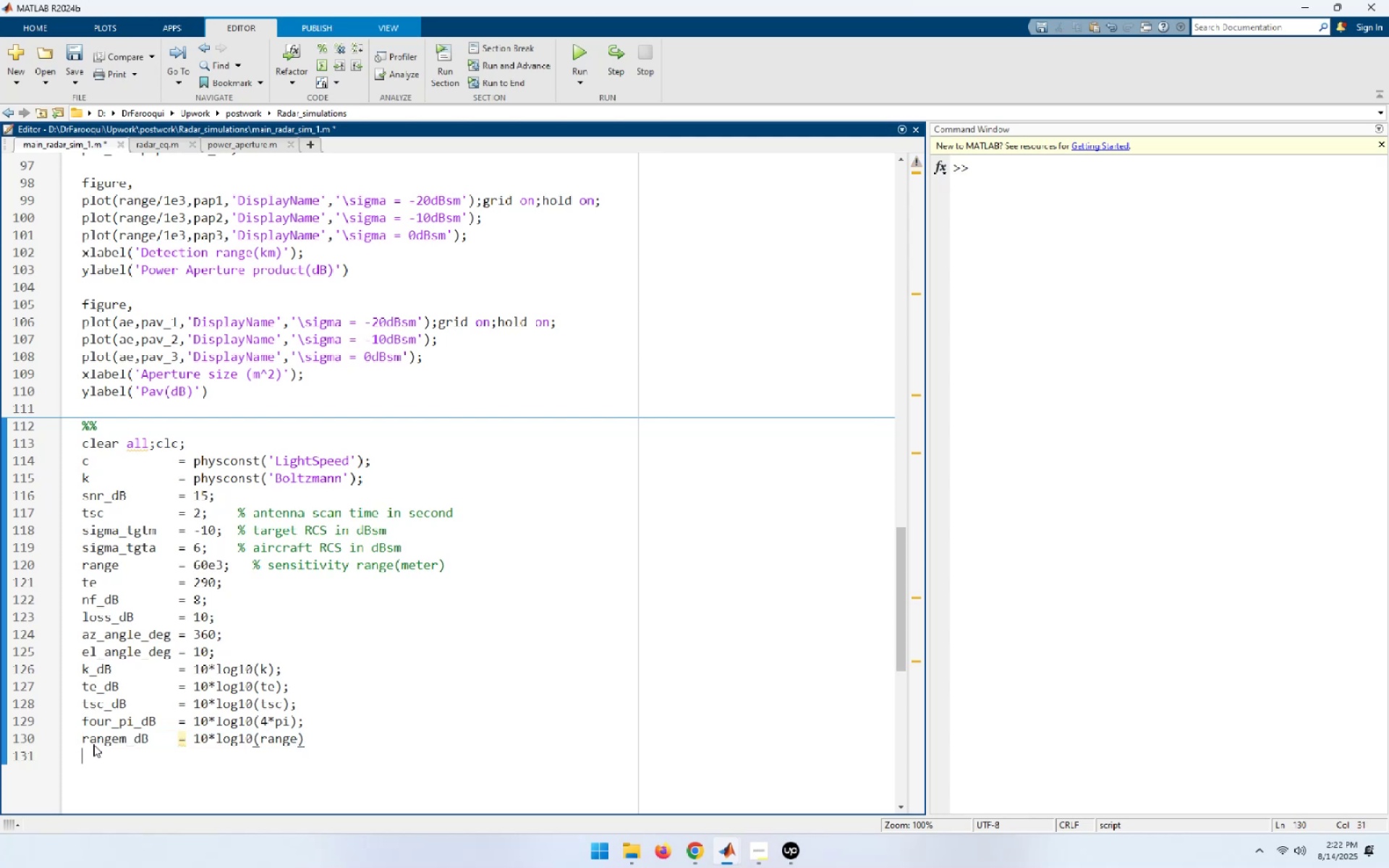 
key(Control+ControlLeft)
 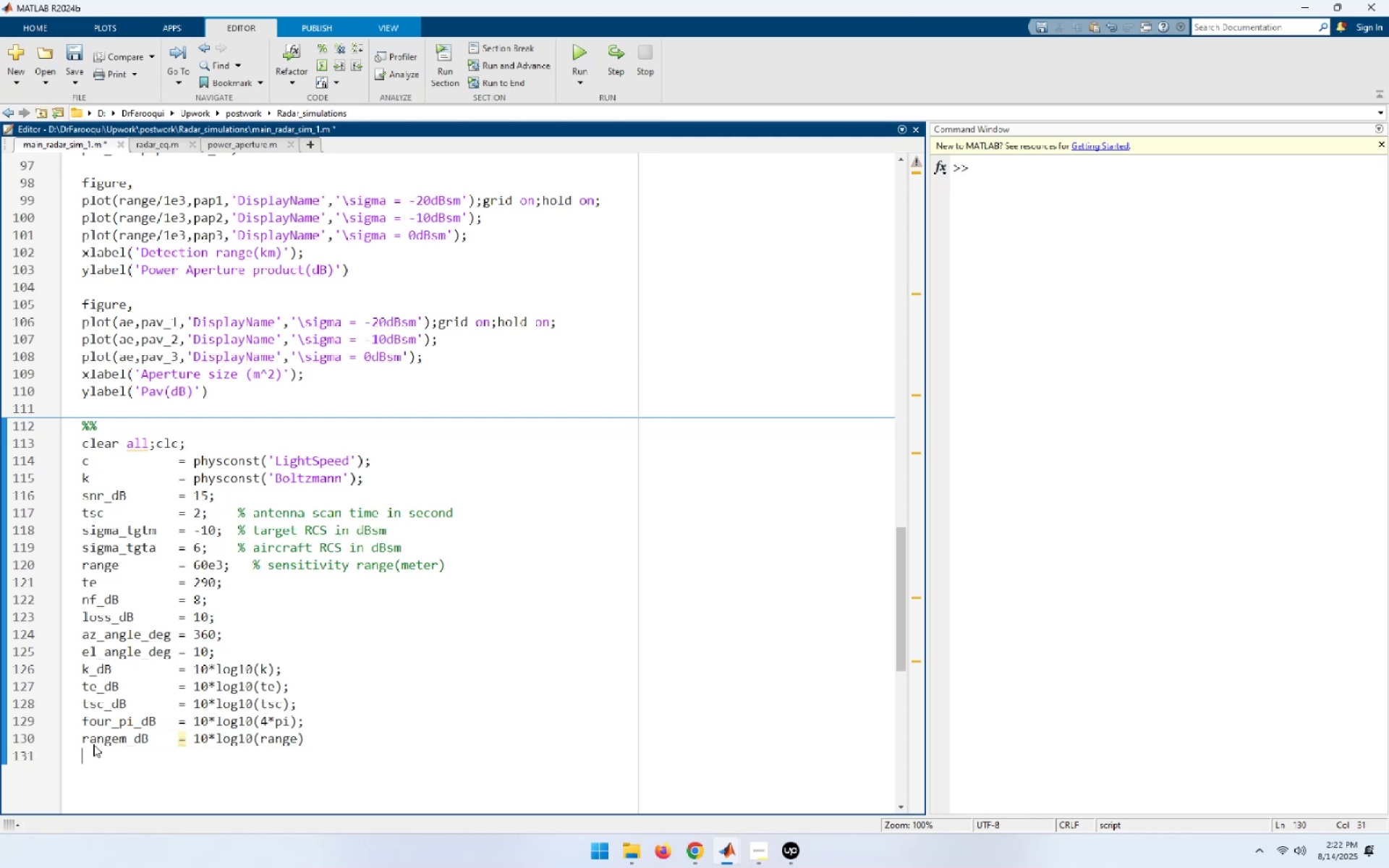 
key(Control+V)
 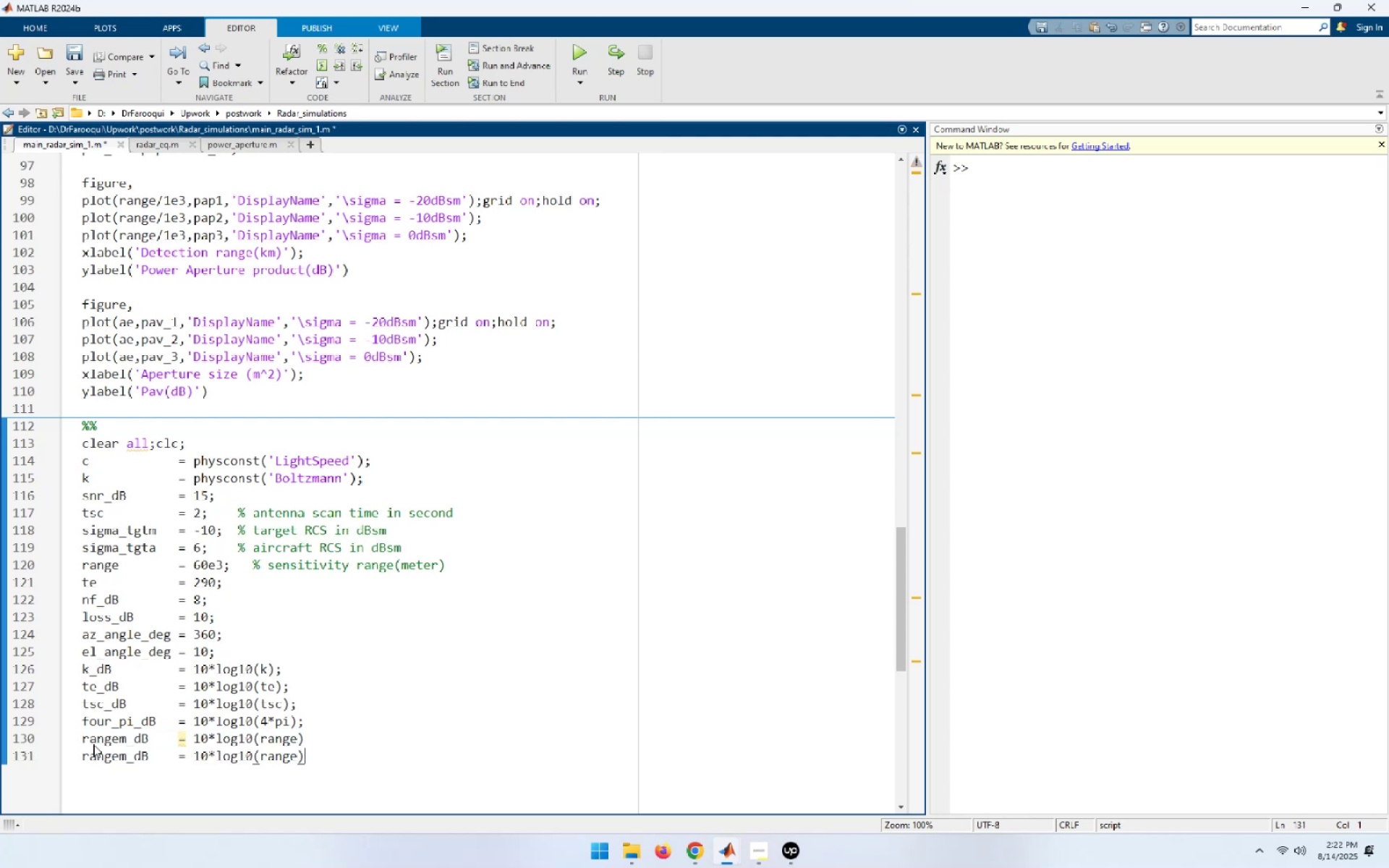 
key(Home)
 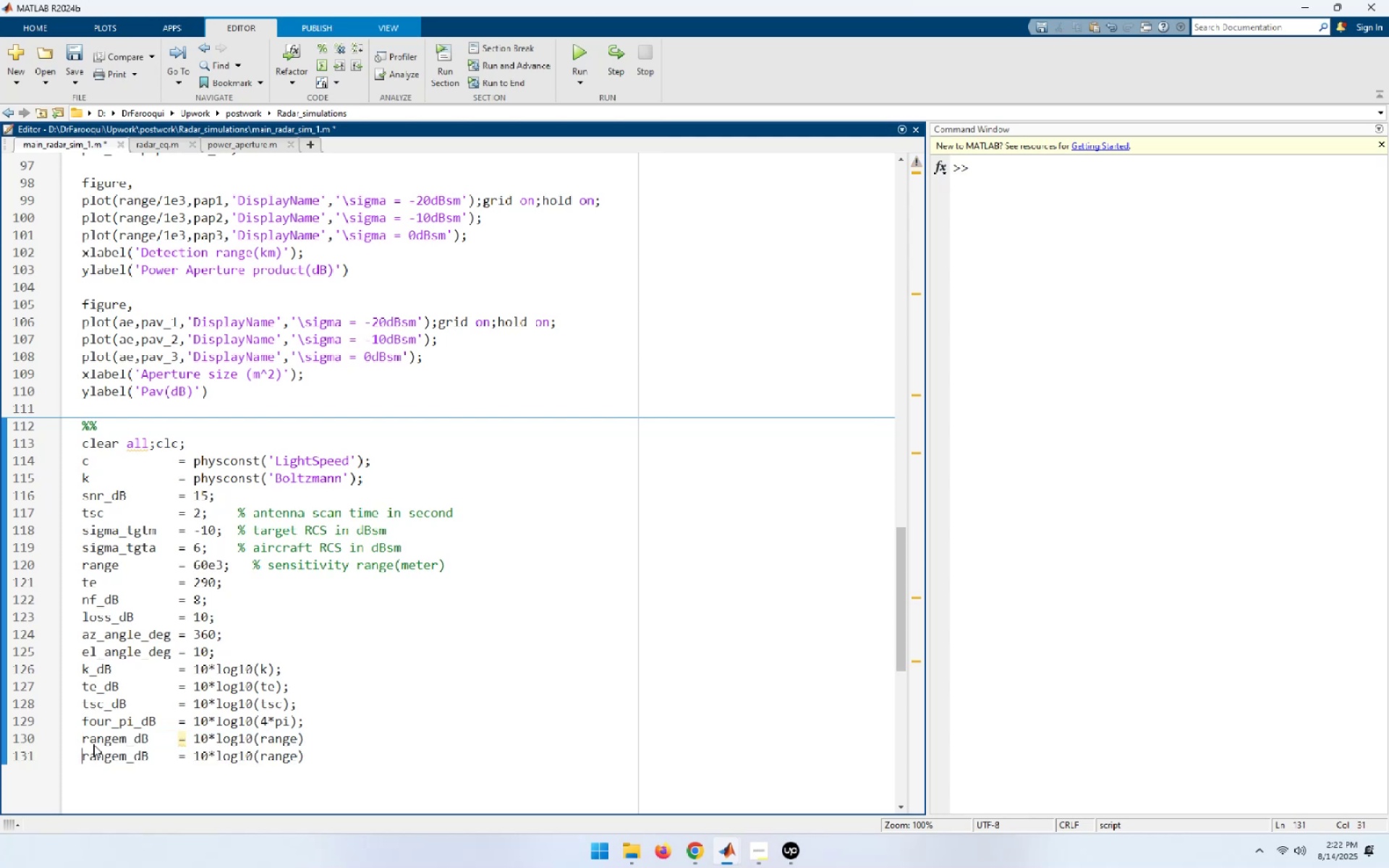 
hold_key(key=ArrowRight, duration=0.64)
 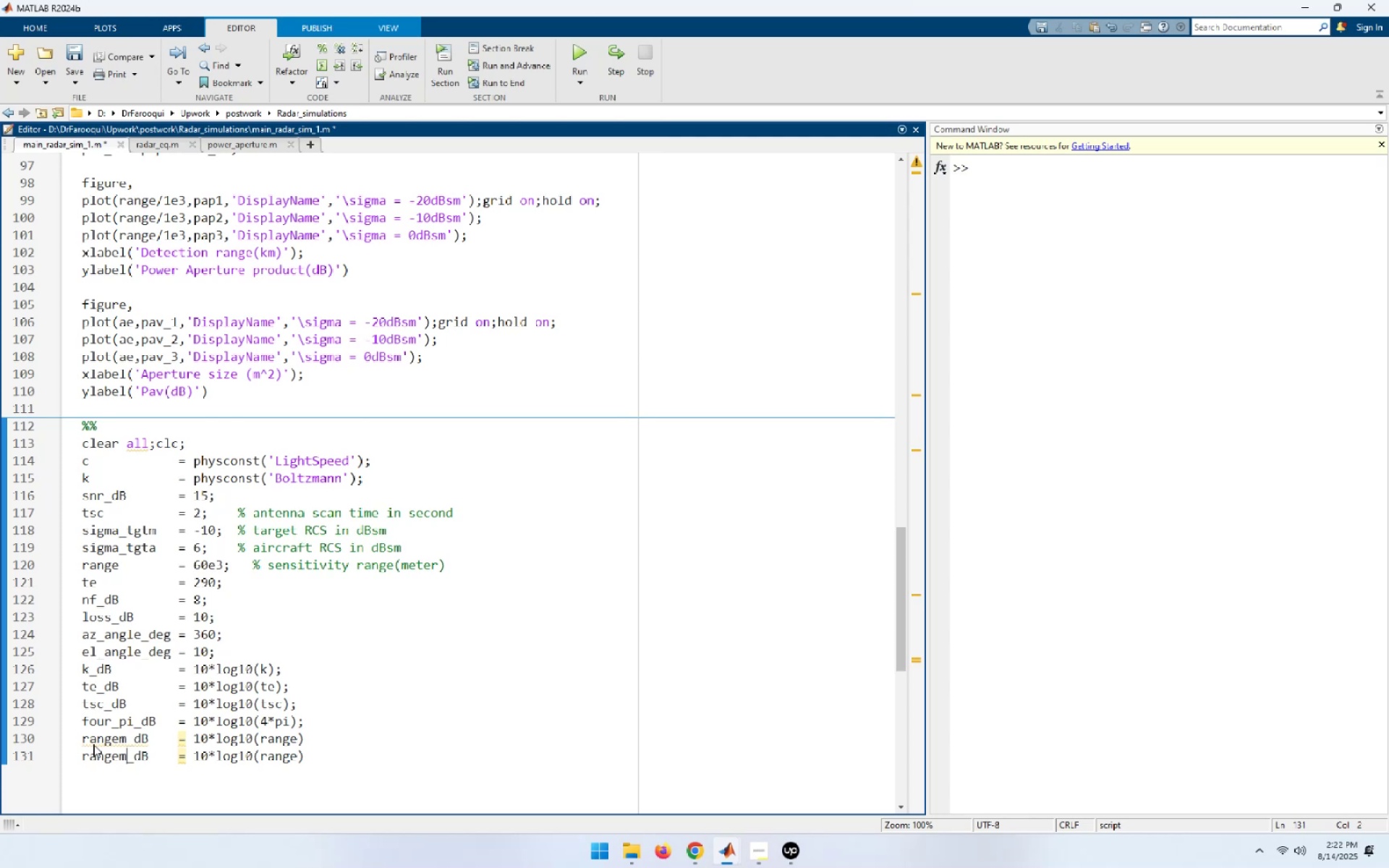 
key(Shift+ArrowLeft)
 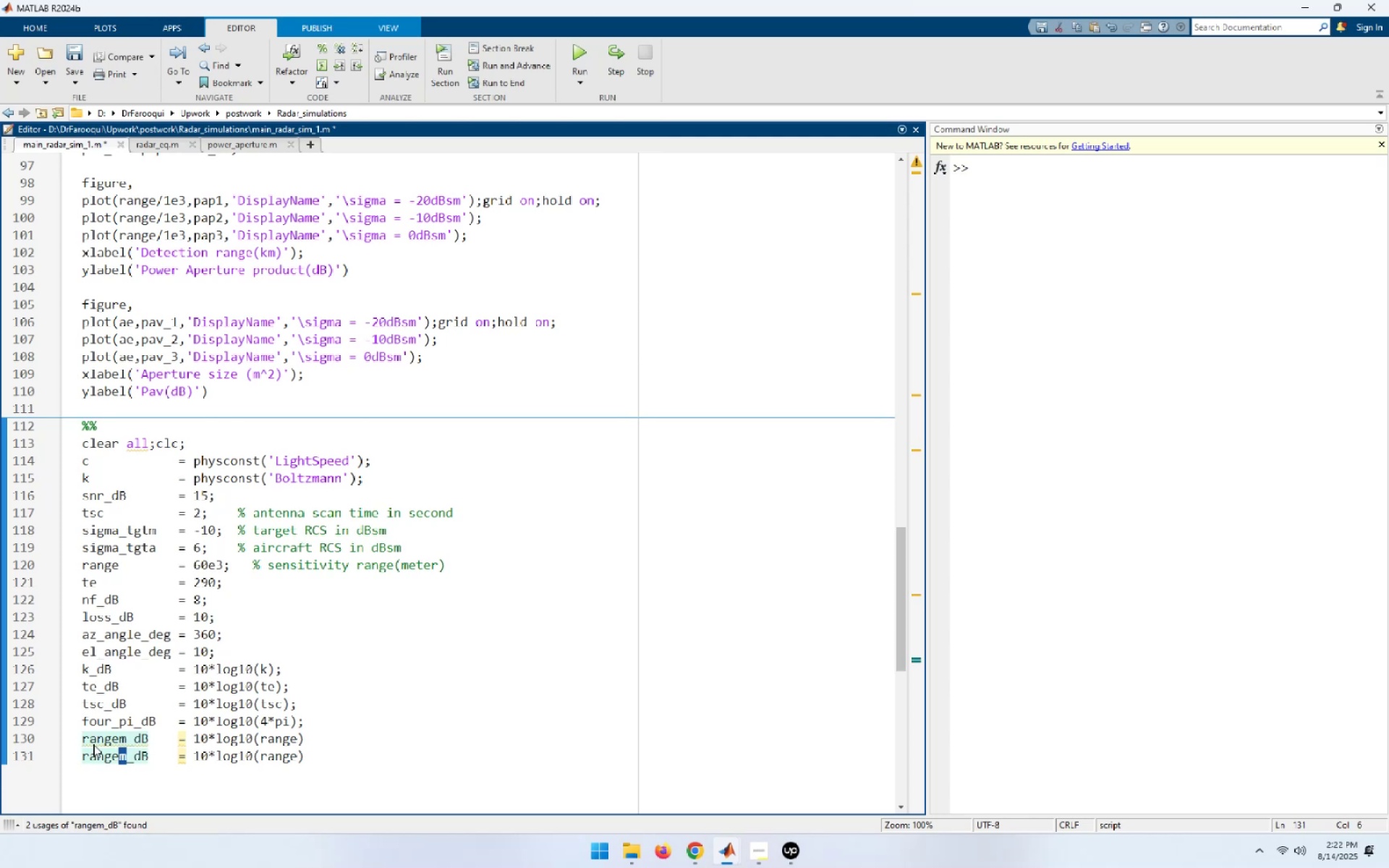 
key(A)
 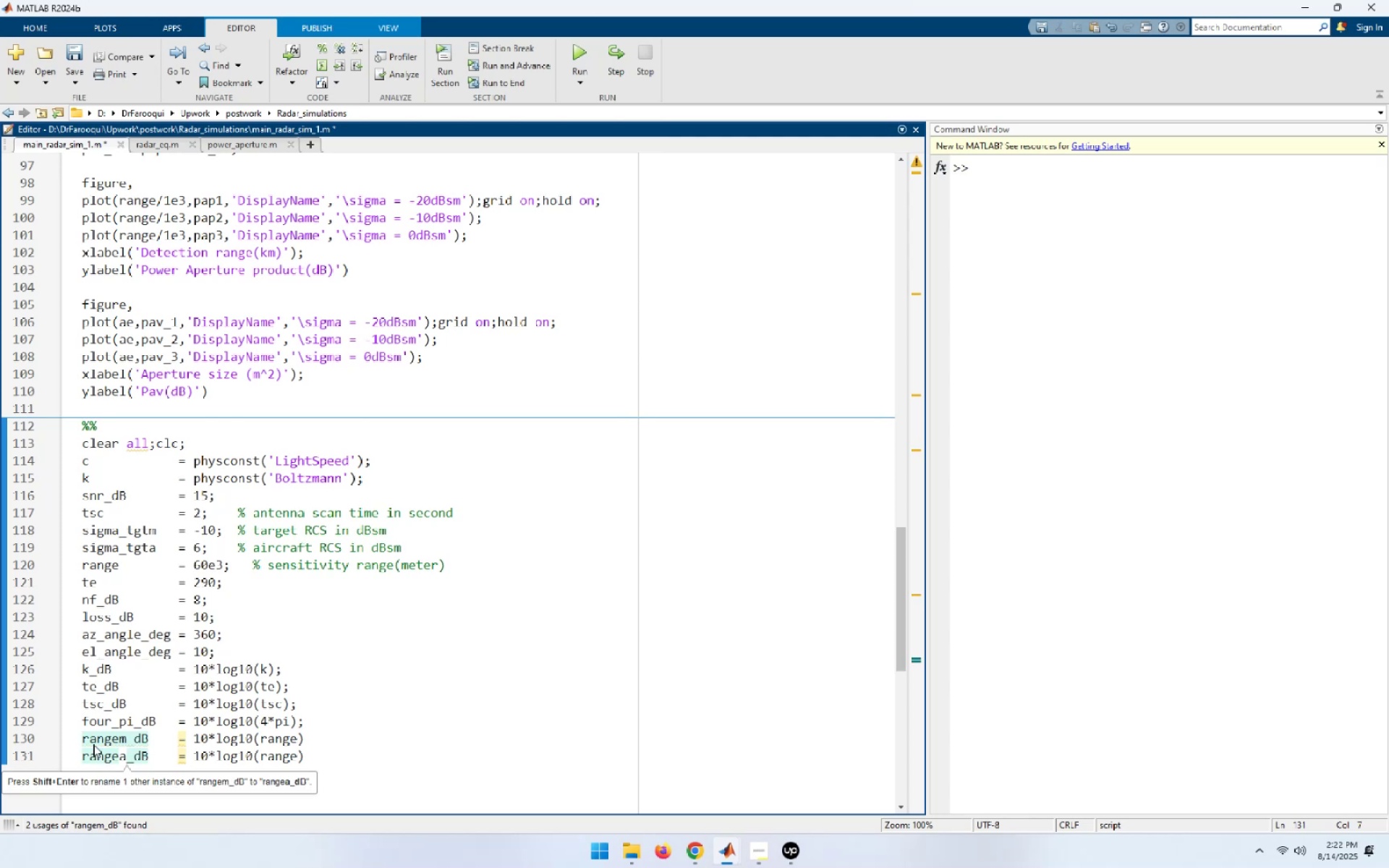 
key(ArrowDown)
 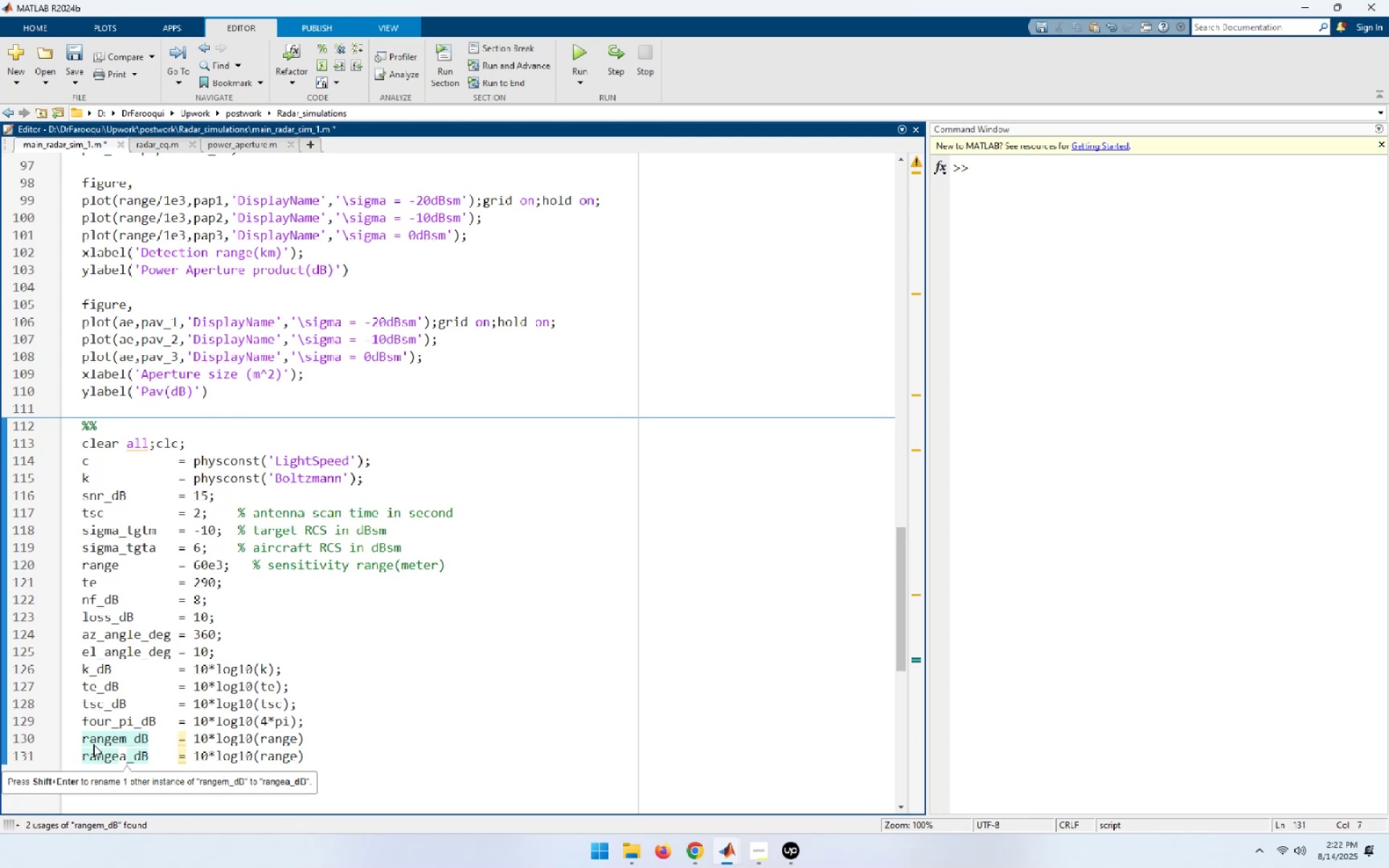 
wait(6.67)
 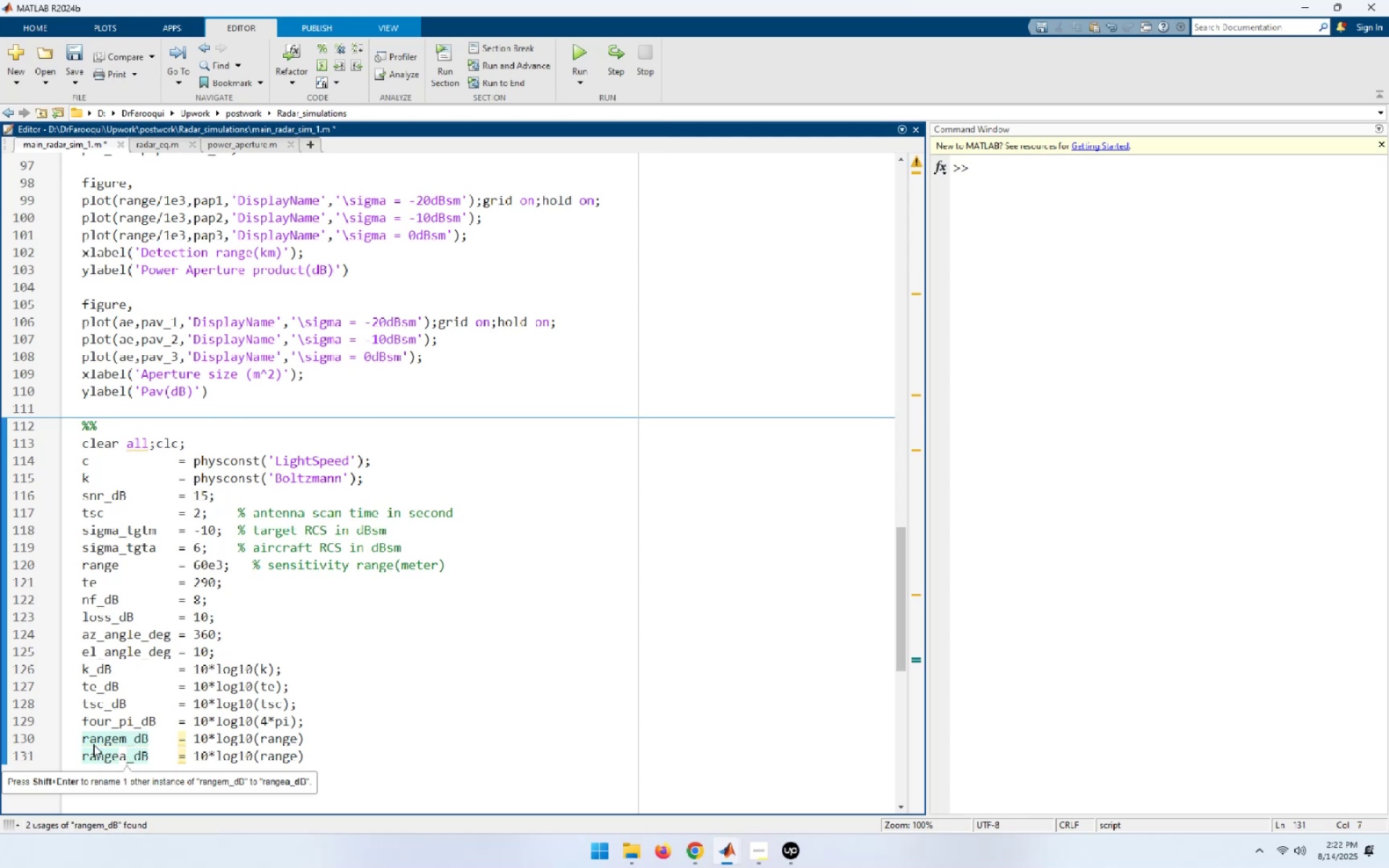 
key(End)
 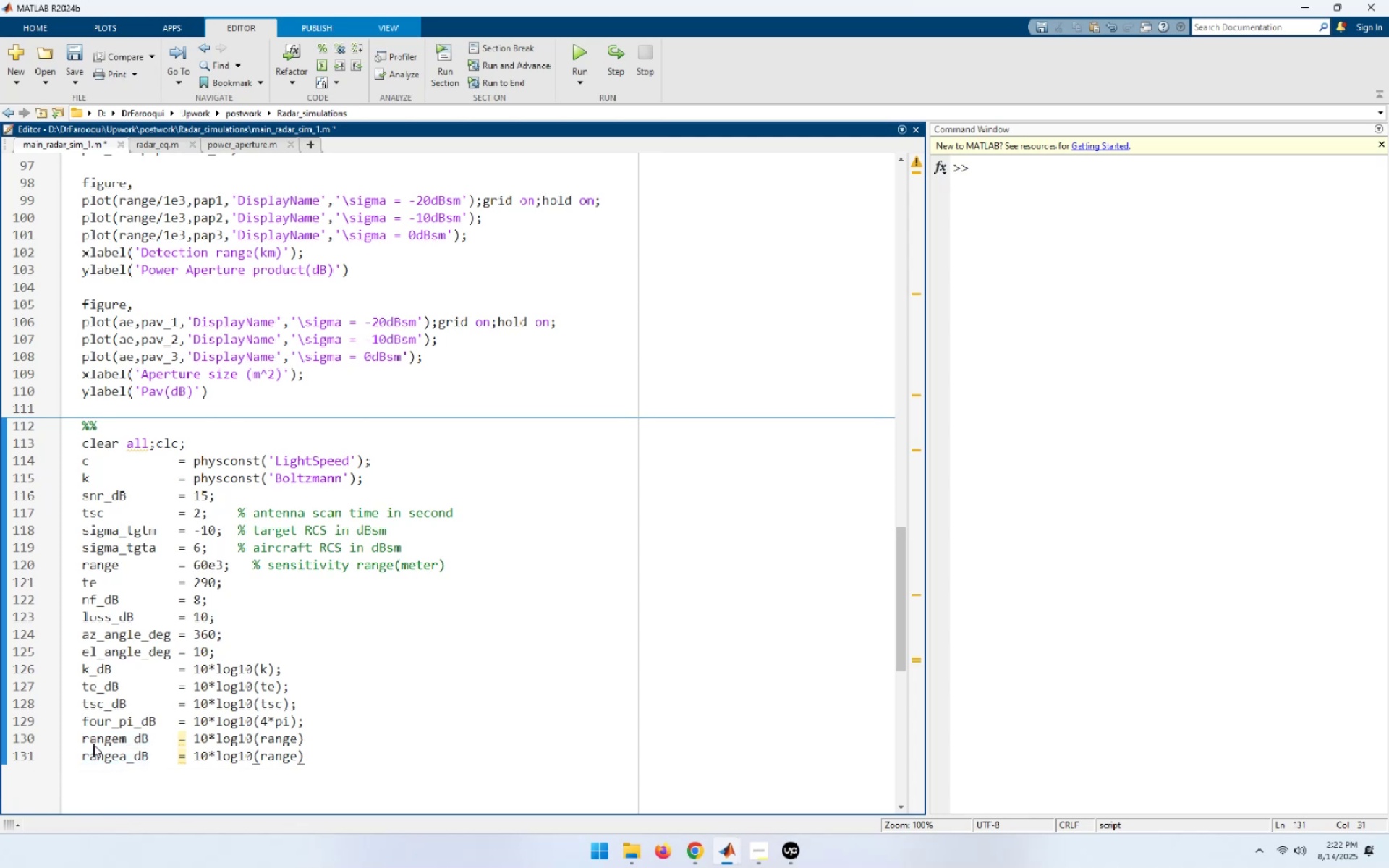 
key(Semicolon)
 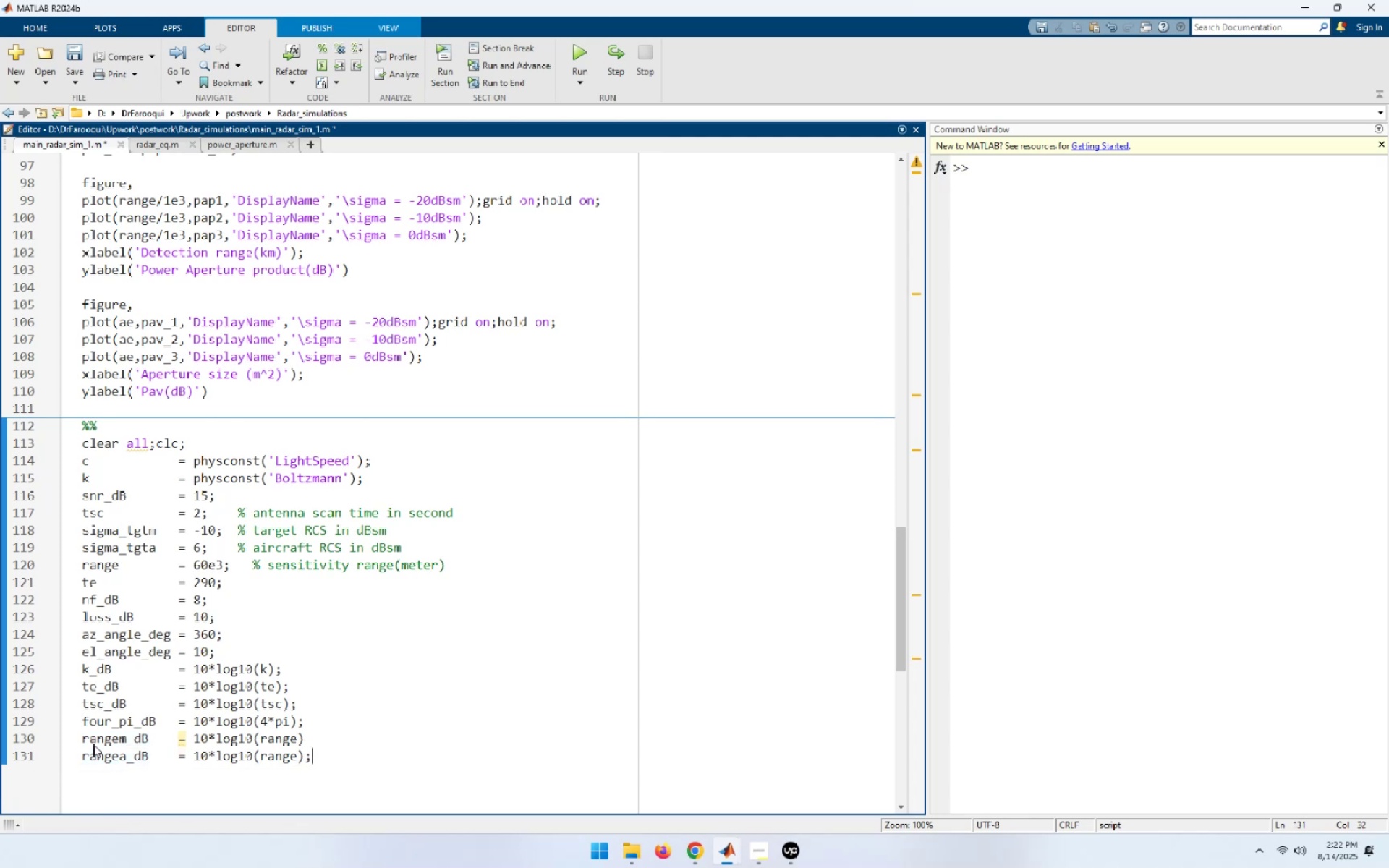 
key(ArrowUp)
 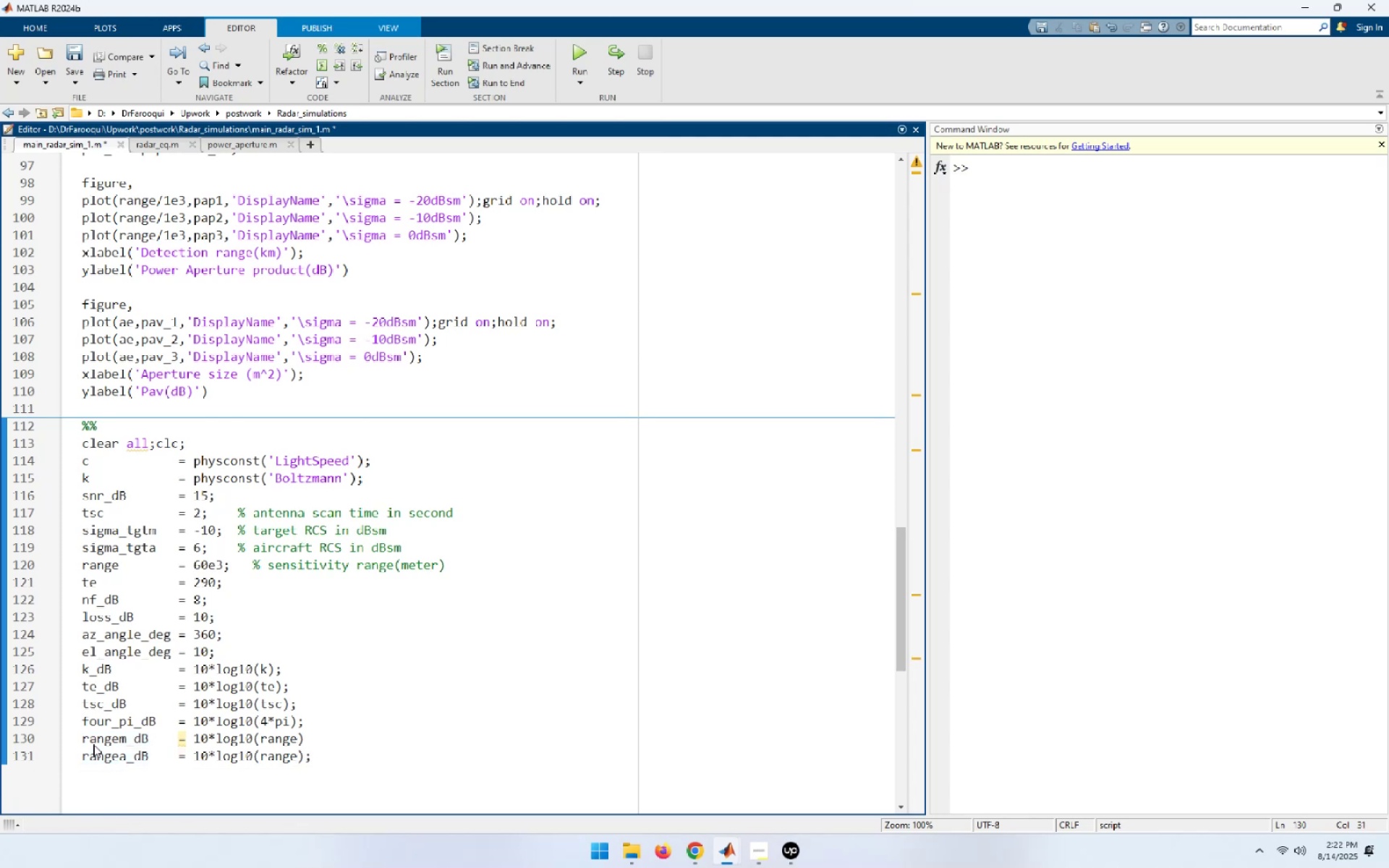 
key(Semicolon)
 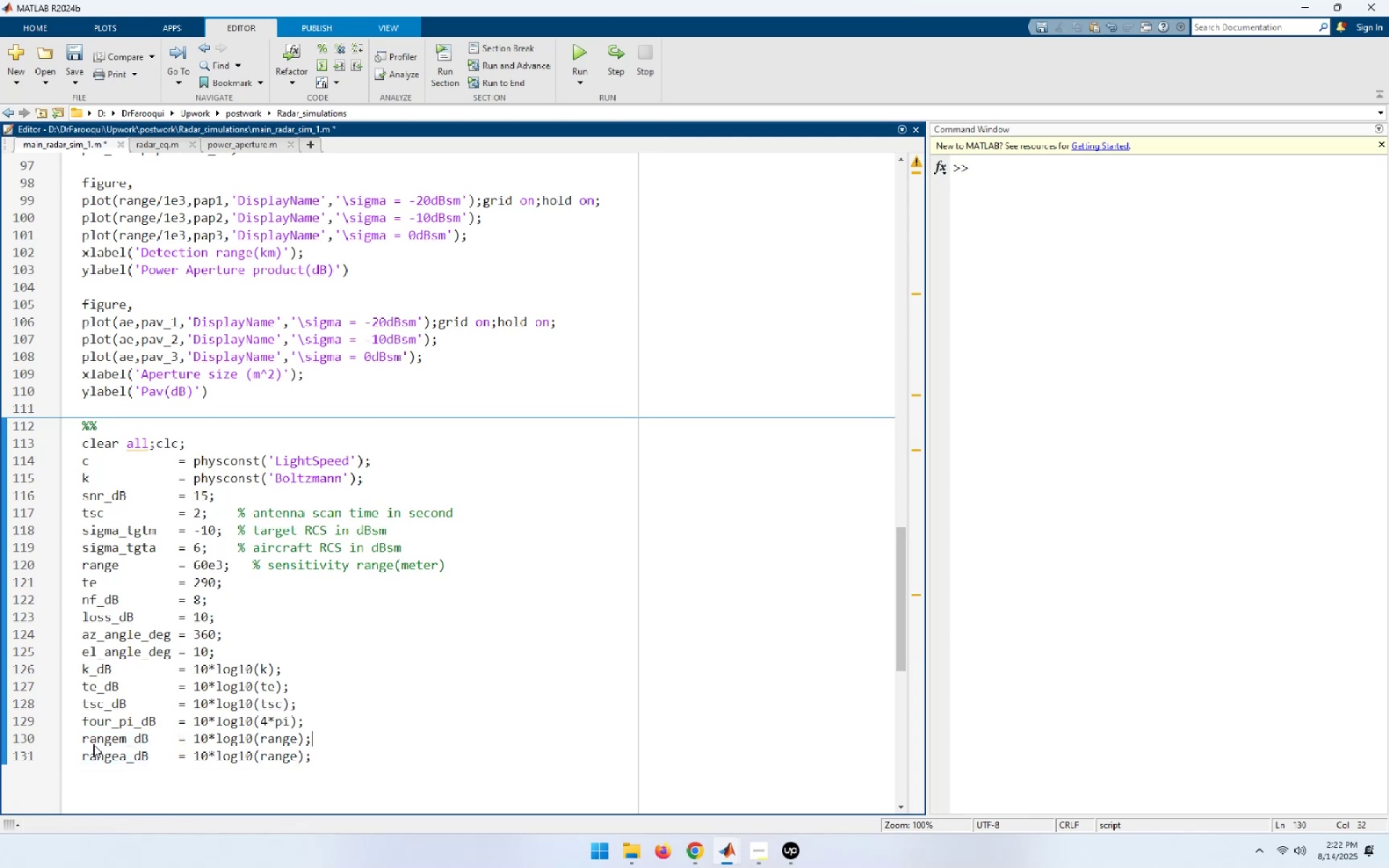 
key(ArrowDown)
 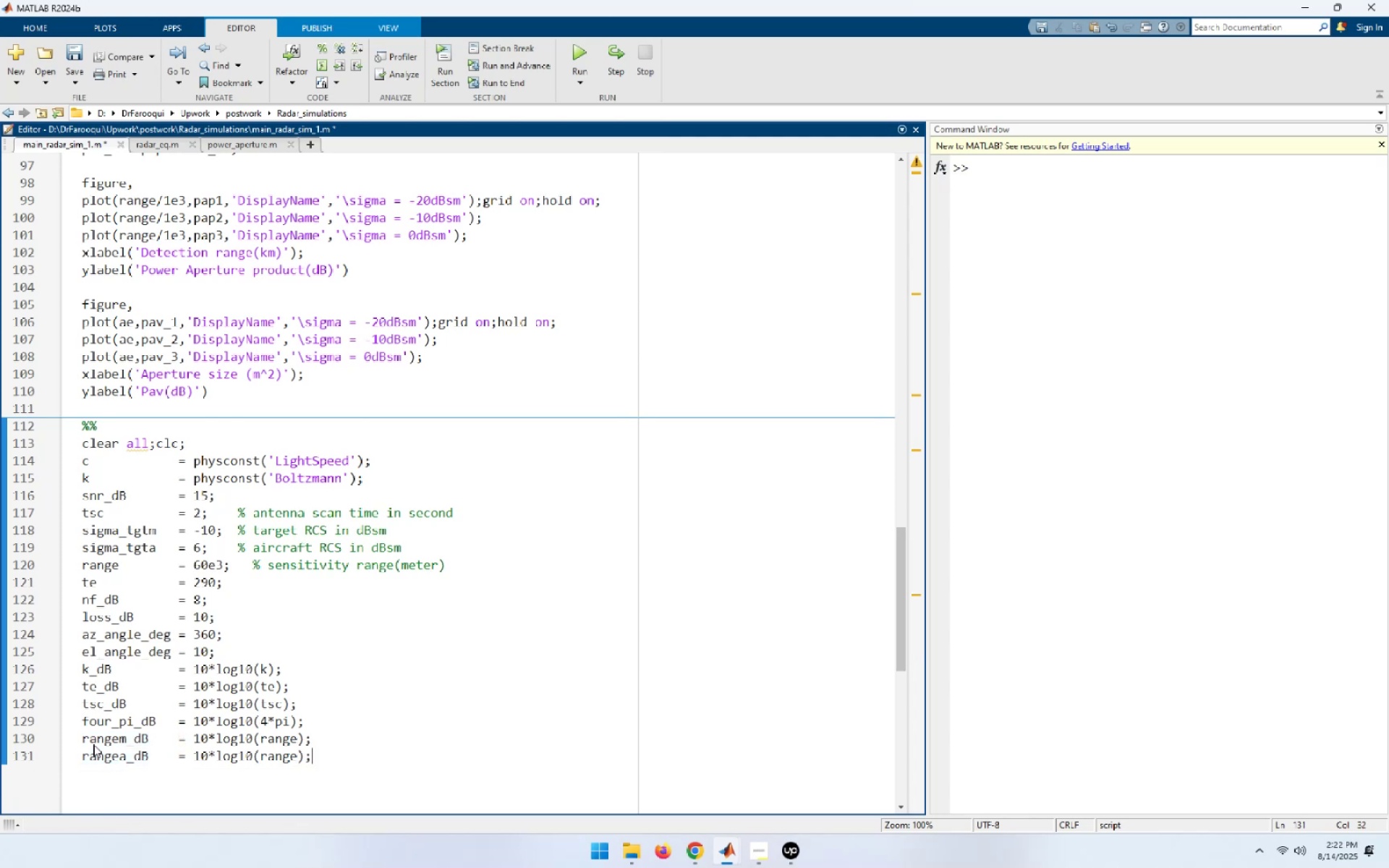 
key(NumpadEnter)
 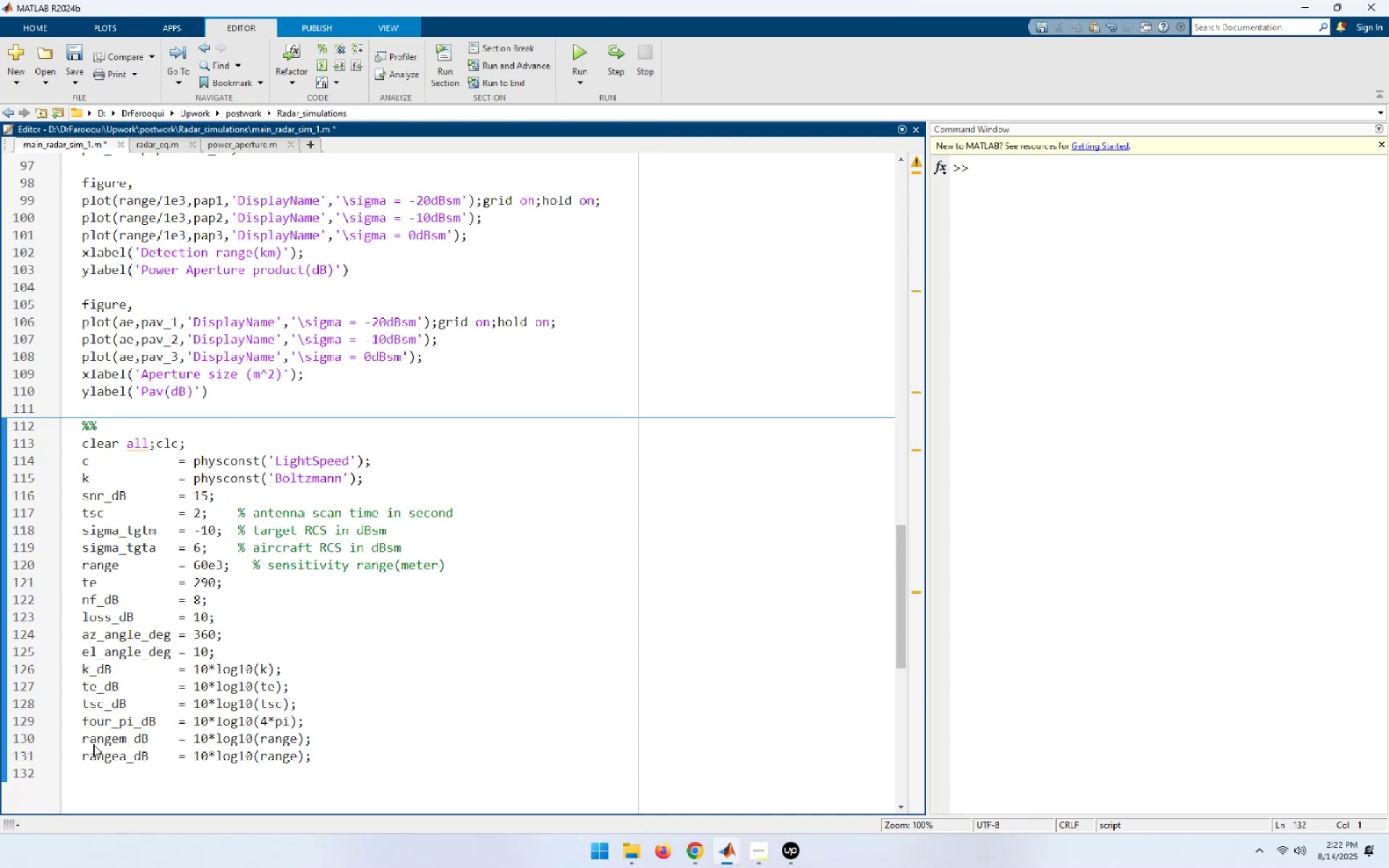 
wait(6.11)
 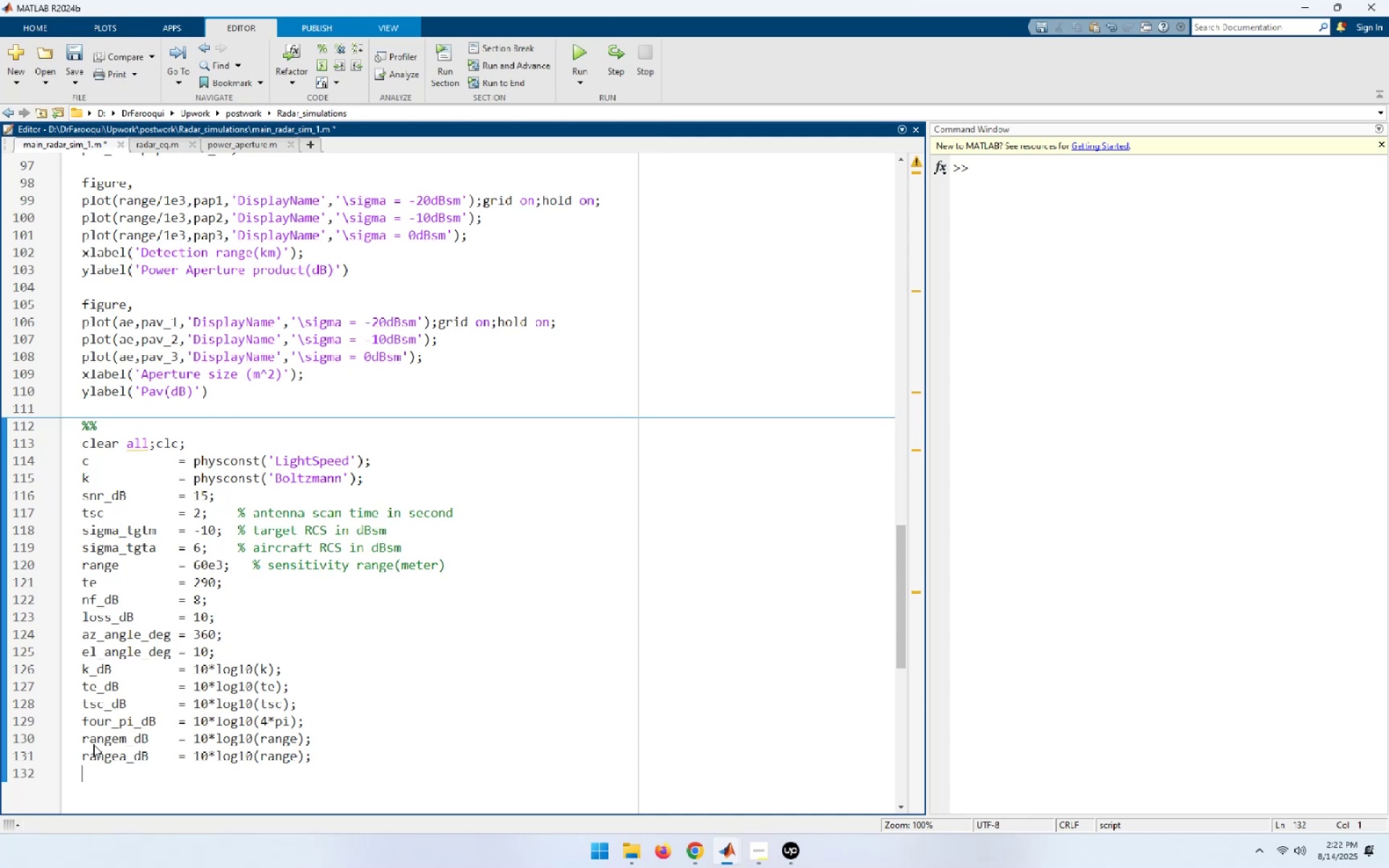 
type(pap_missile =)
 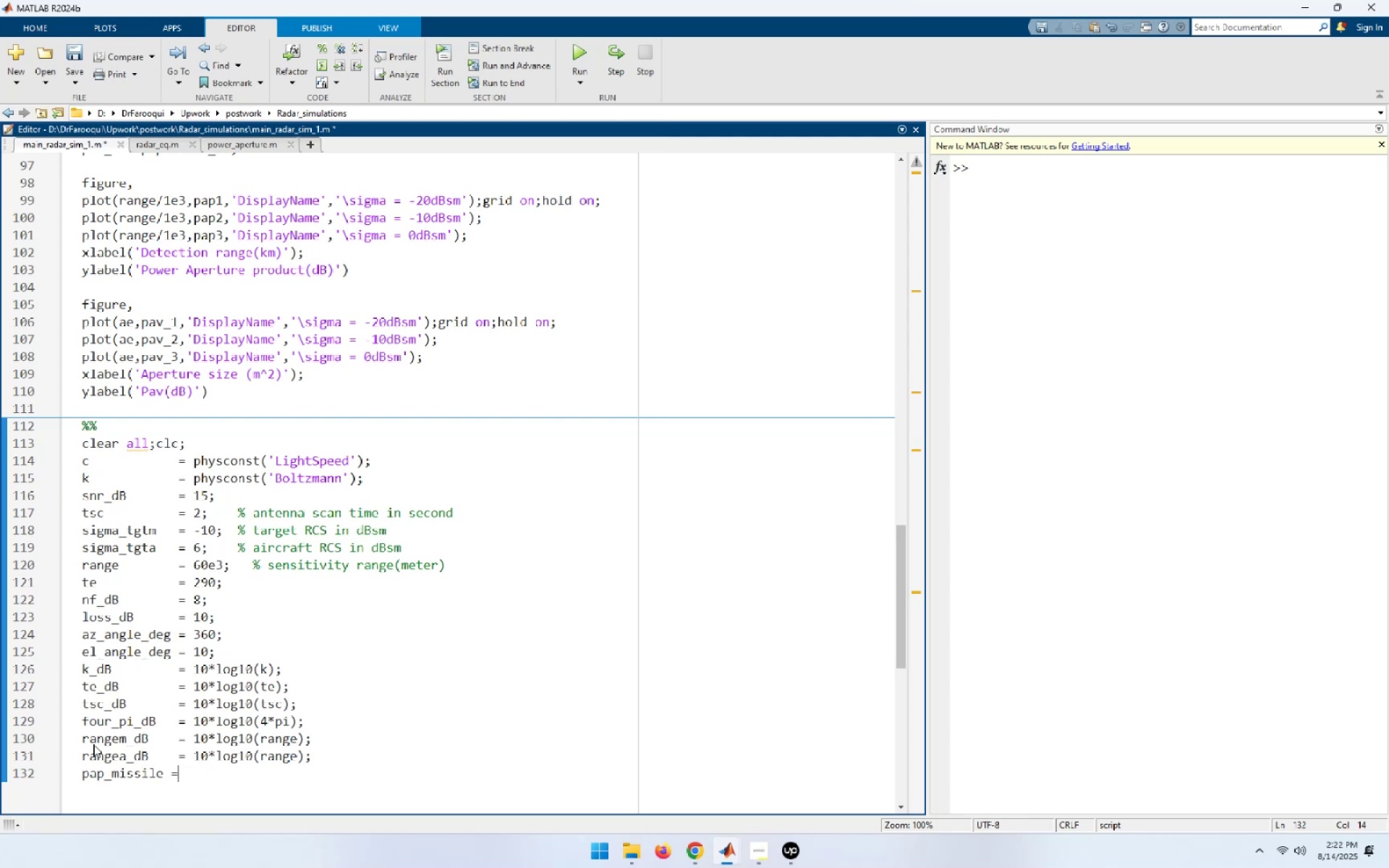 
key(ArrowLeft)
 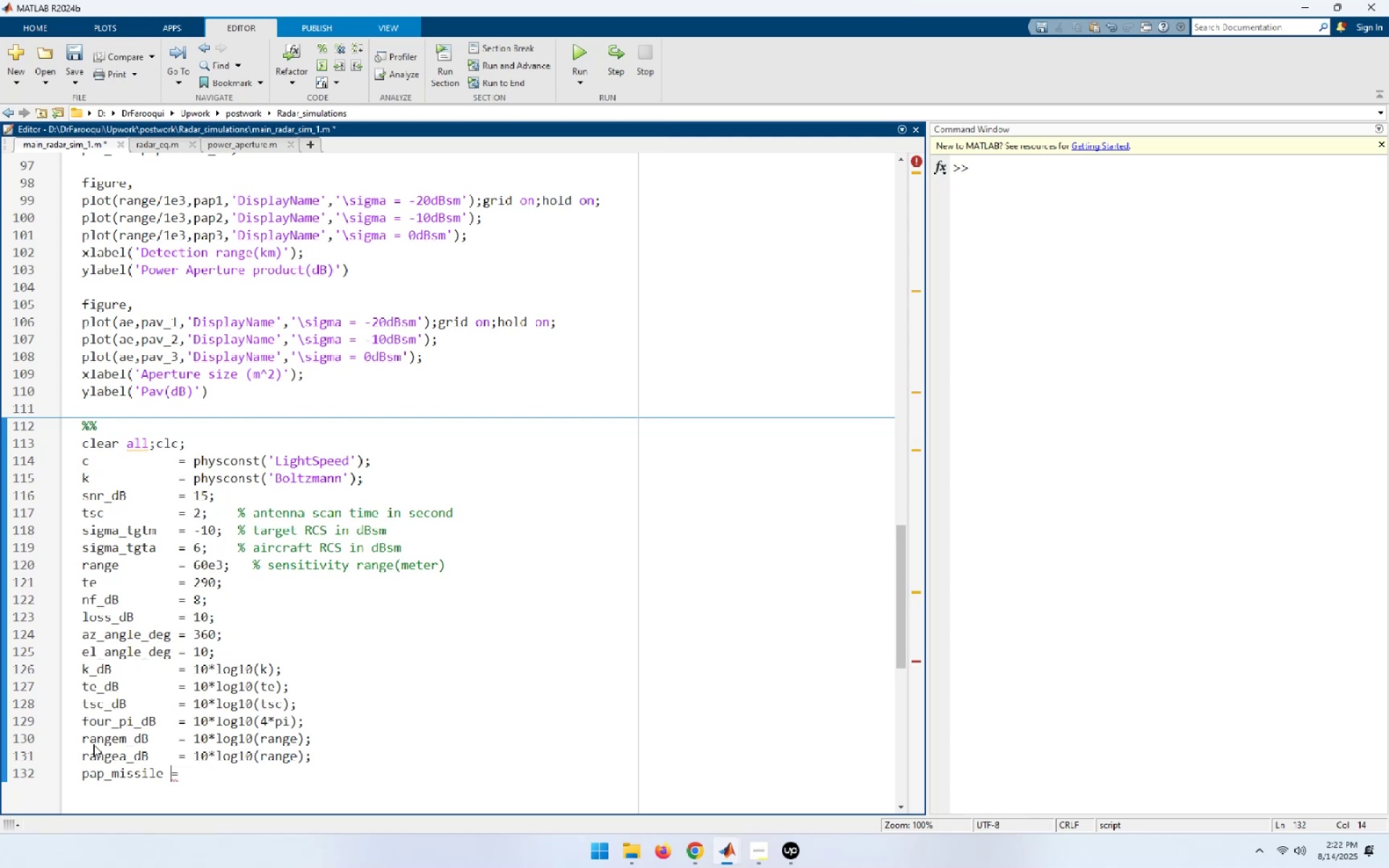 
key(Space)
 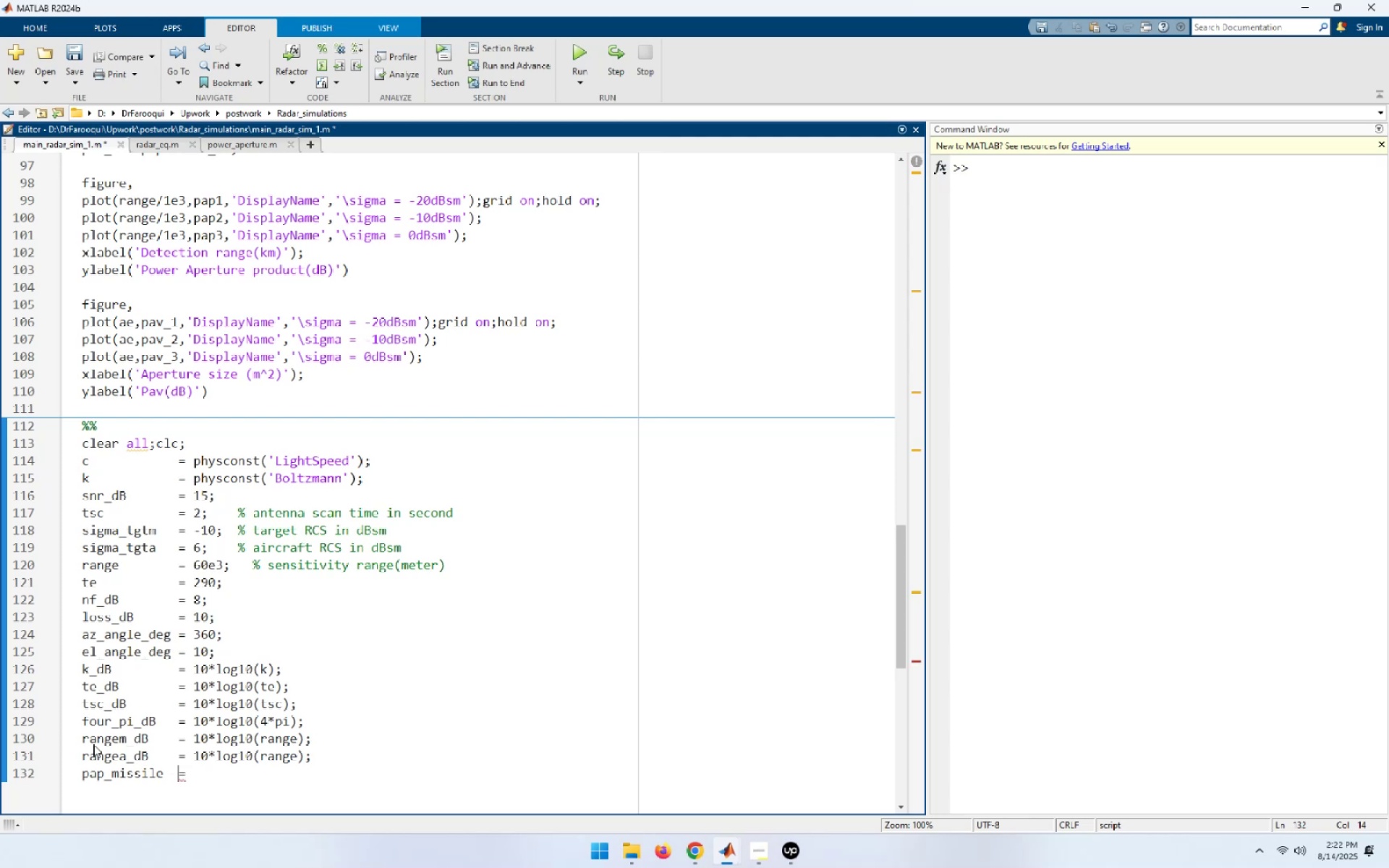 
key(End)
 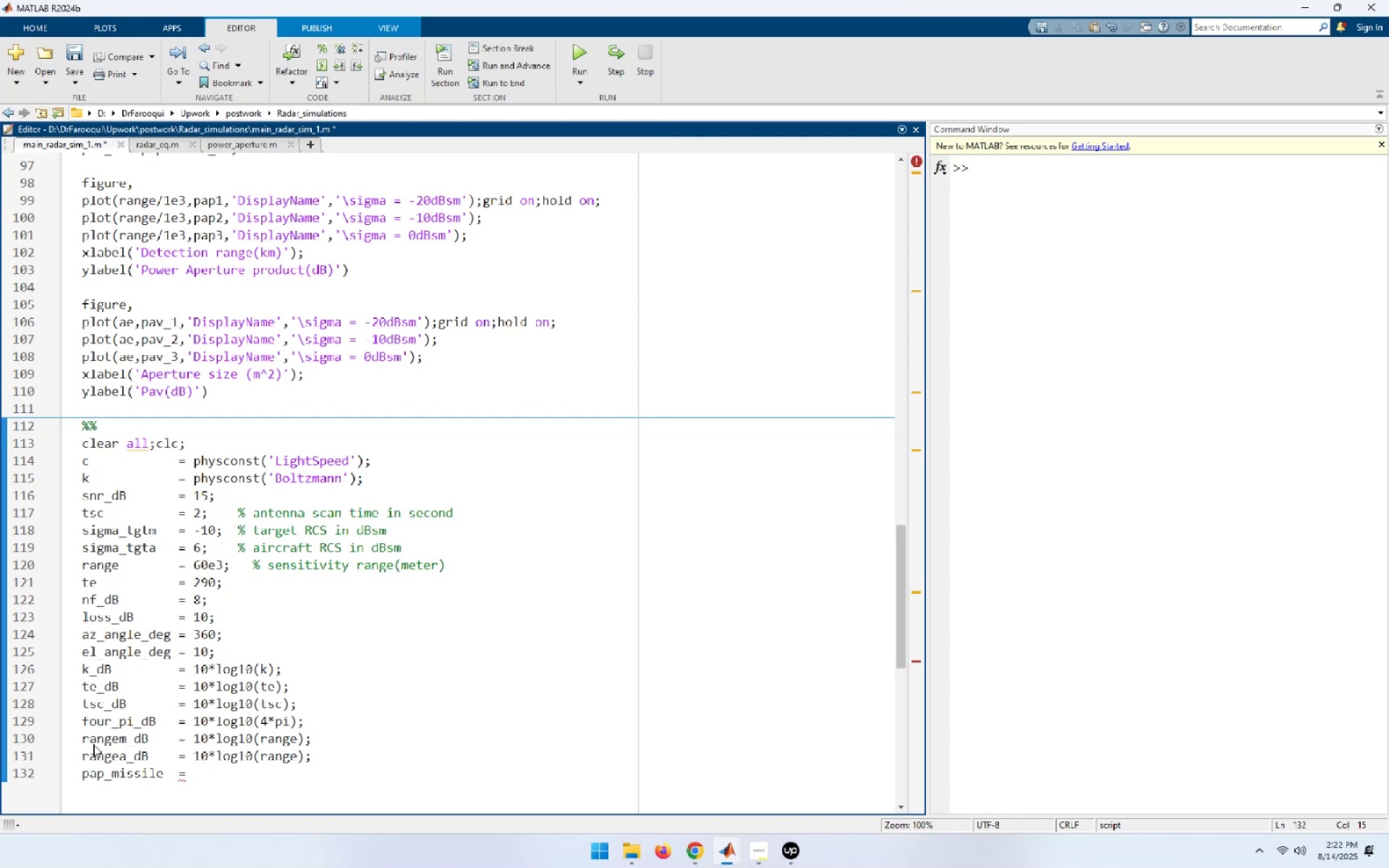 
type( snr - sigma_)
key(Tab)
key(Backspace)
type(m)
 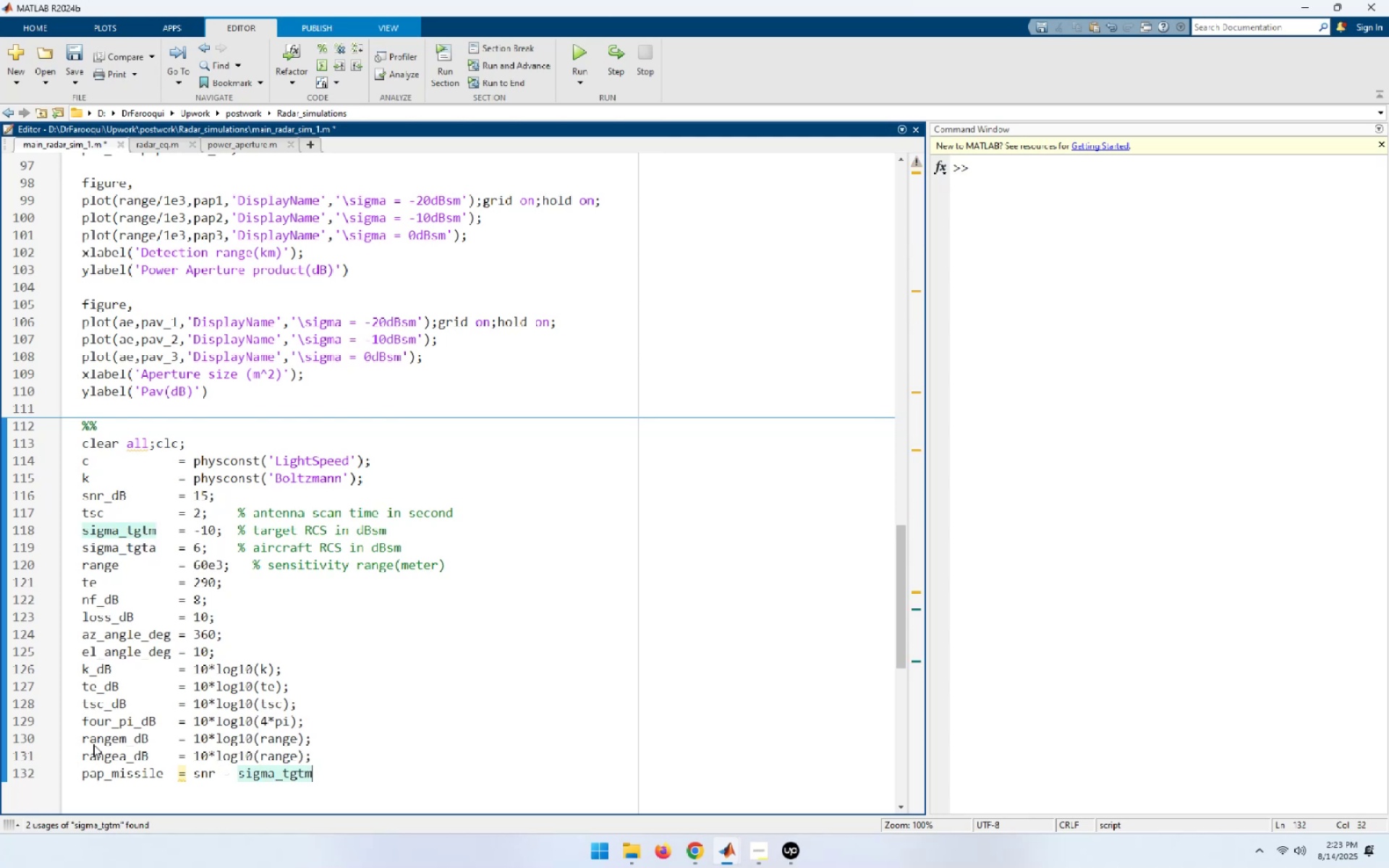 
type( - tsc)
key(Tab)
key(Tab)
key(Backspace)
key(Backspace)
key(Backspace)
type(_)
key(Tab)
type( + )
 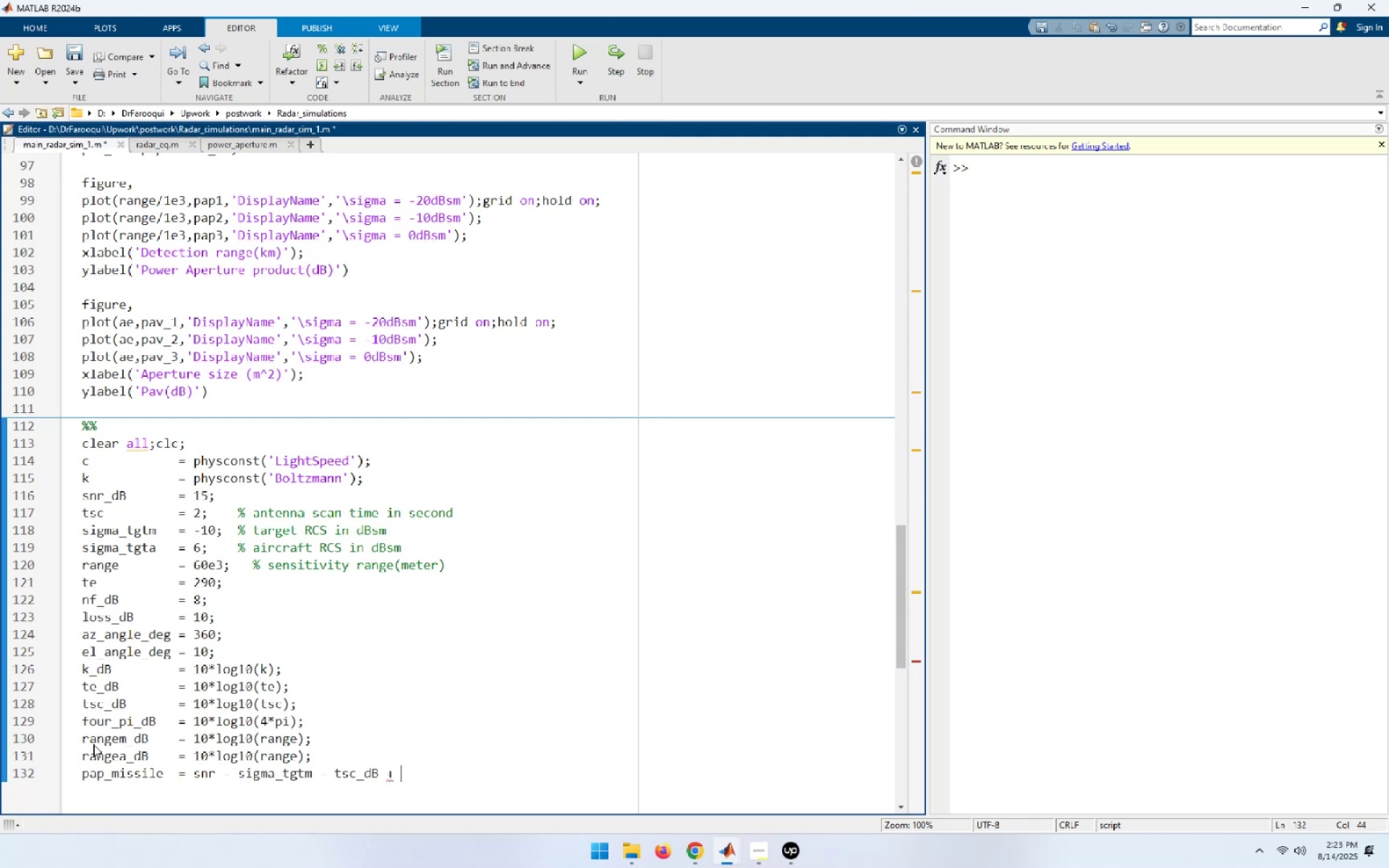 
type(fo)
key(Tab)
type( +)
 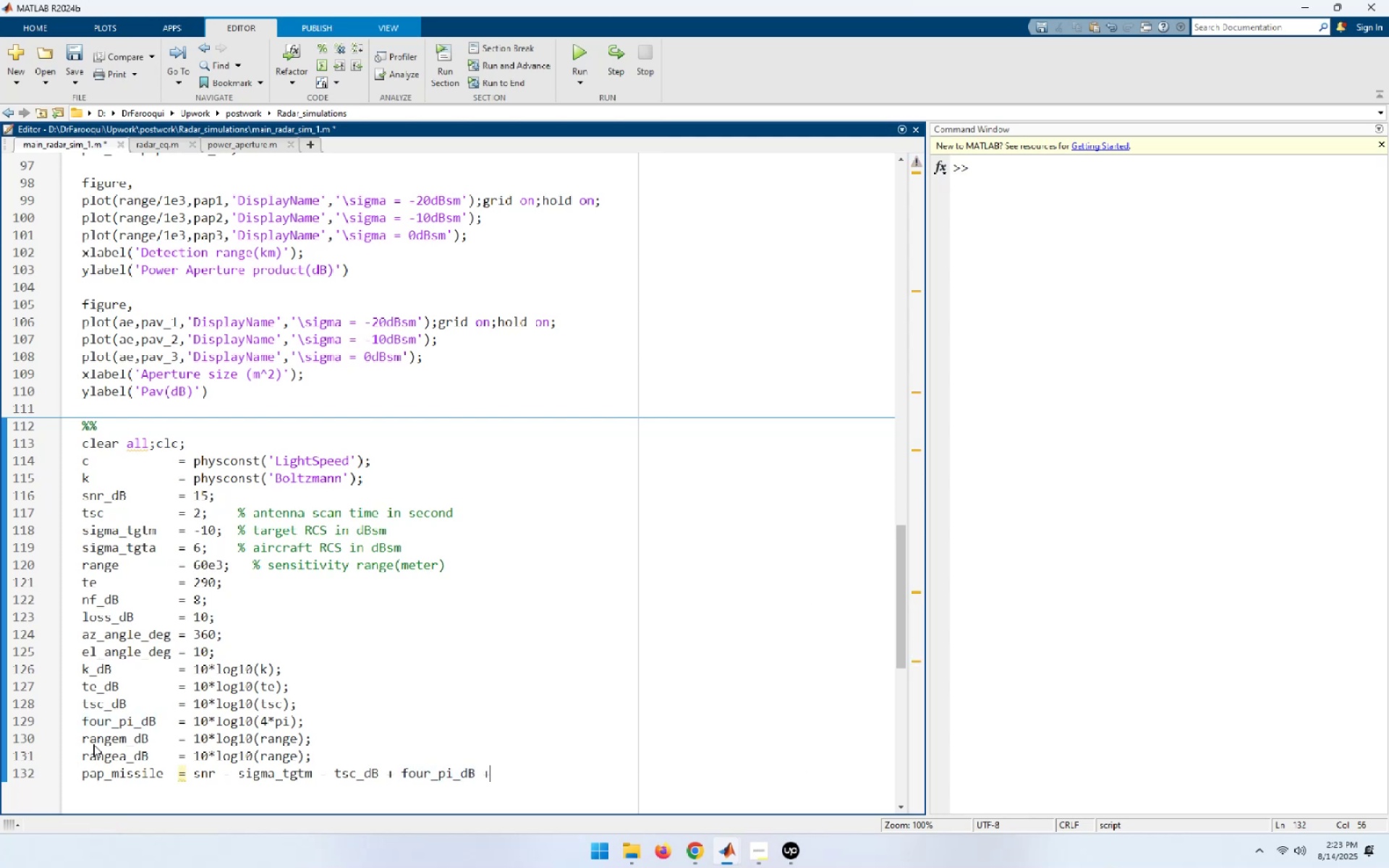 
type( 4 * range)
 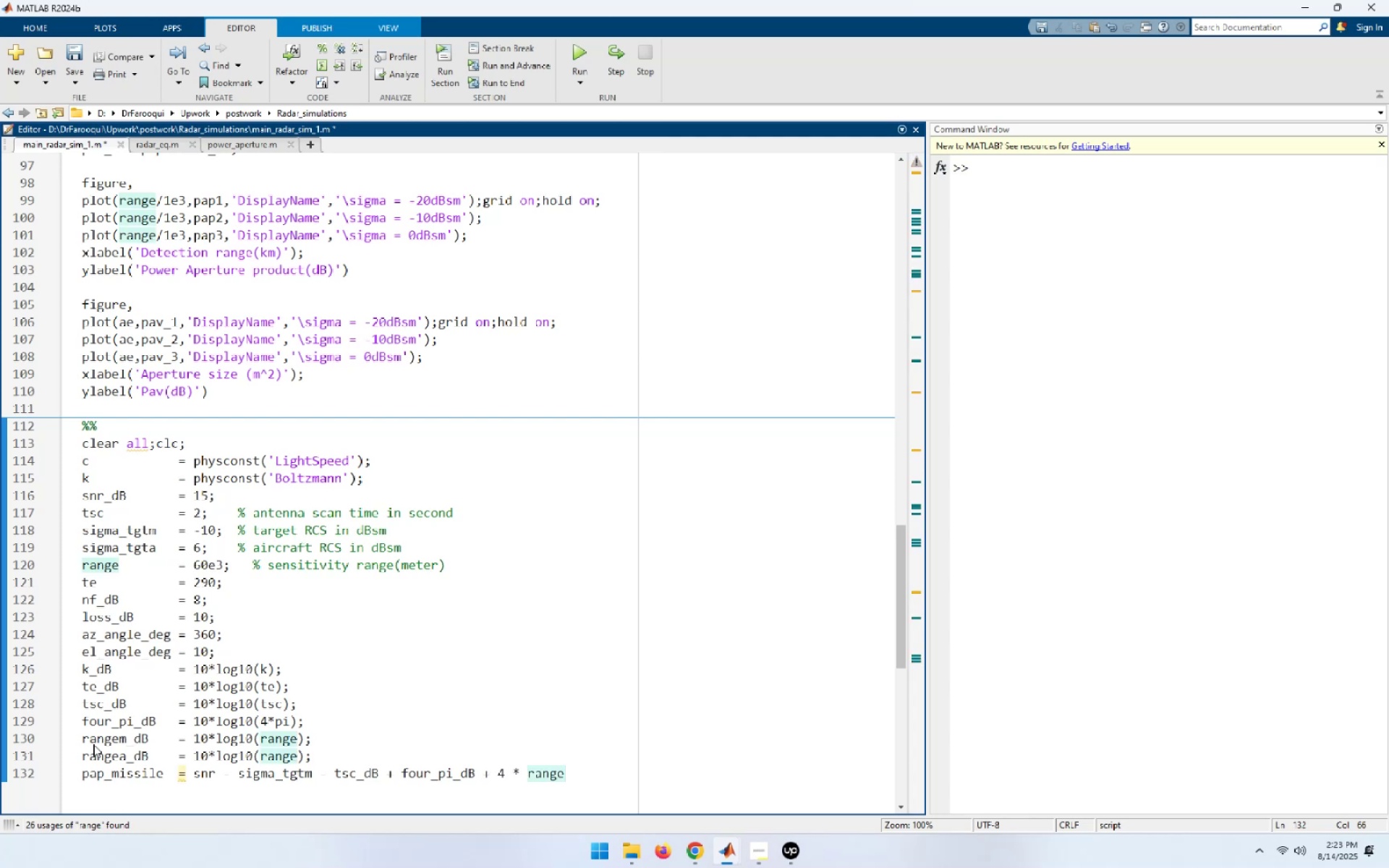 
wait(23.58)
 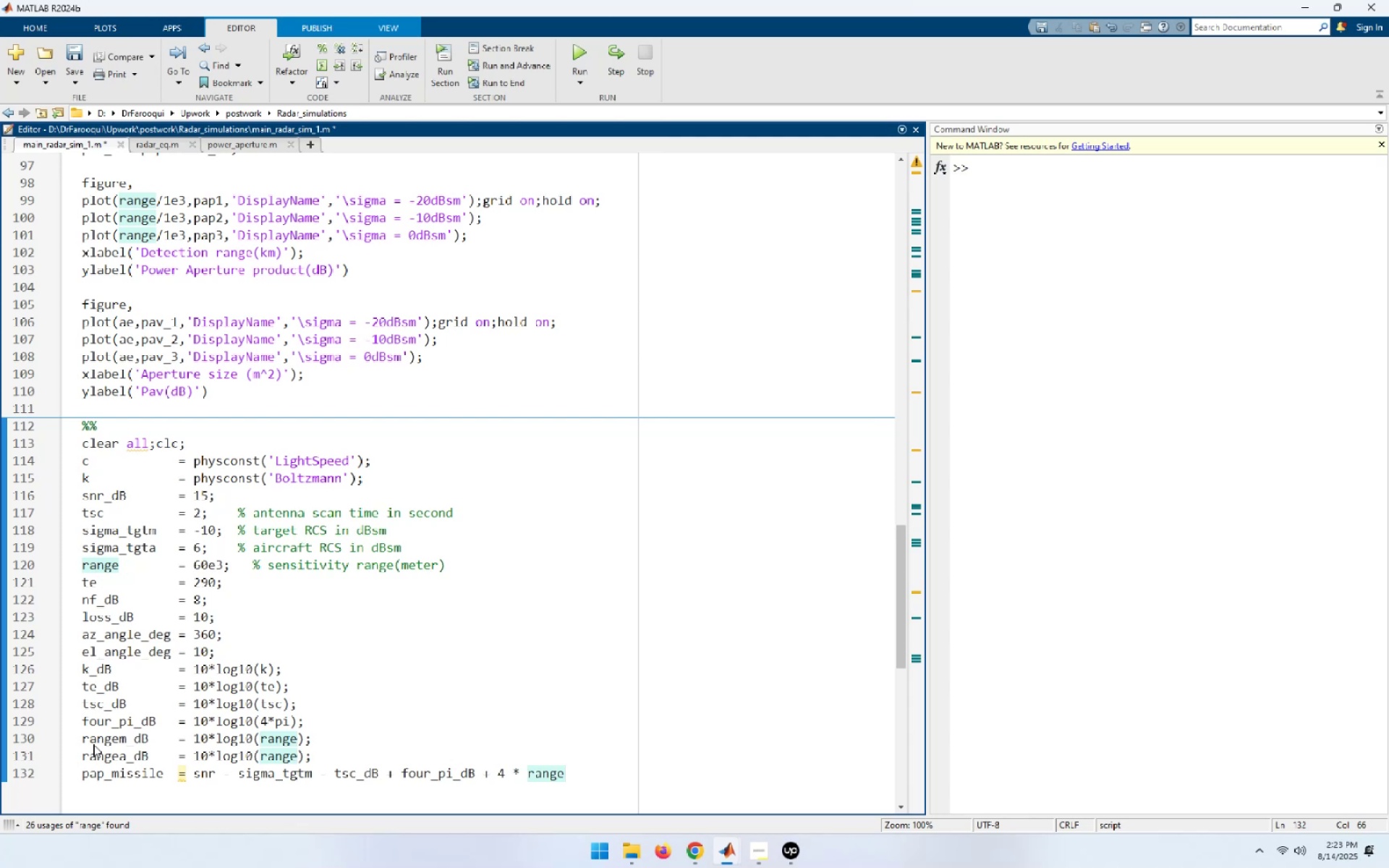 
hold_key(key=ArrowLeft, duration=1.51)
 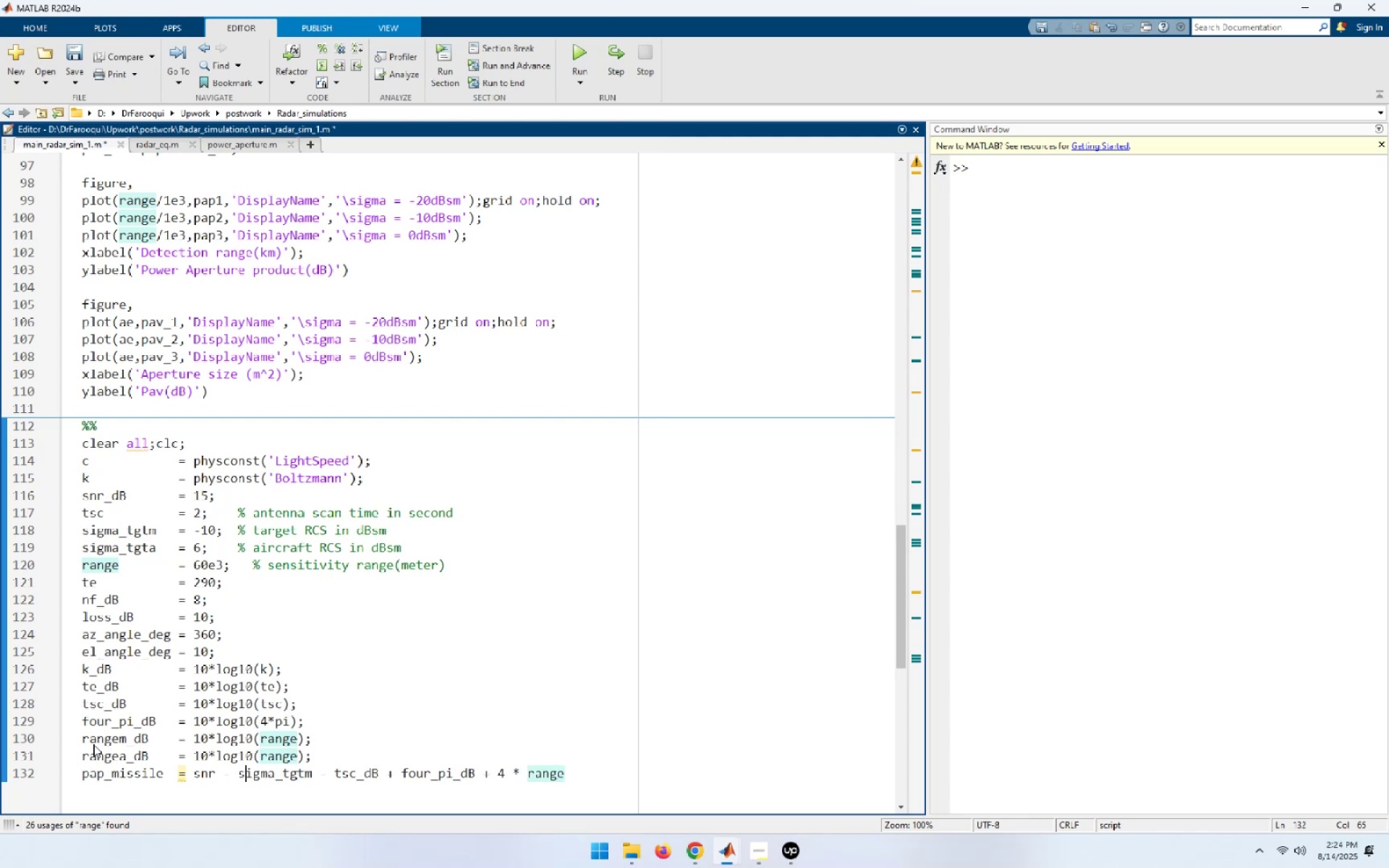 
hold_key(key=ArrowLeft, duration=0.36)
 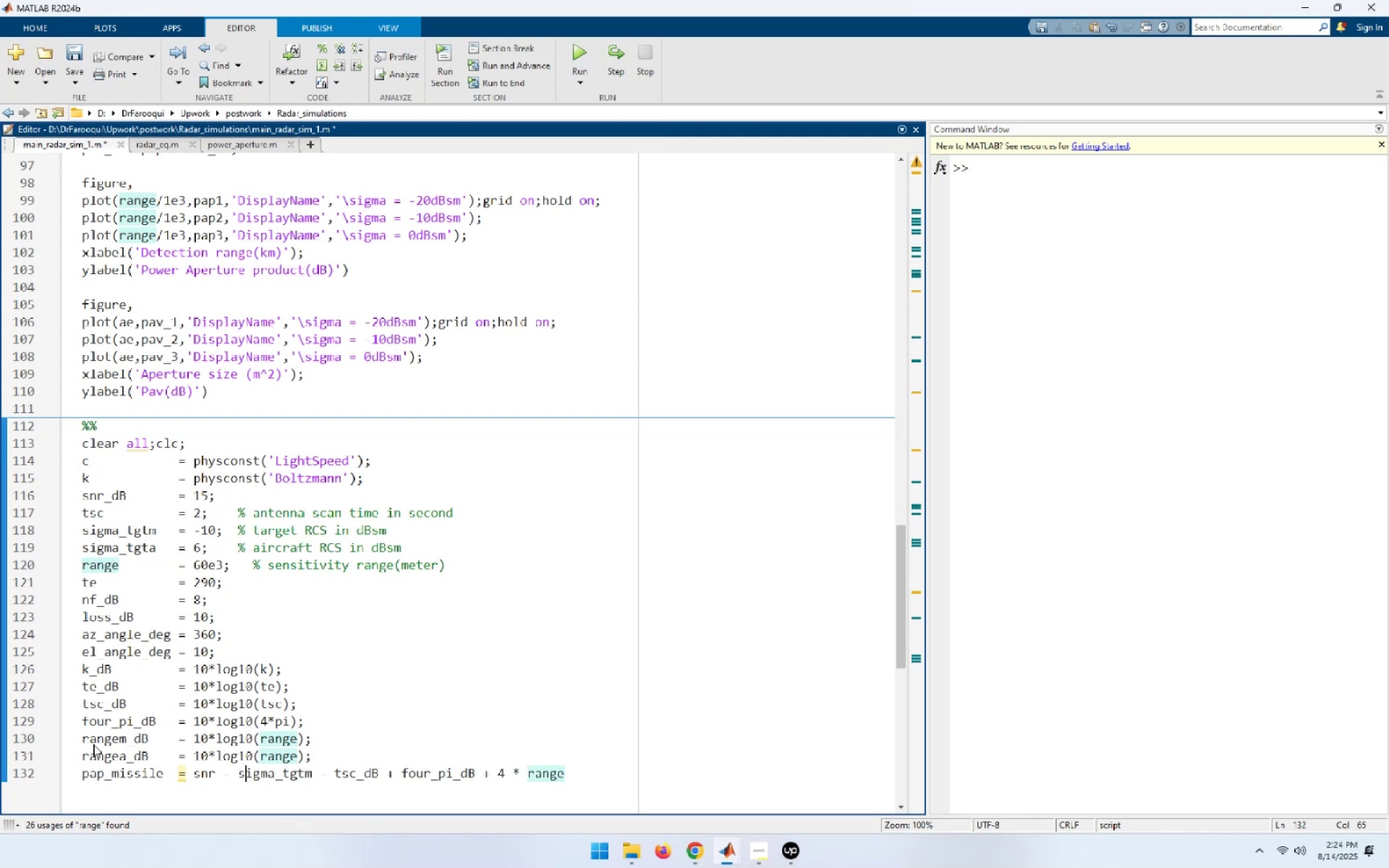 
key(ArrowLeft)
 